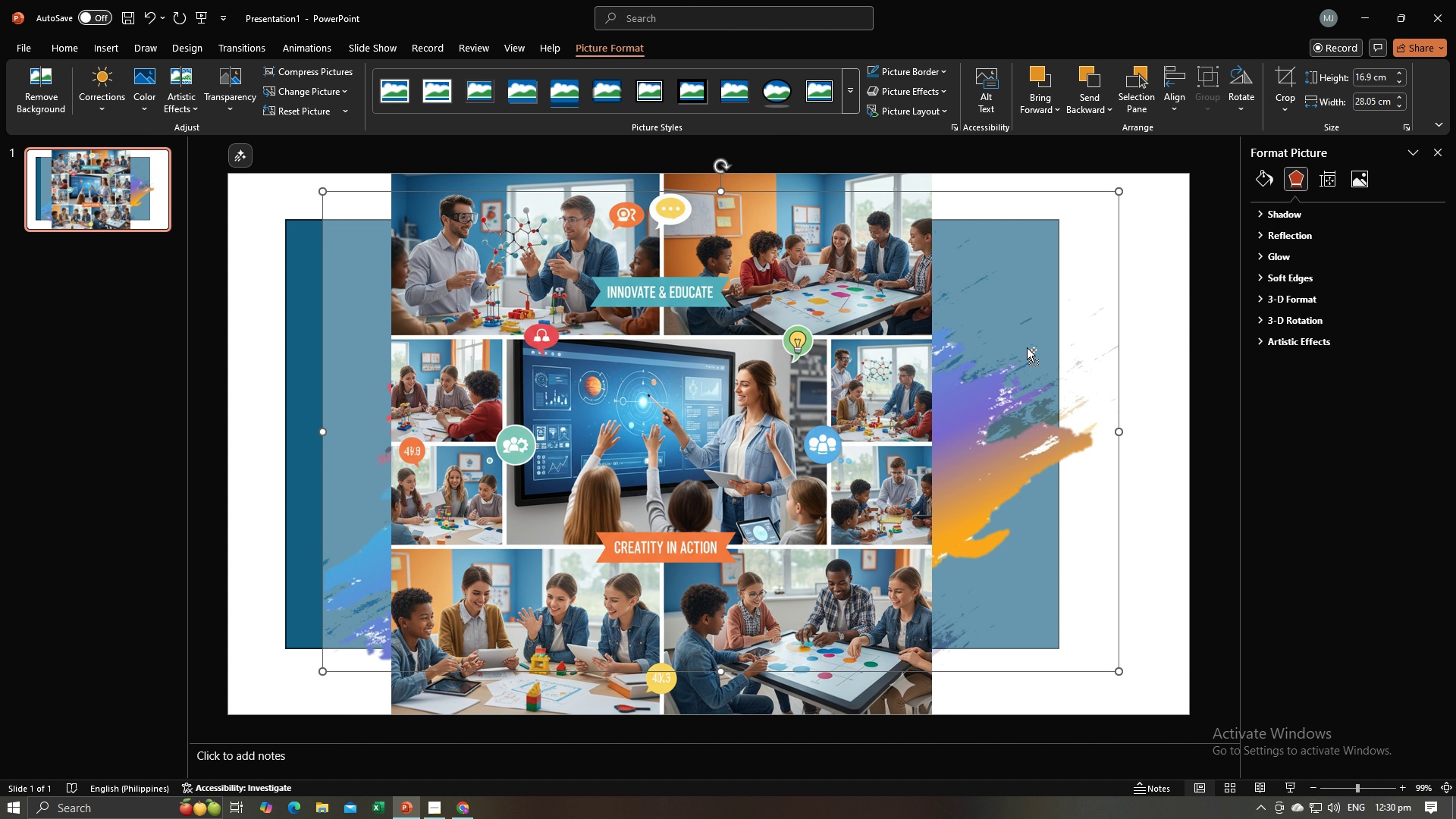 
key(Control+Z)
 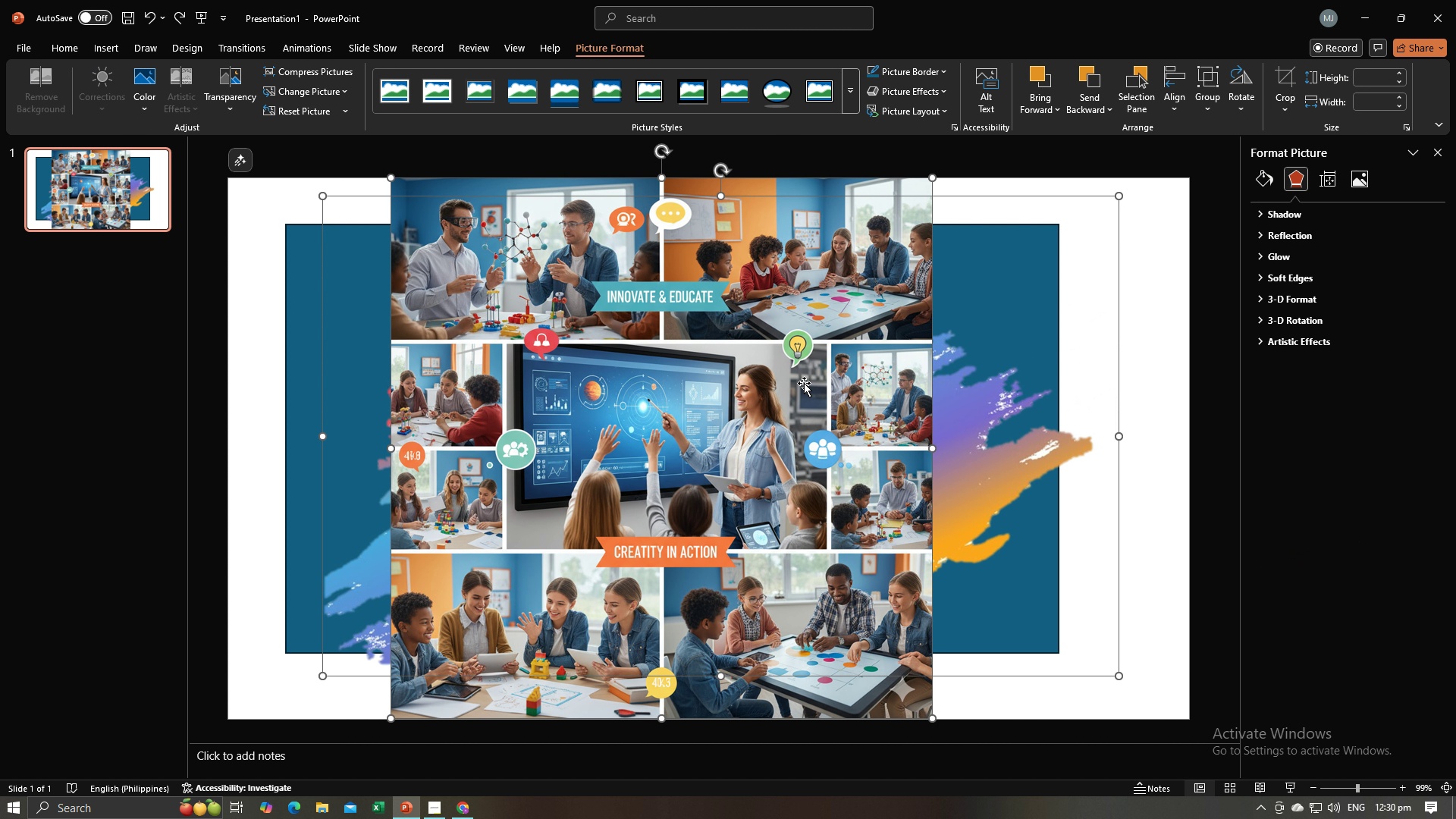 
left_click([803, 382])
 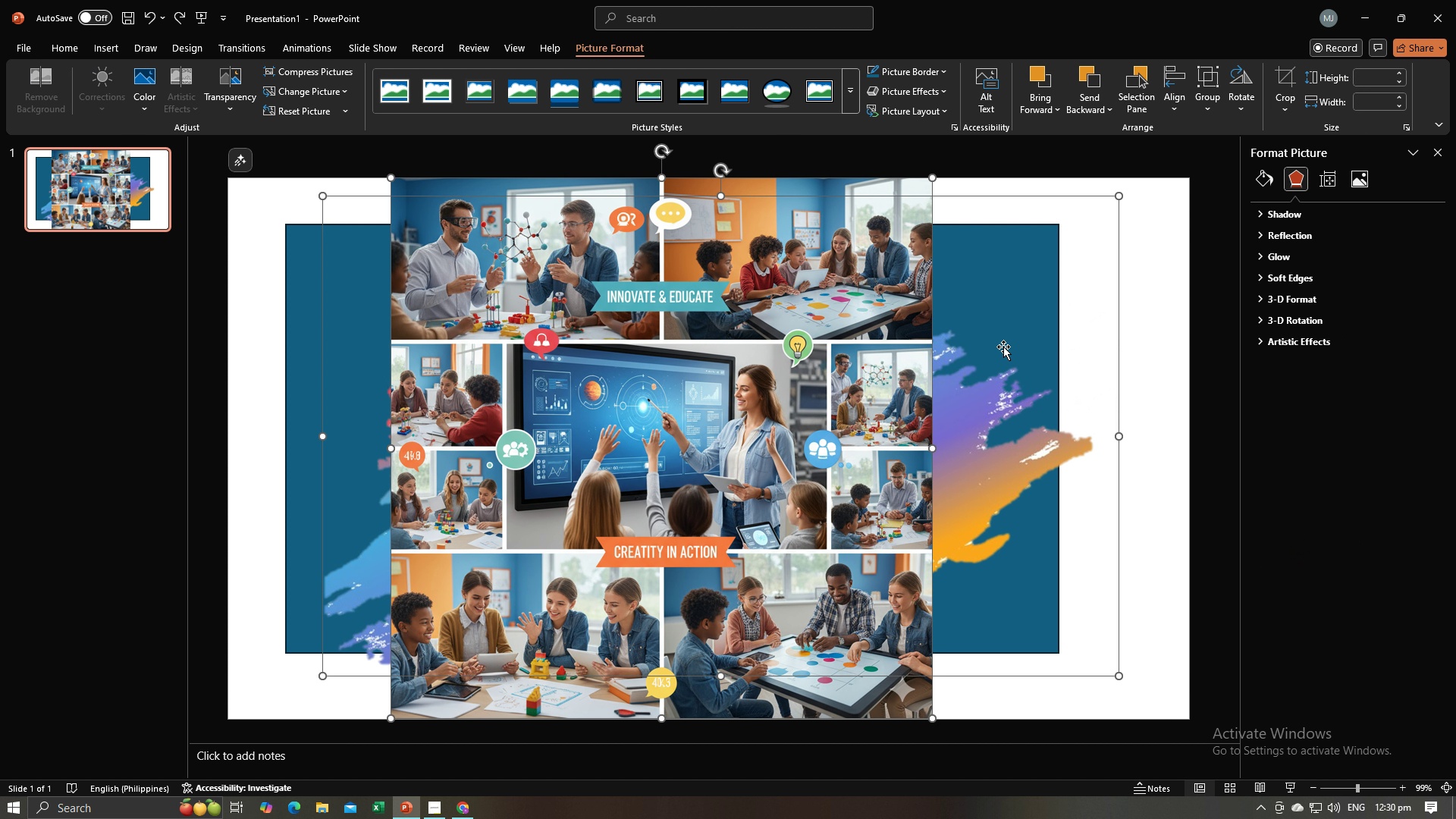 
right_click([998, 350])
 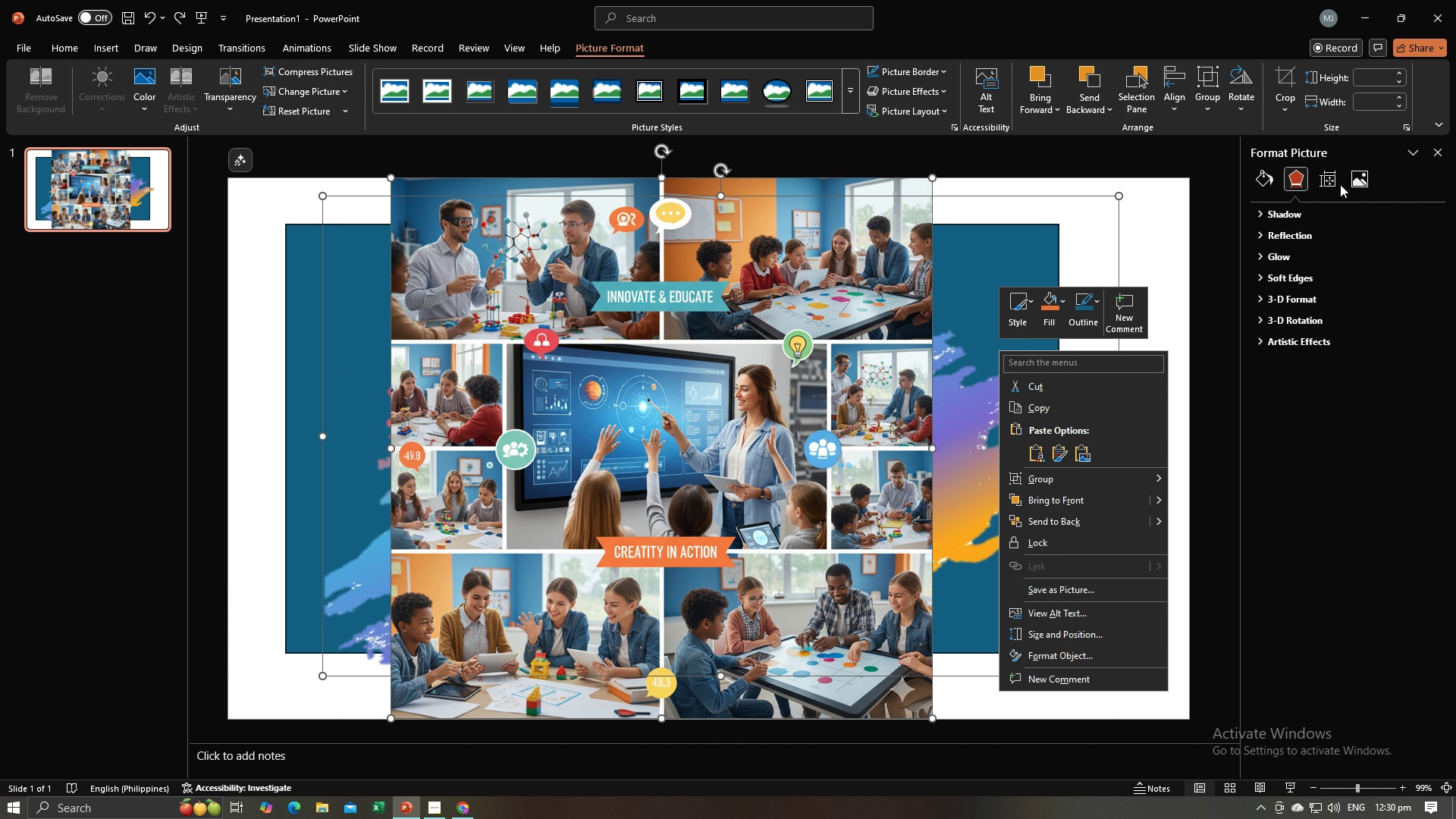 
left_click([1274, 178])
 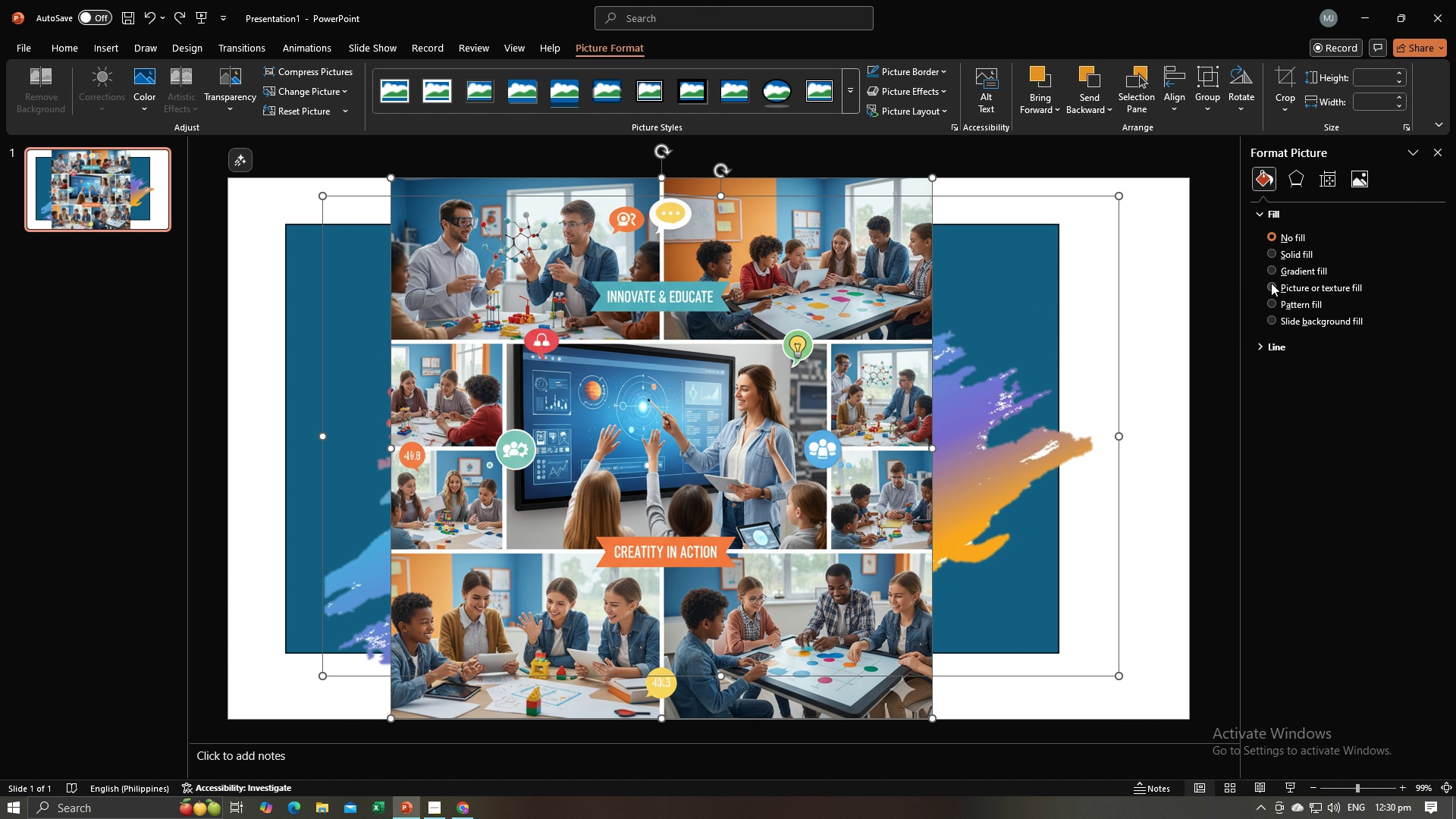 
left_click([1270, 284])
 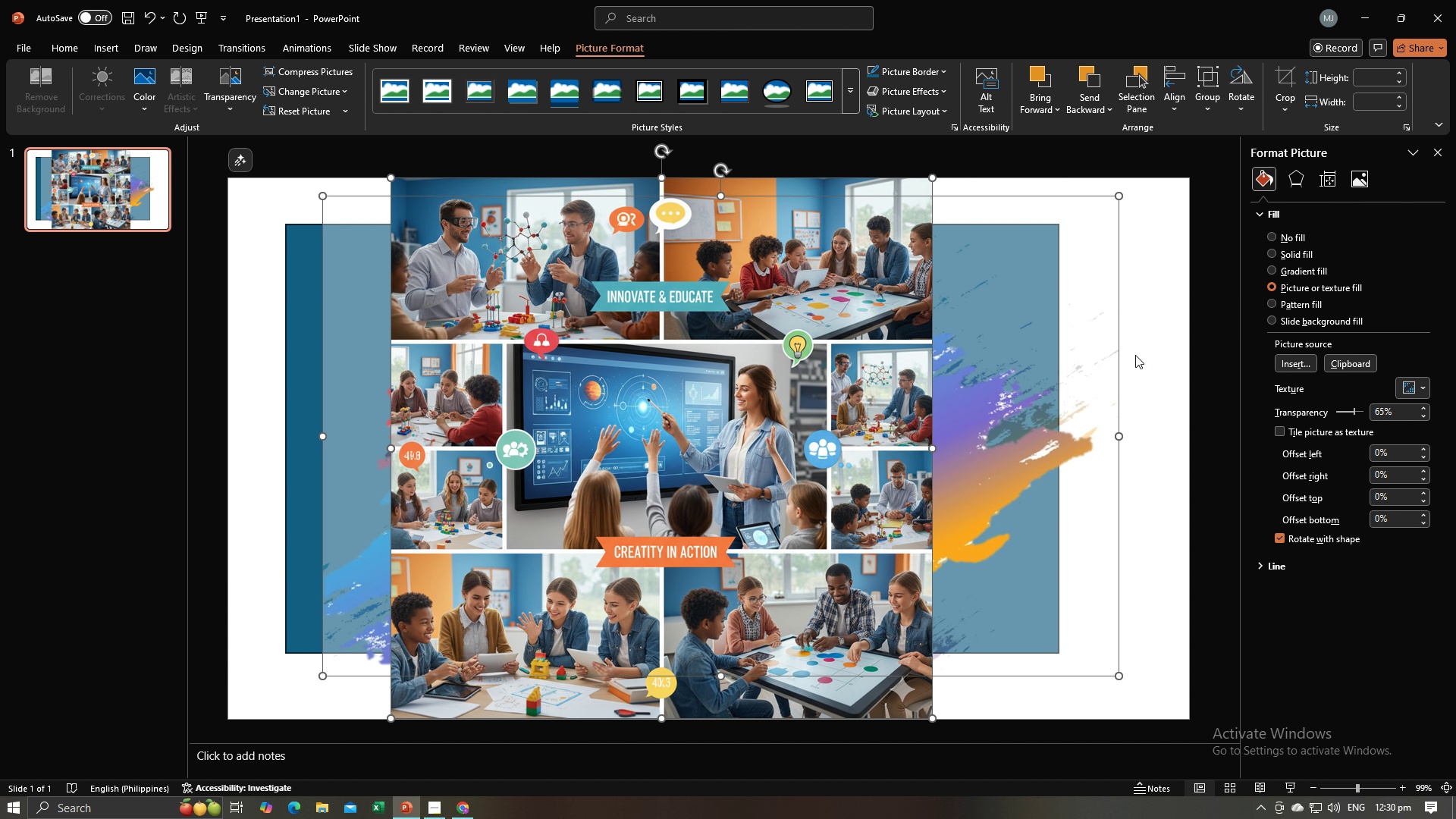 
left_click([1148, 344])
 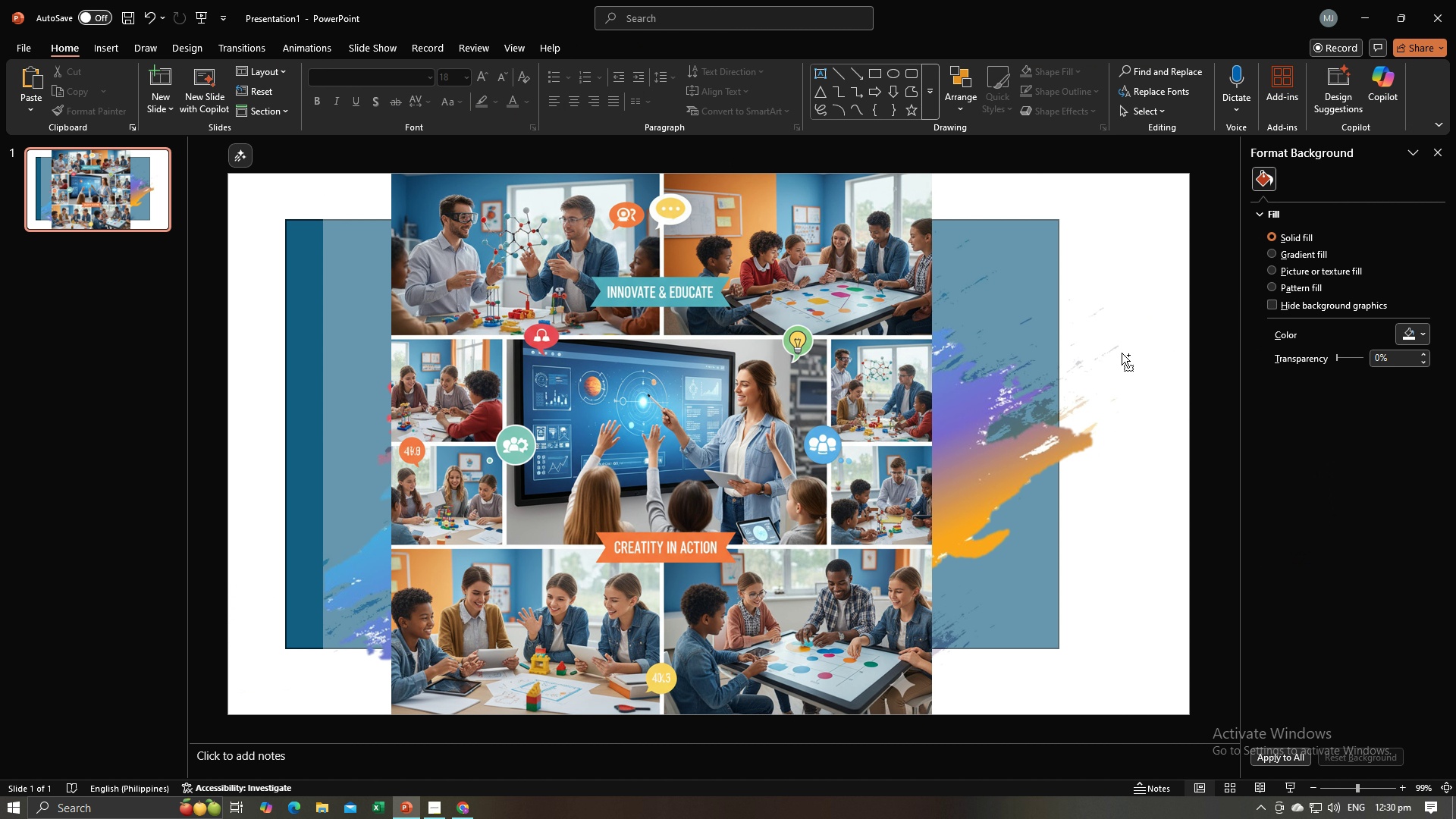 
key(Control+Z)
 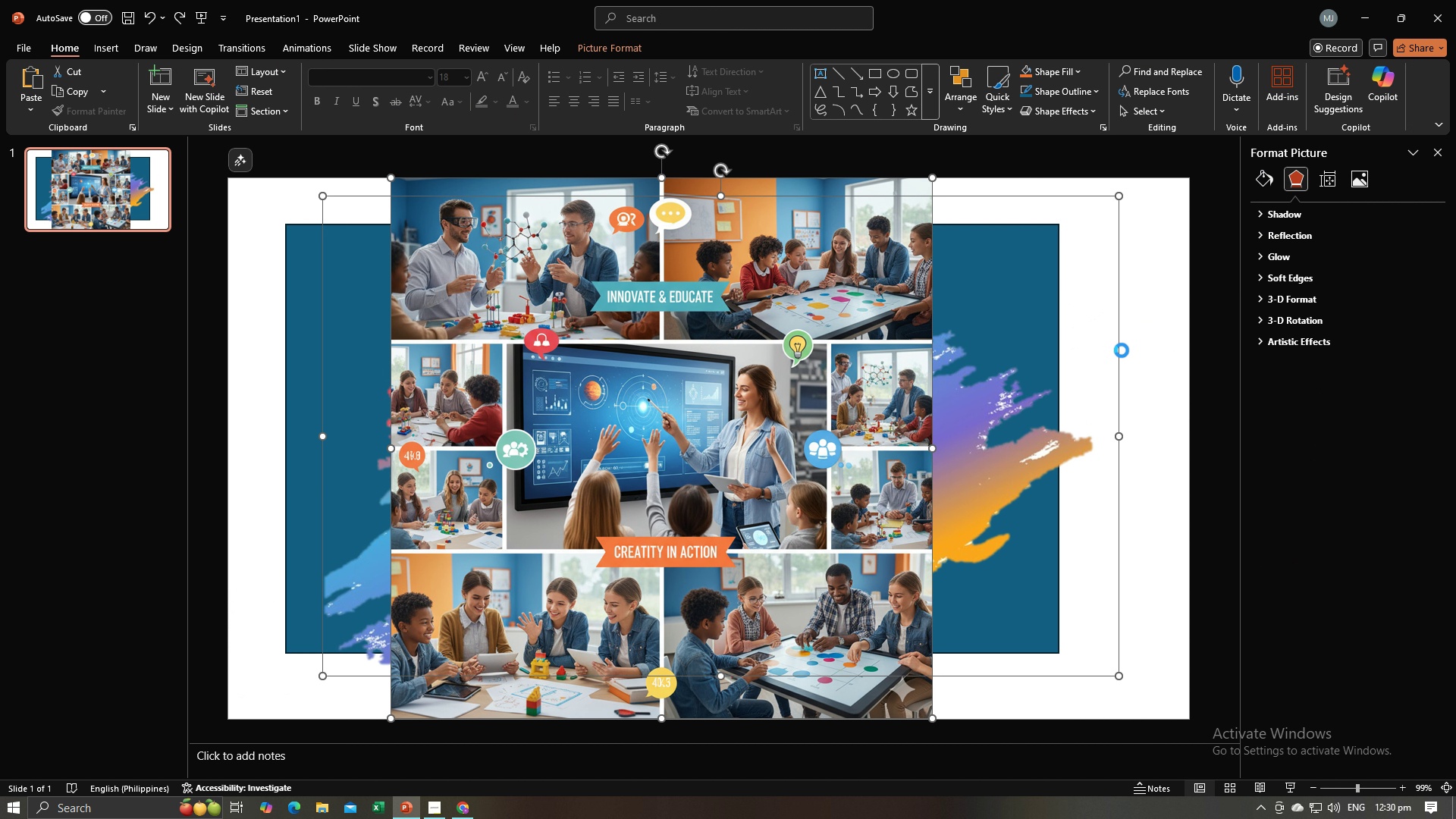 
key(Control+Z)
 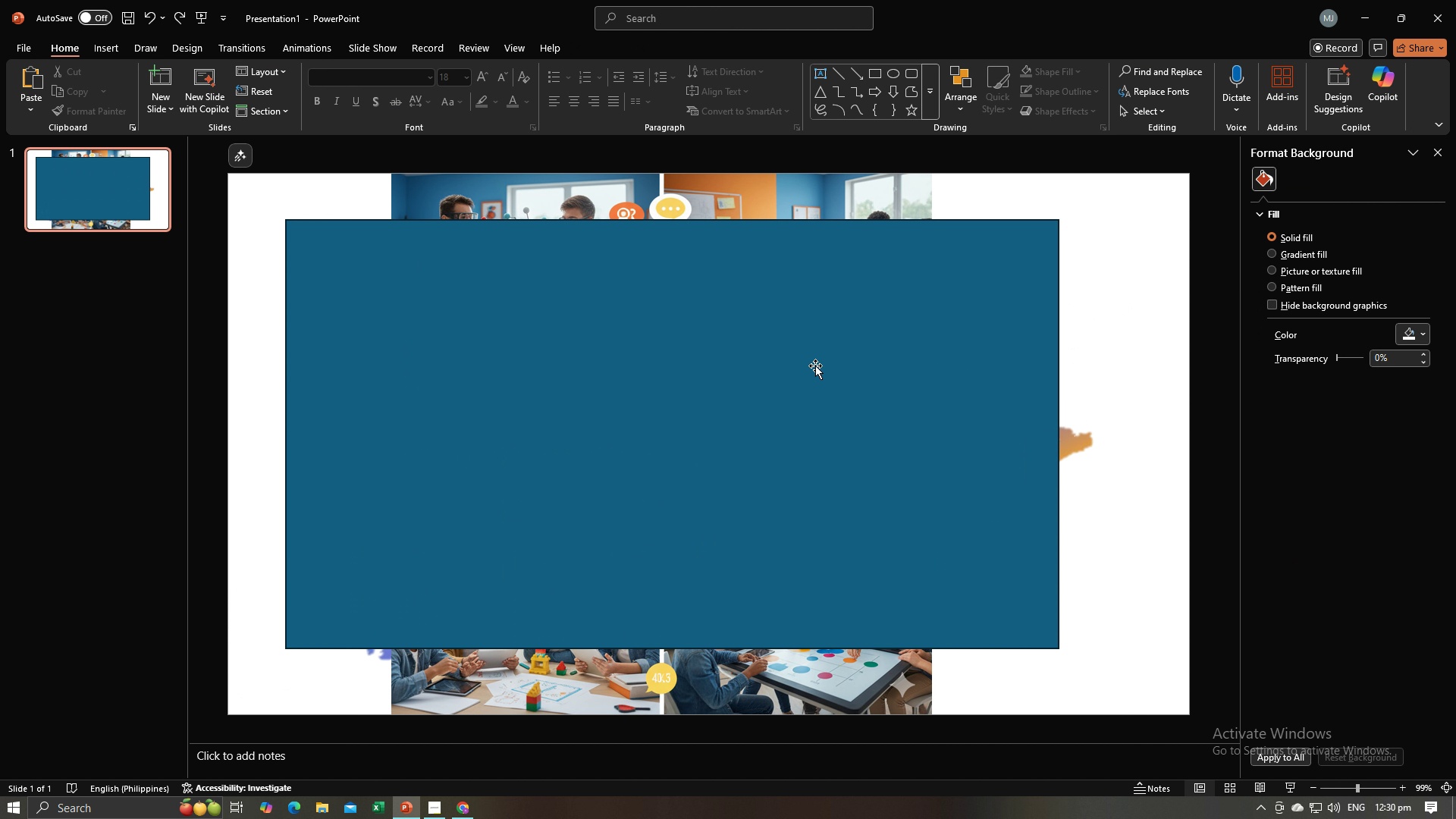 
double_click([811, 366])
 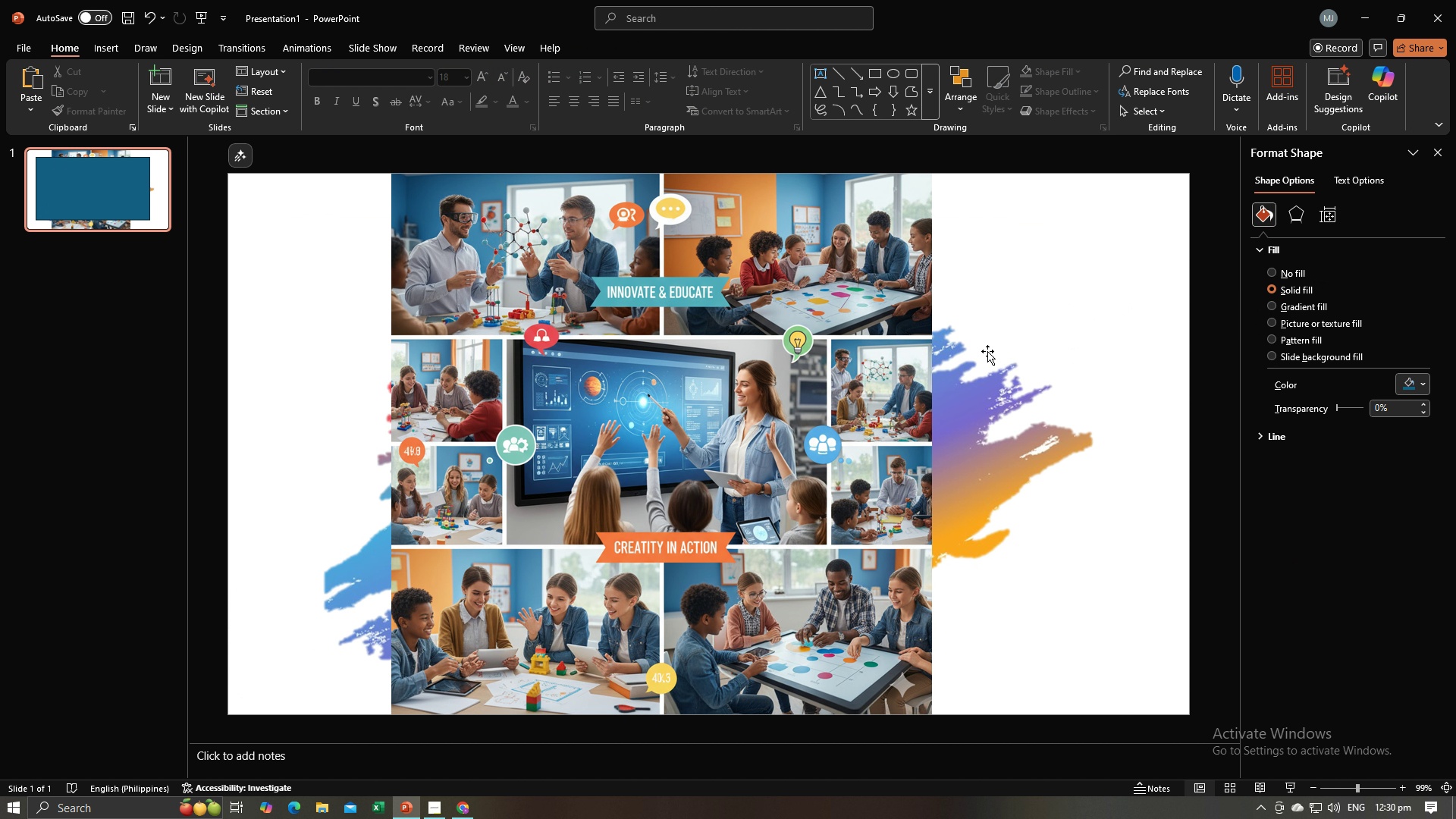 
key(Backspace)
 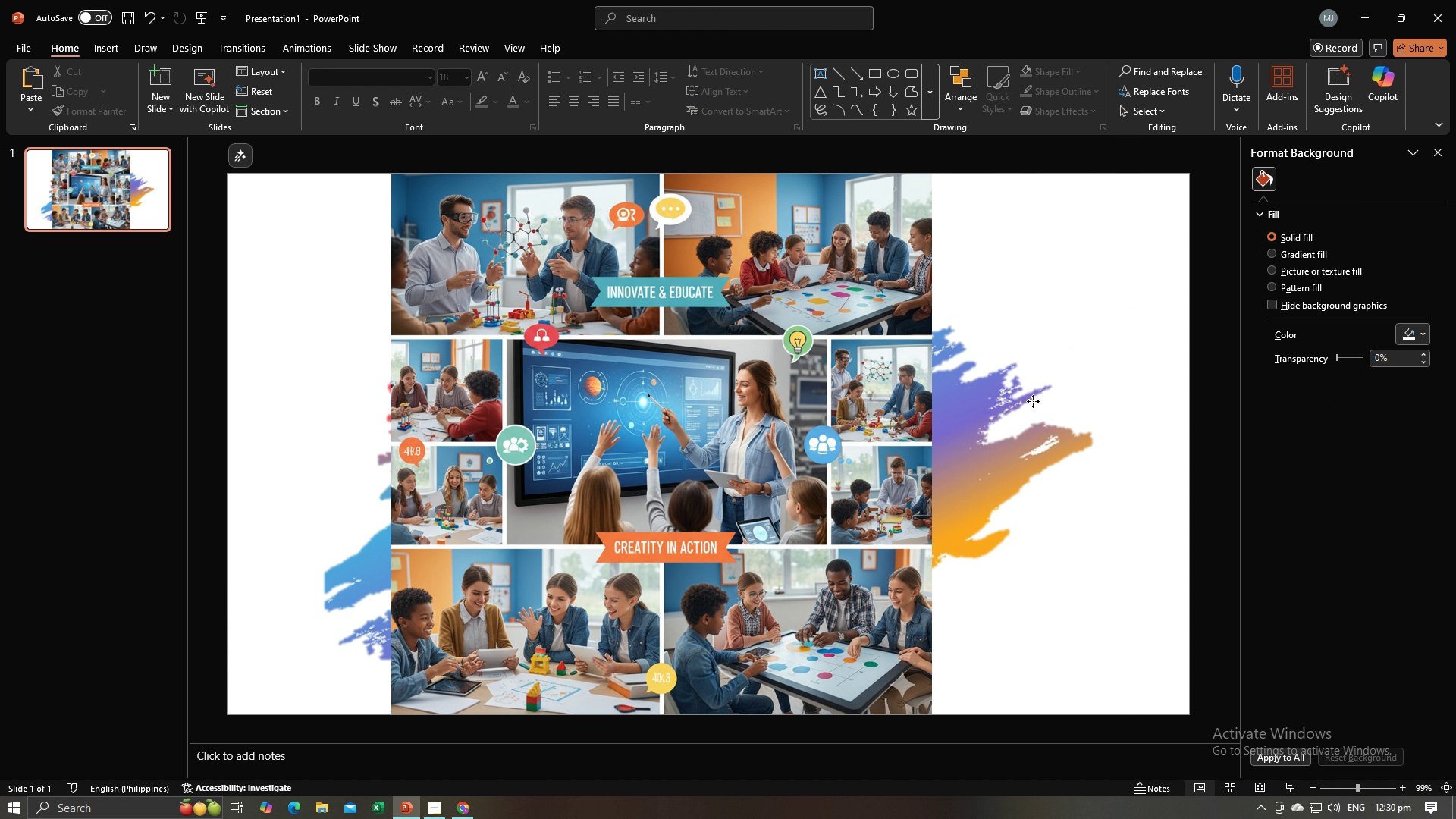 
left_click([1033, 401])
 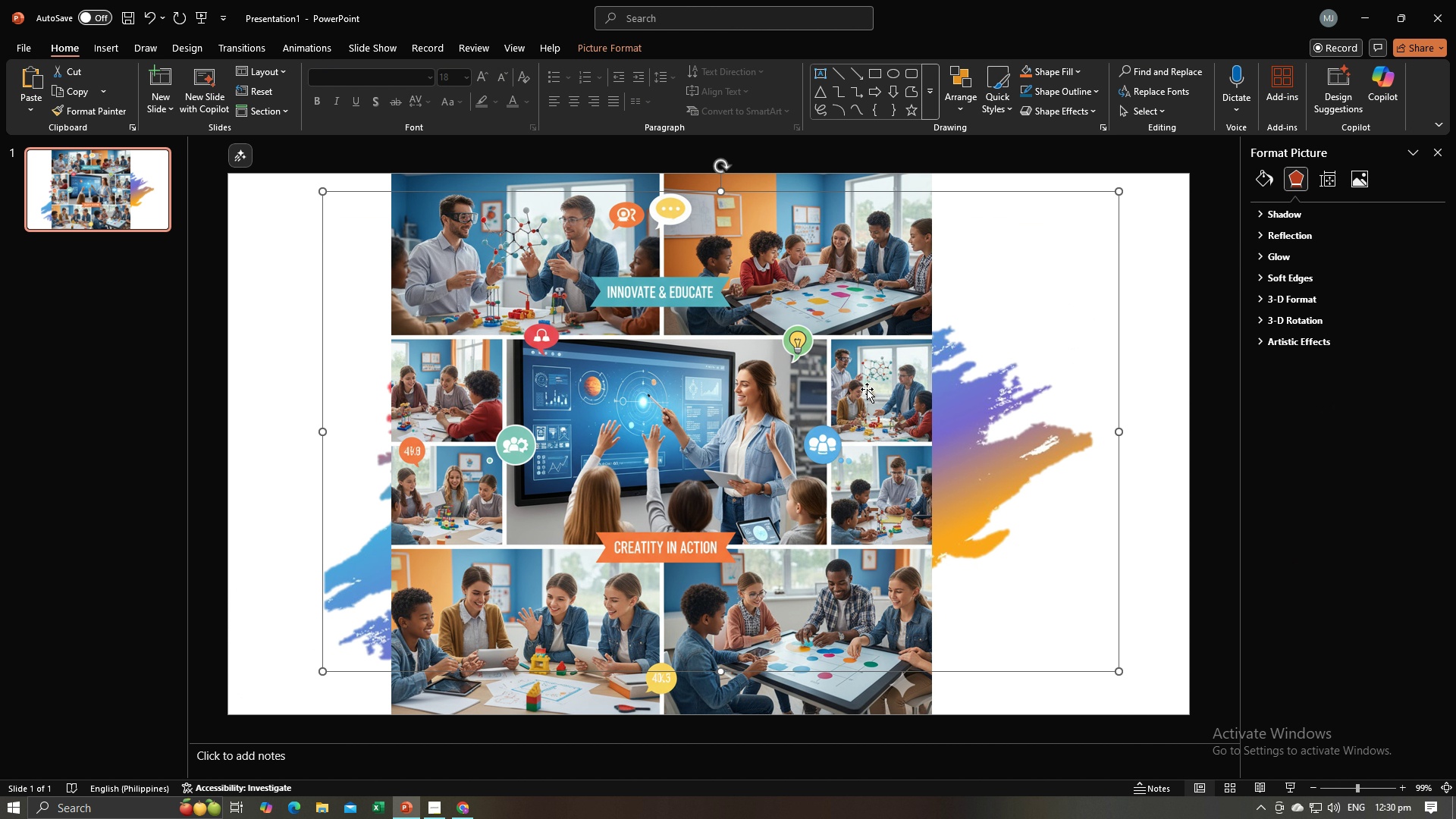 
hold_key(key=ControlLeft, duration=0.98)
left_click([780, 377])
 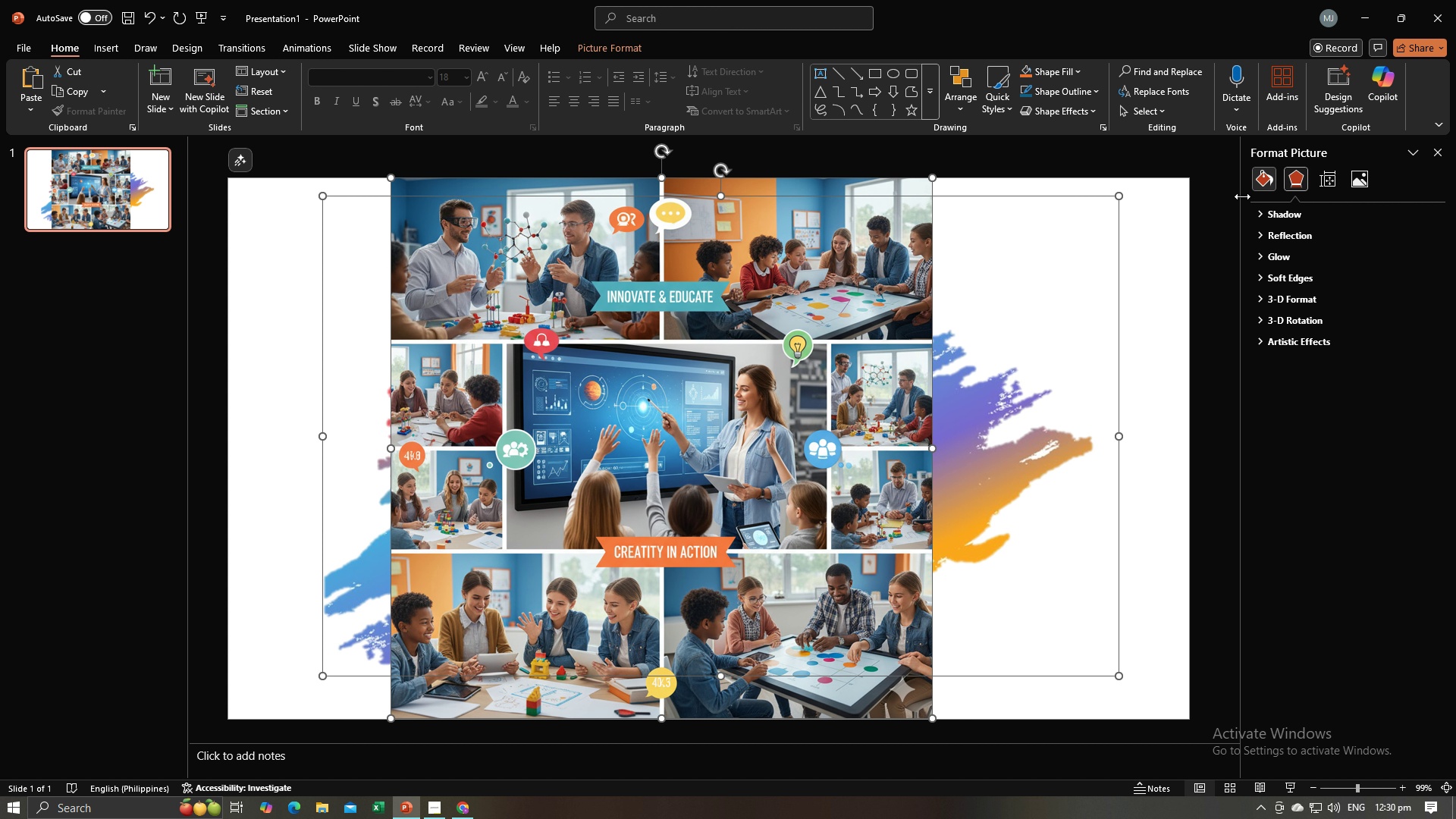 
left_click([1150, 337])
 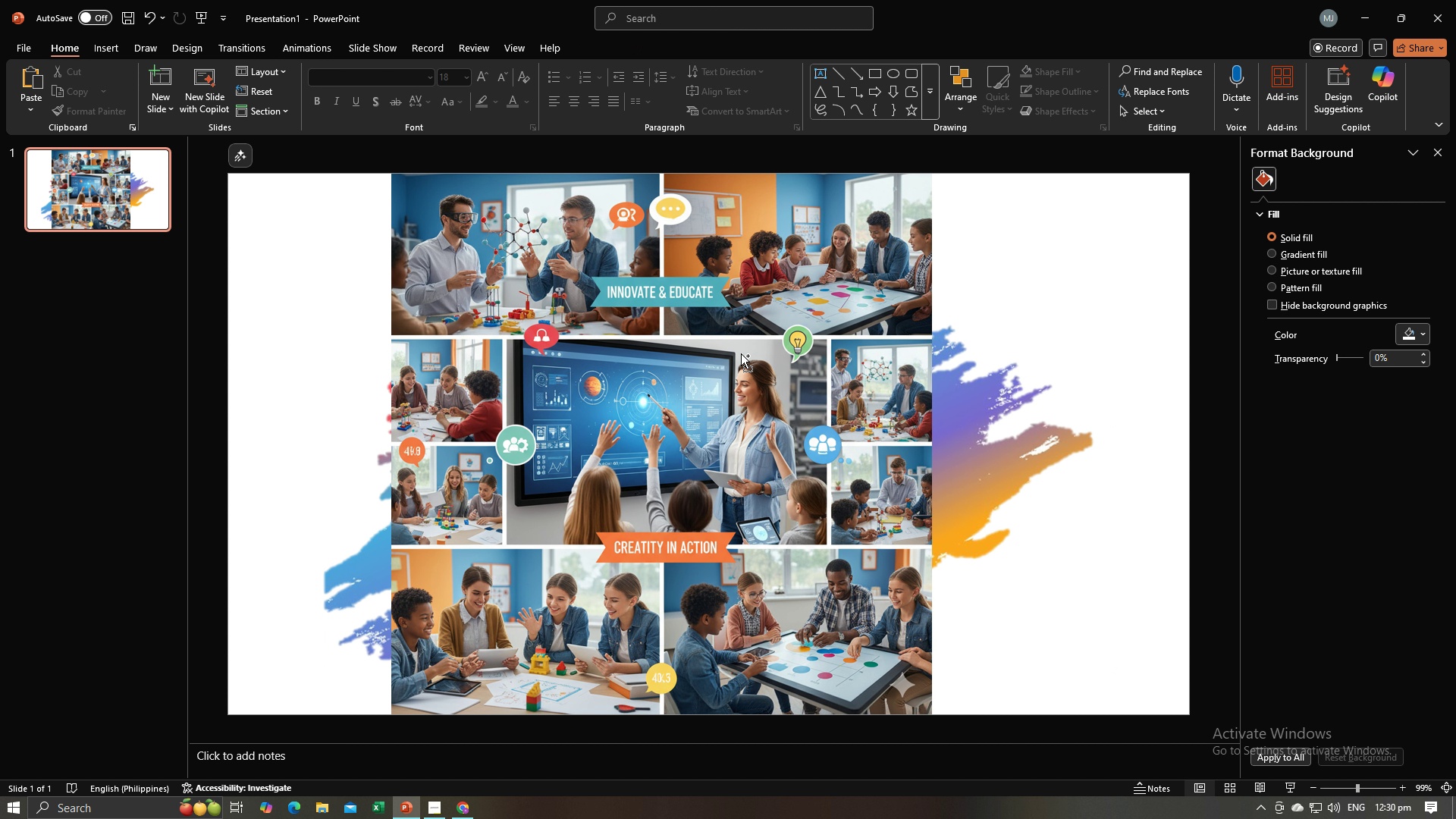 
hold_key(key=ControlLeft, duration=1.26)
left_click([741, 353])
 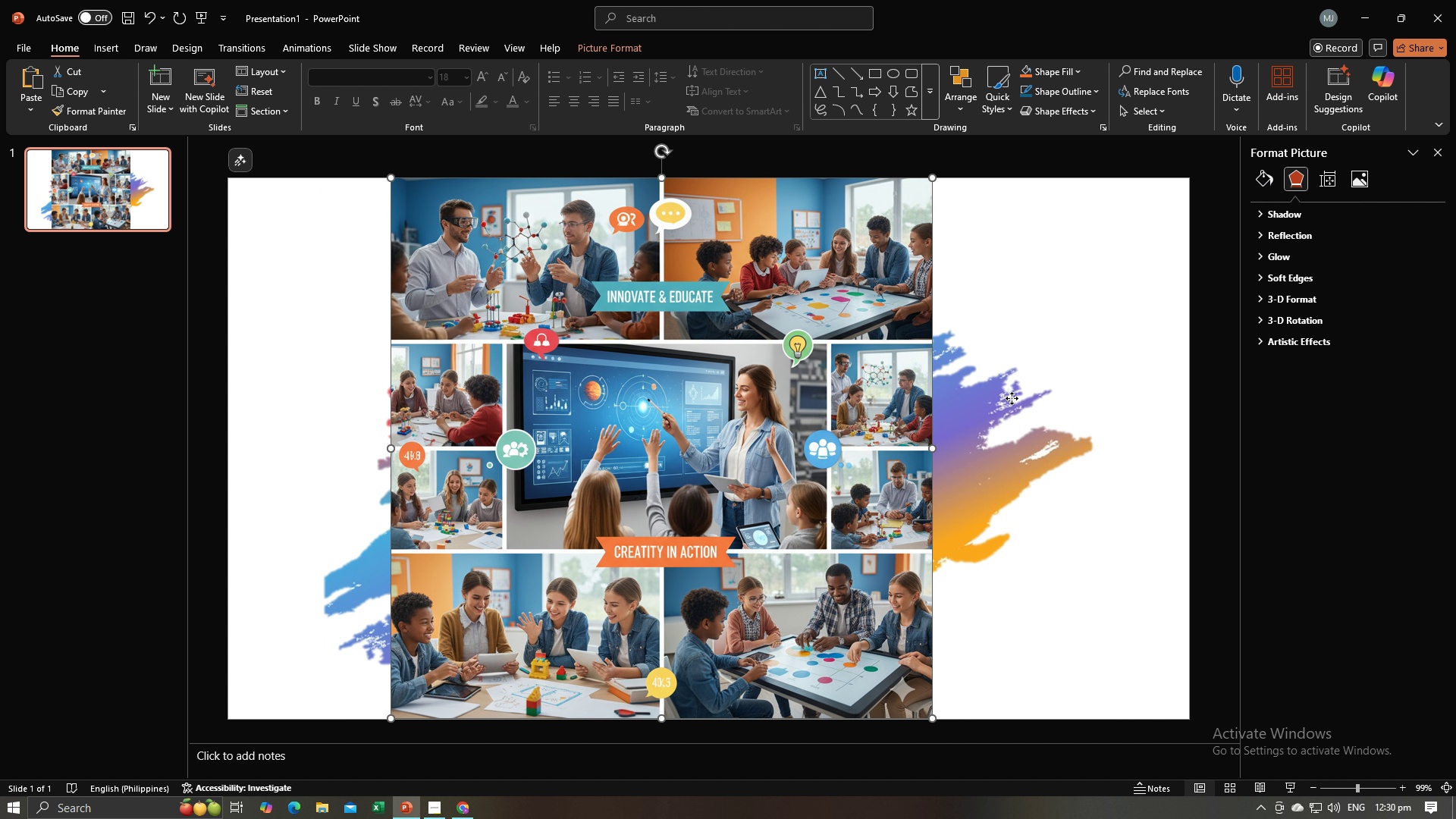 
left_click([1012, 398])
 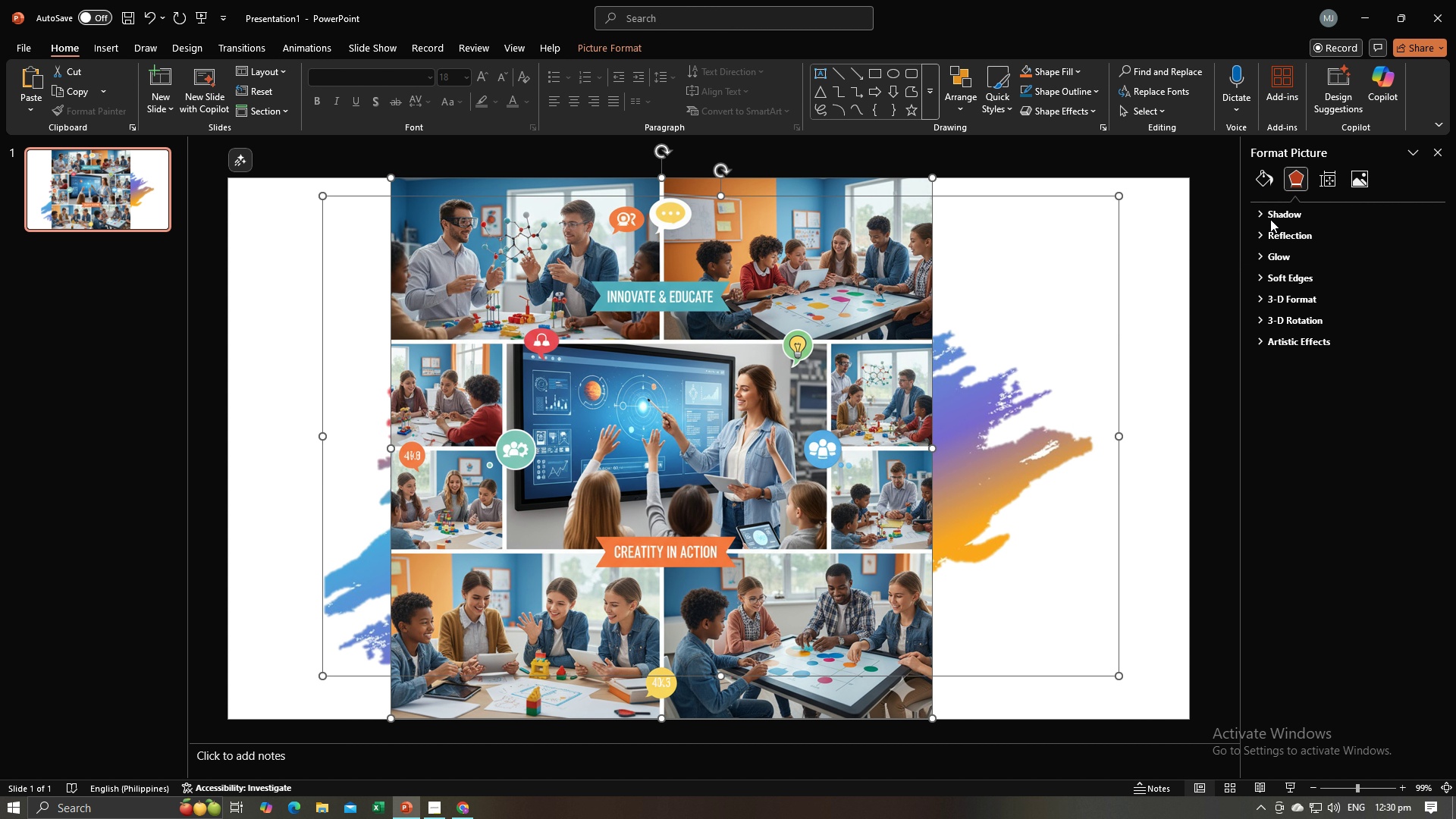 
left_click([1272, 180])
 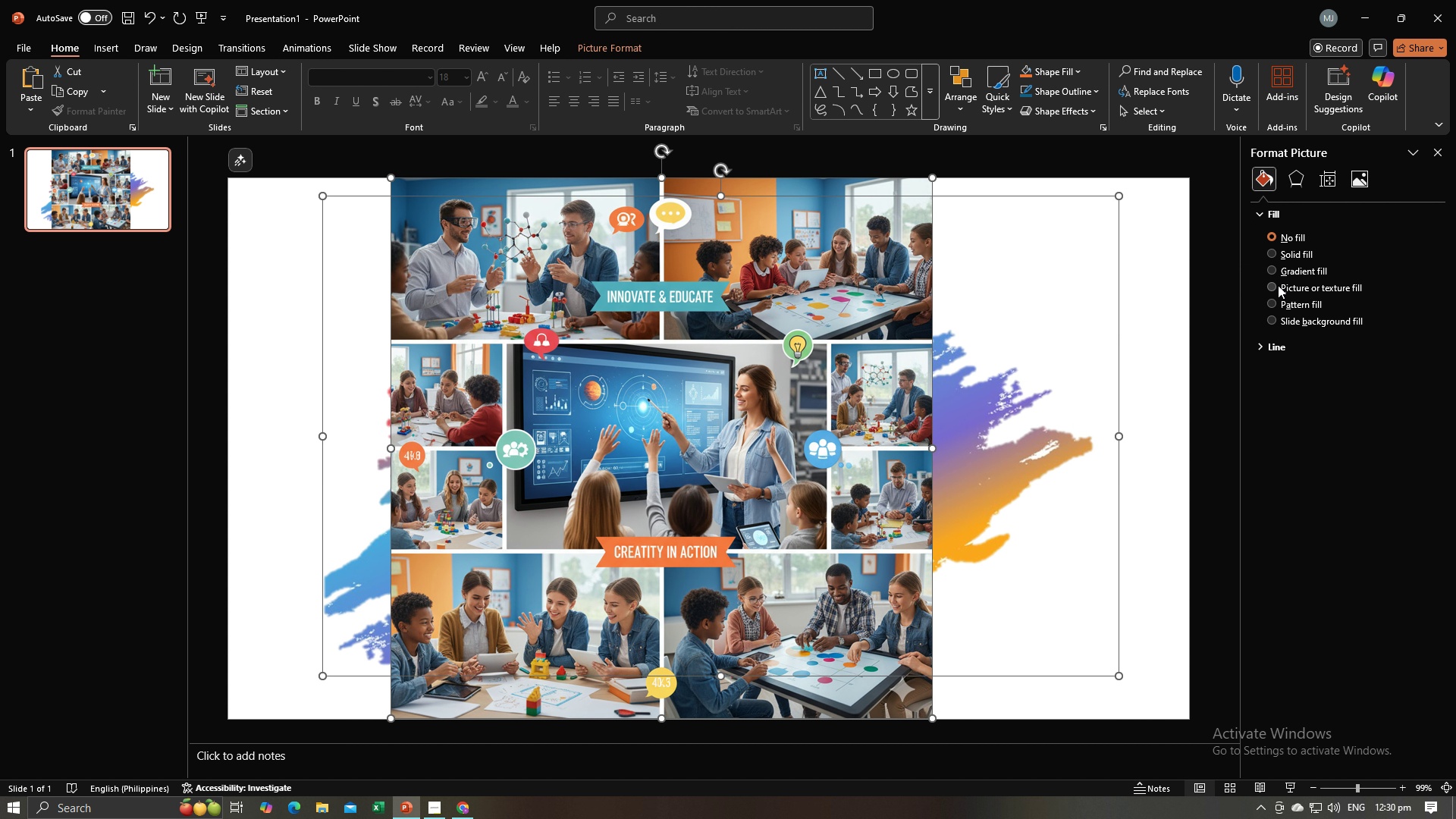 
left_click([1273, 287])
 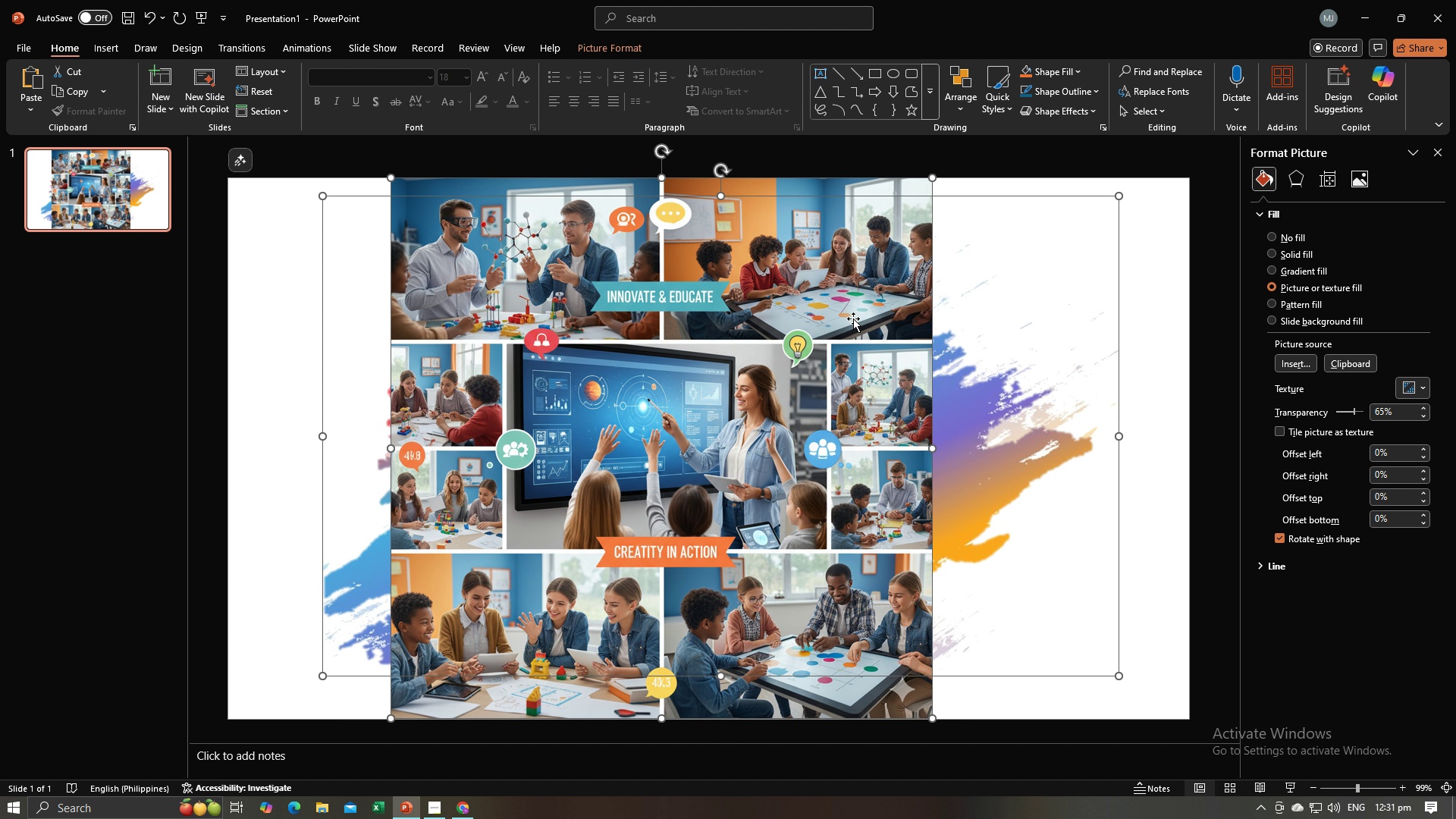 
wait(5.08)
 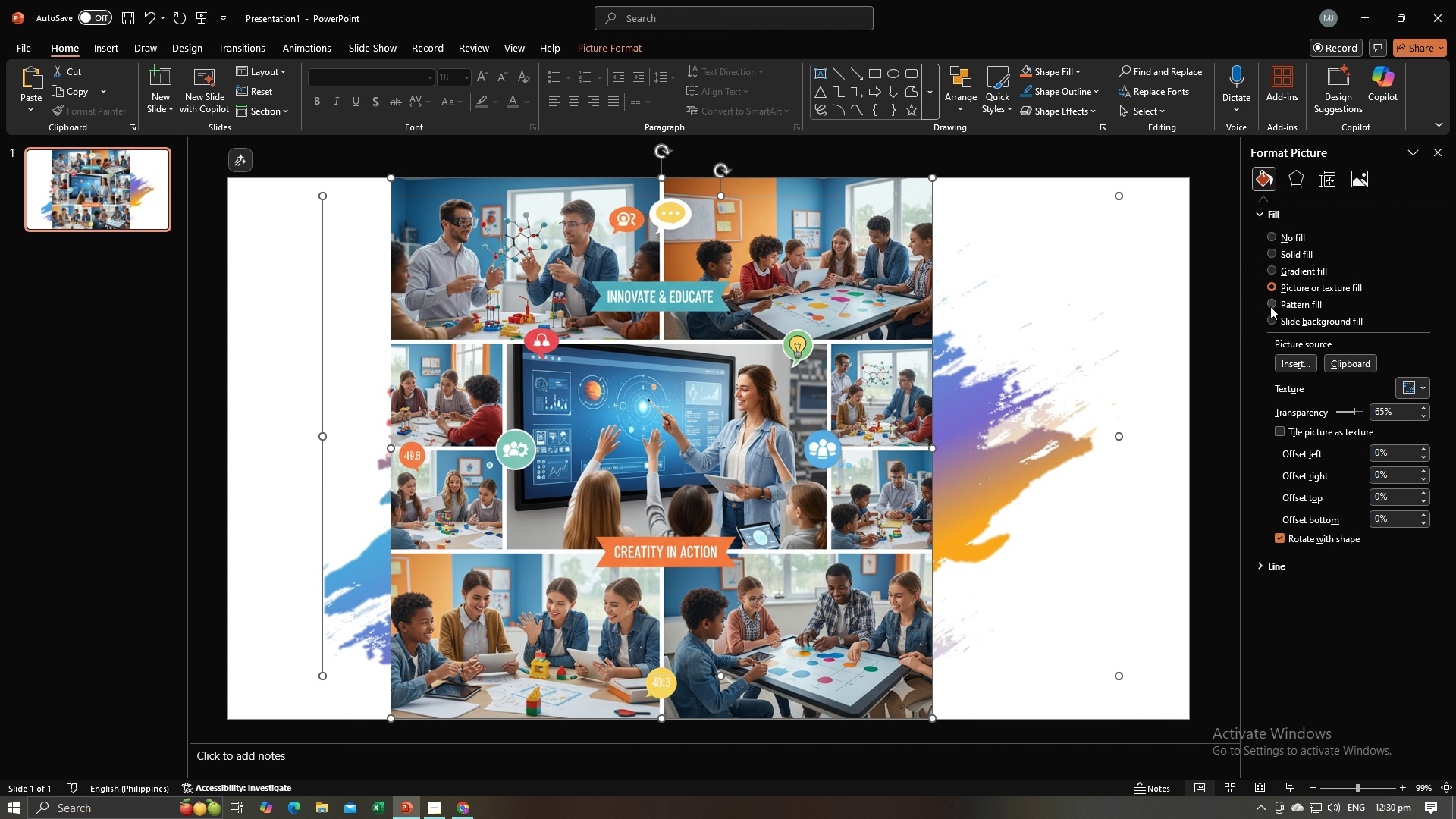 
left_click([1146, 306])
 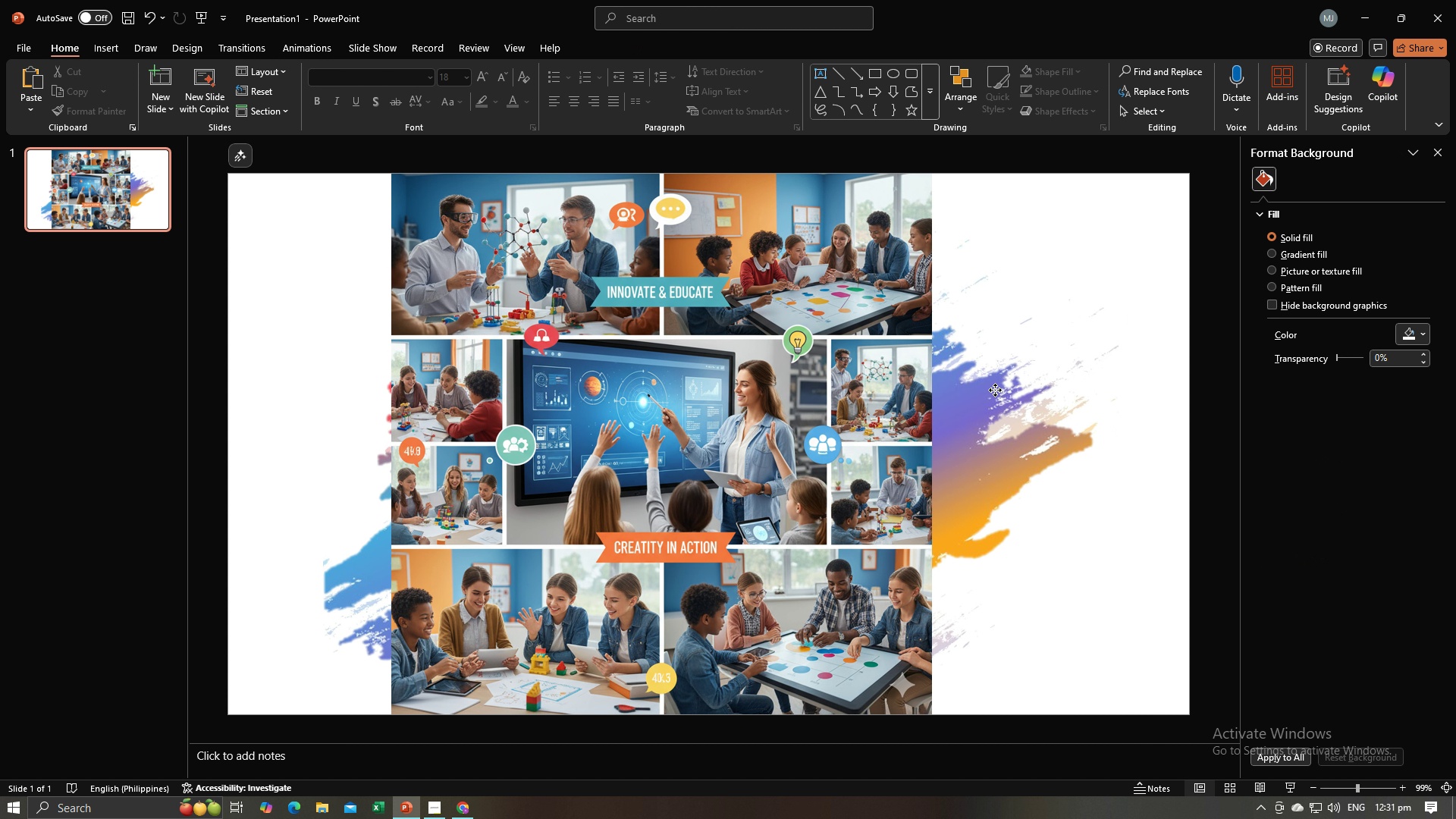 
left_click([995, 390])
 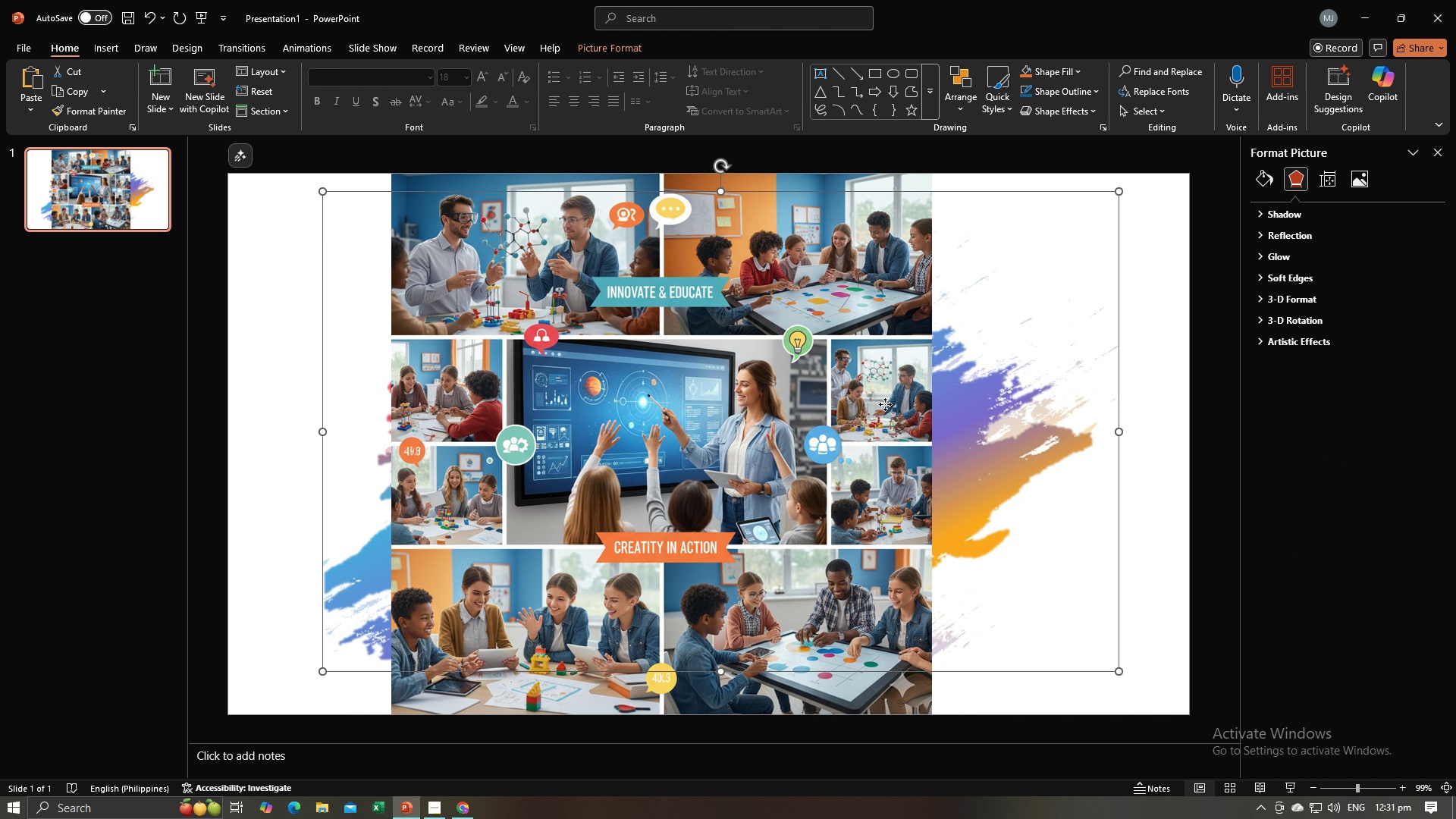 
left_click([885, 404])
 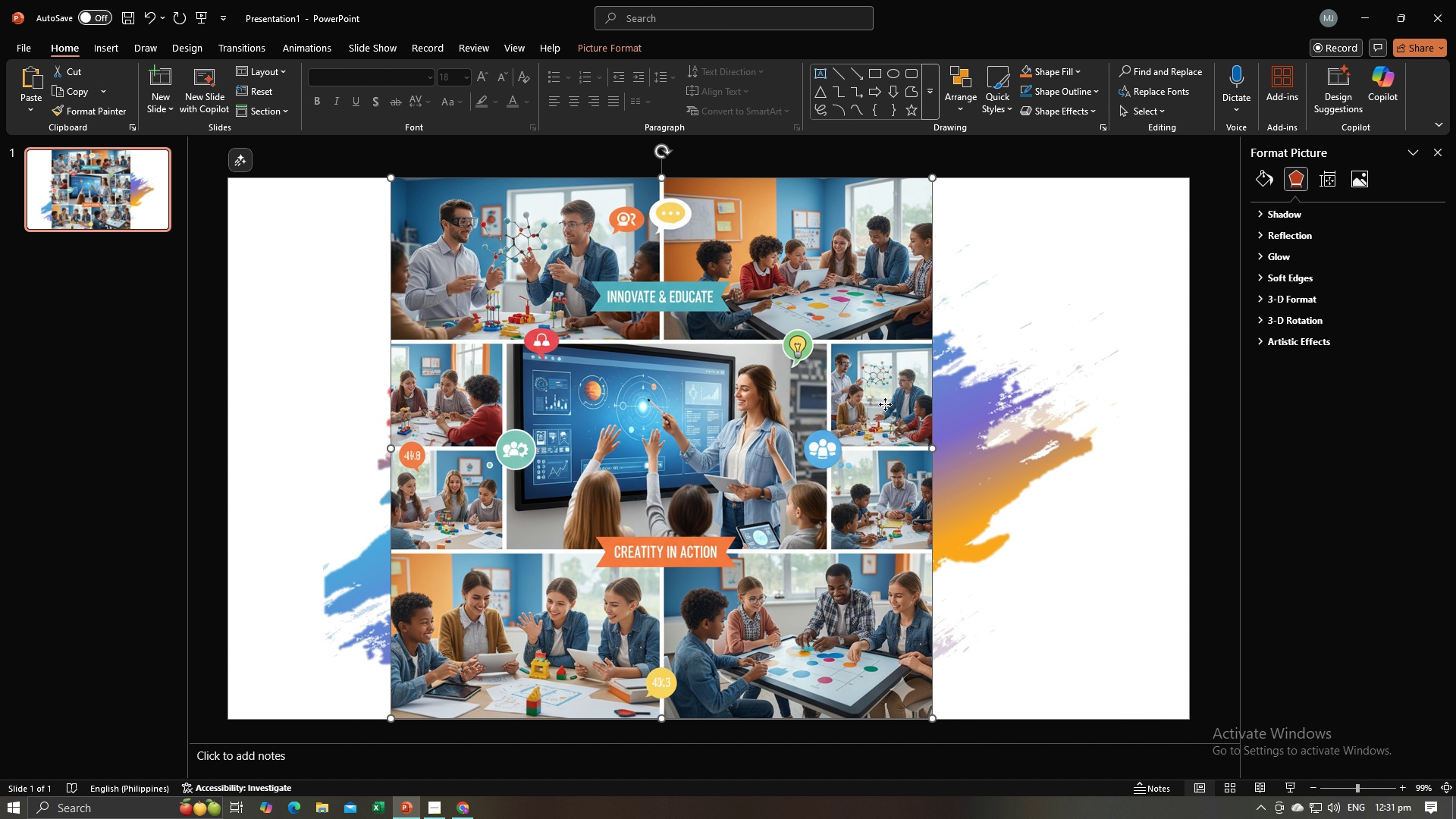 
left_click([885, 404])
 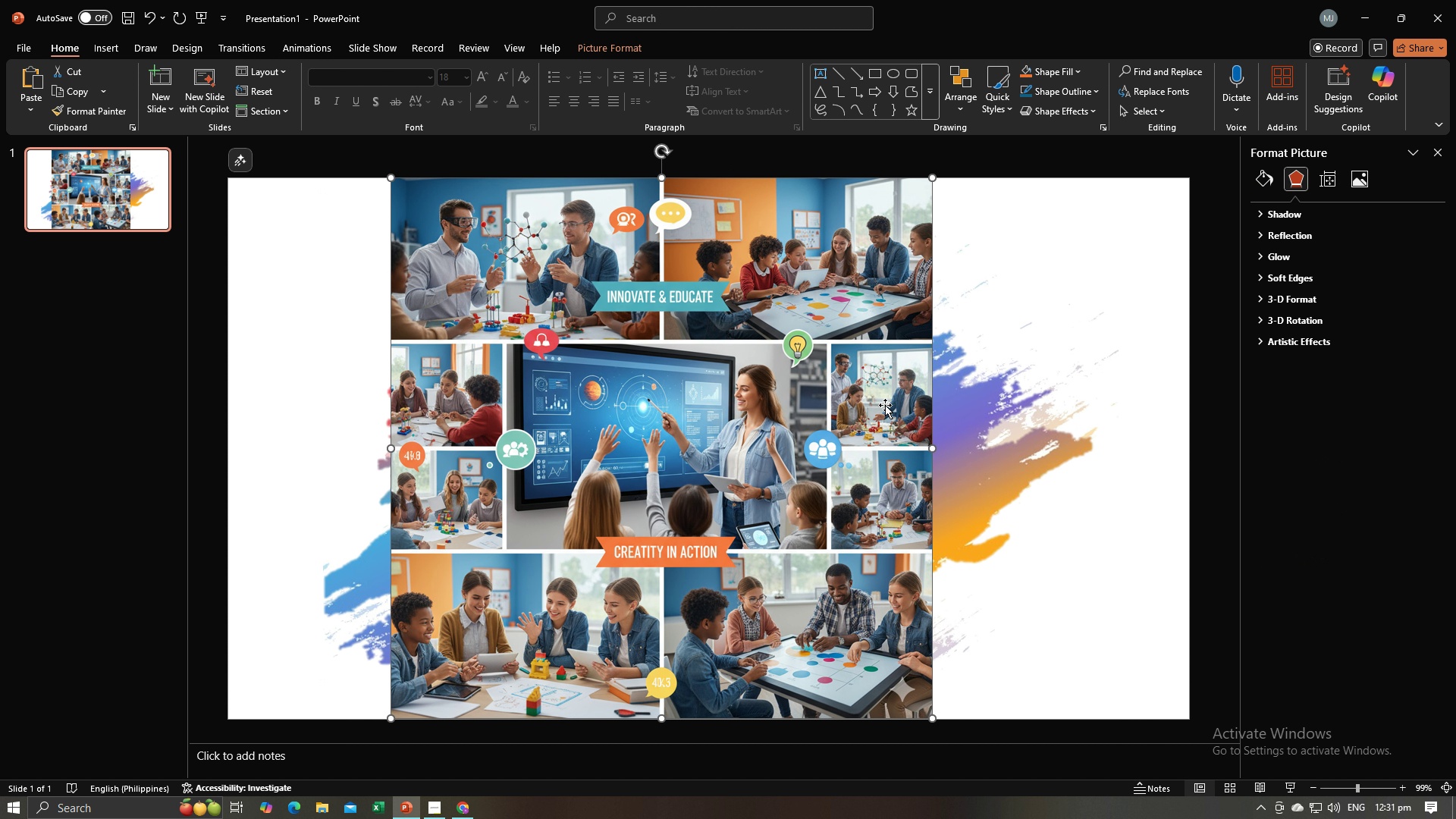 
key(Backspace)
 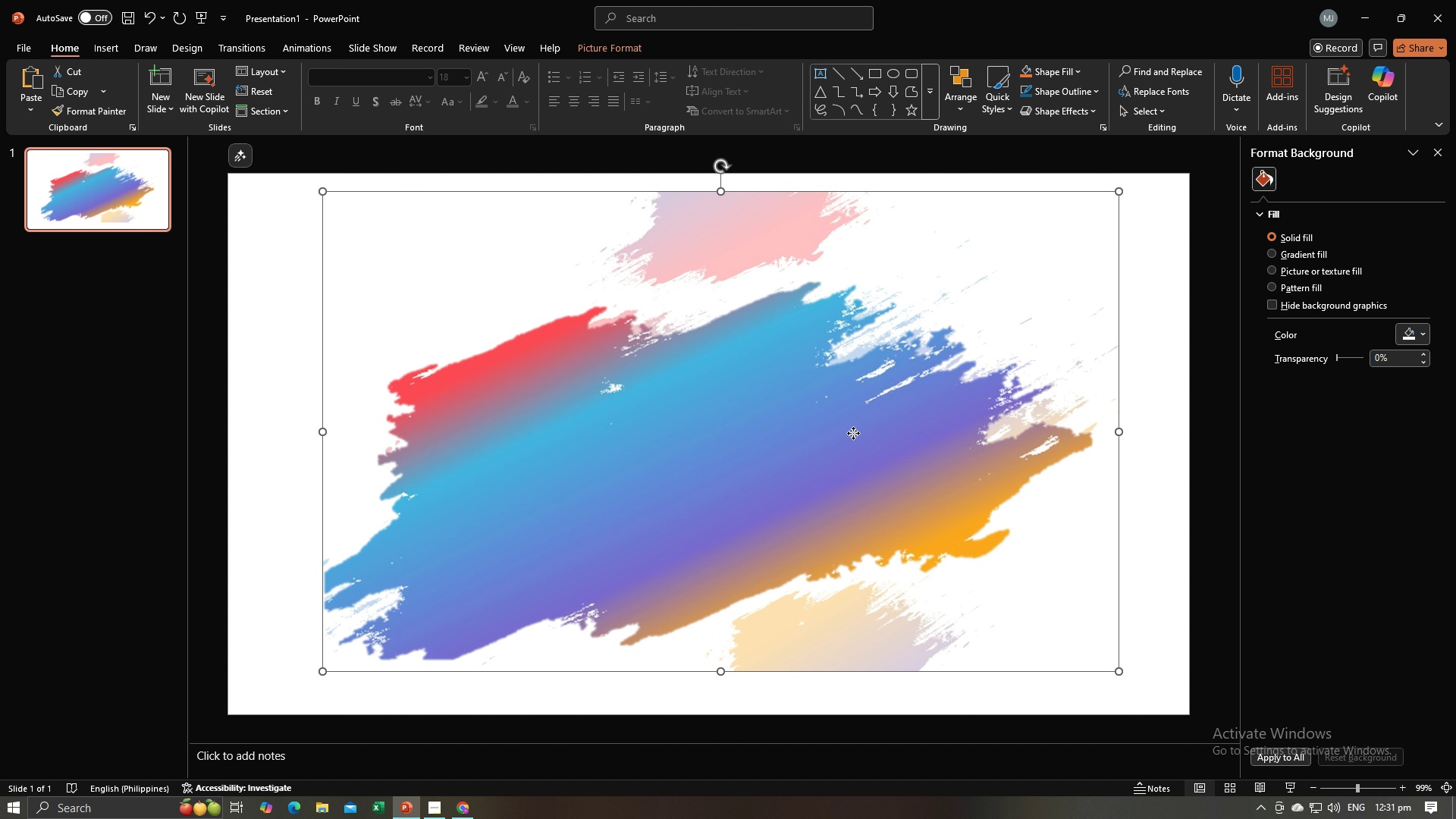 
left_click([853, 433])
 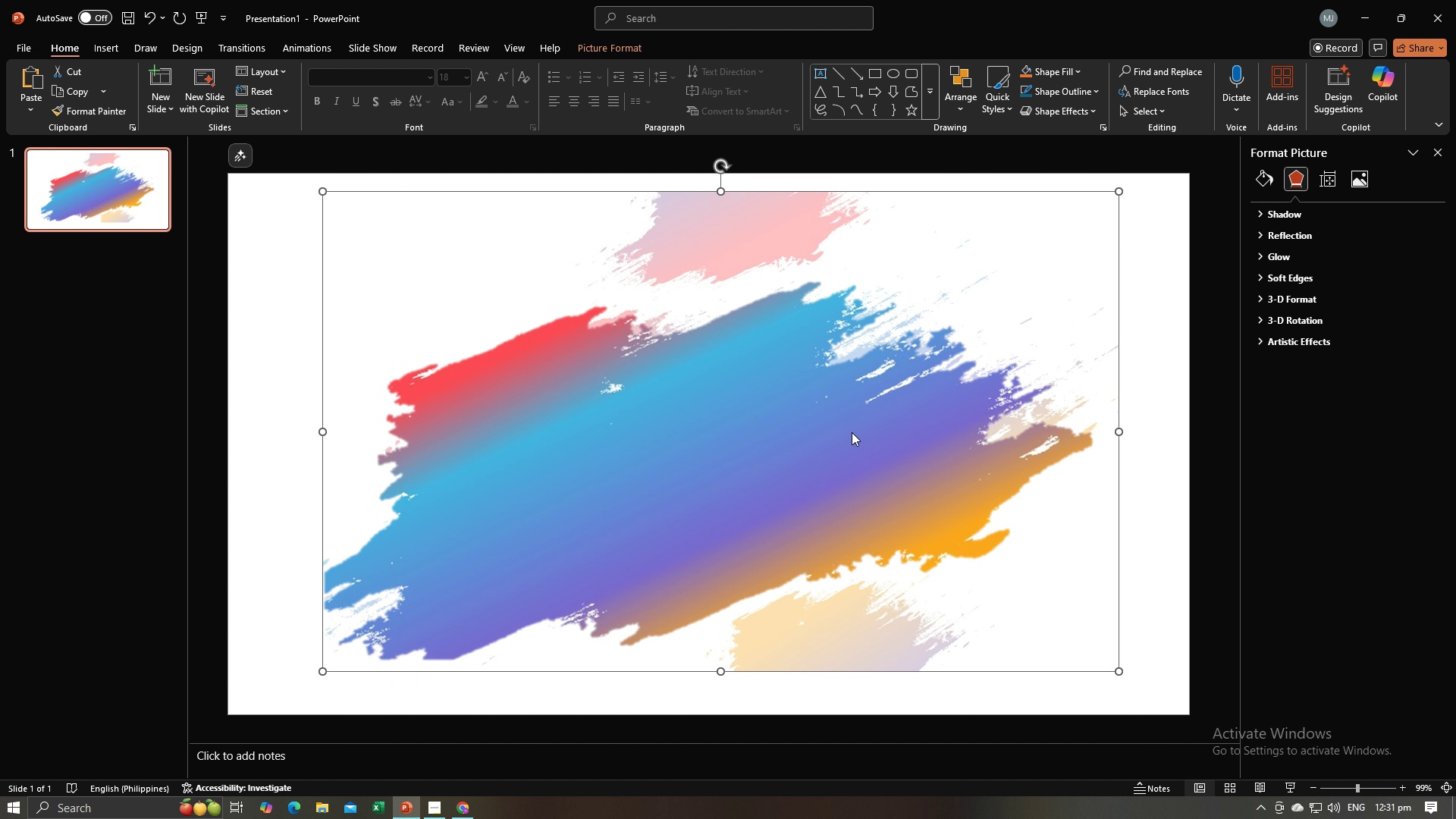 
right_click([852, 432])
 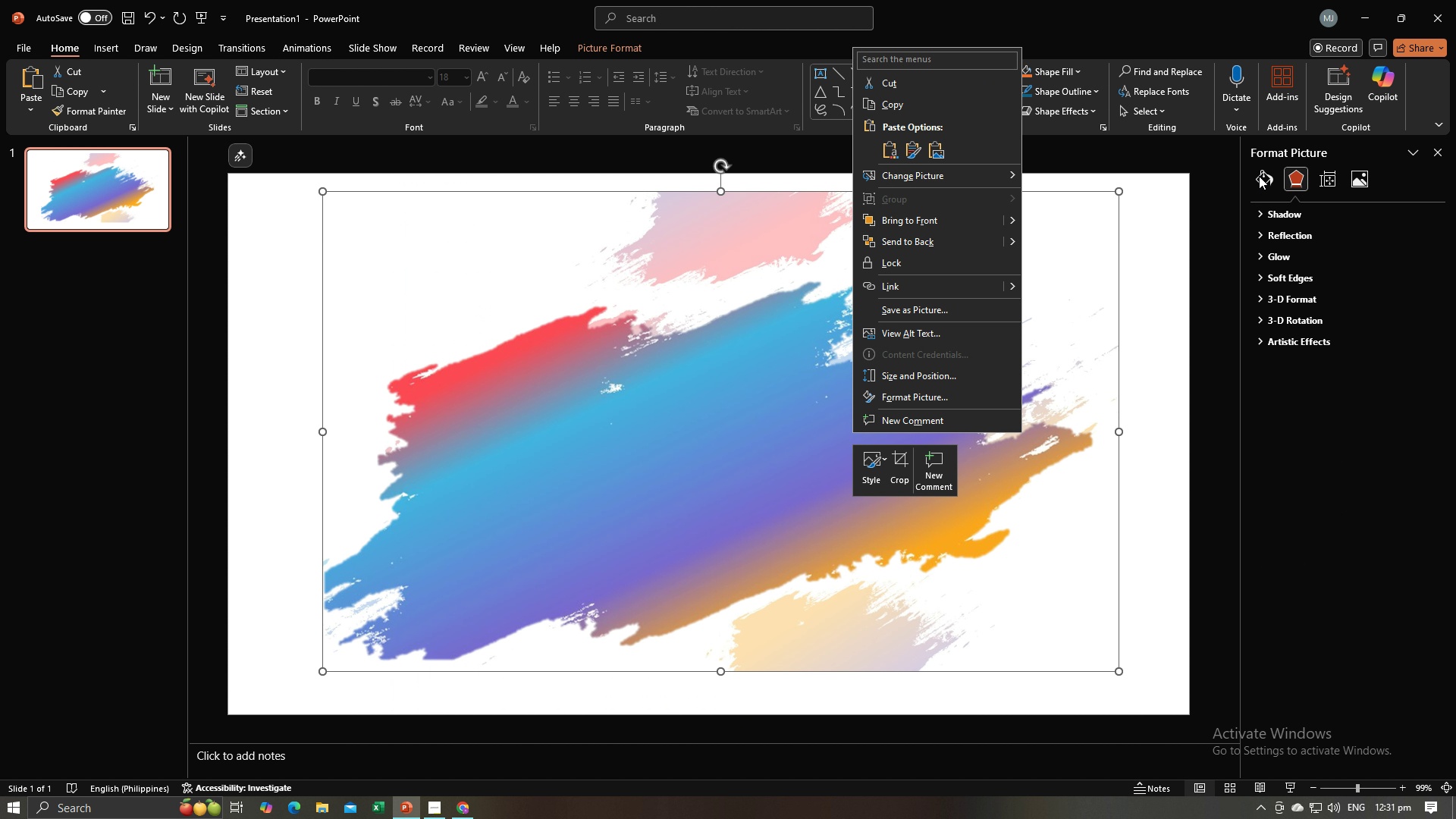 
left_click([1260, 176])
 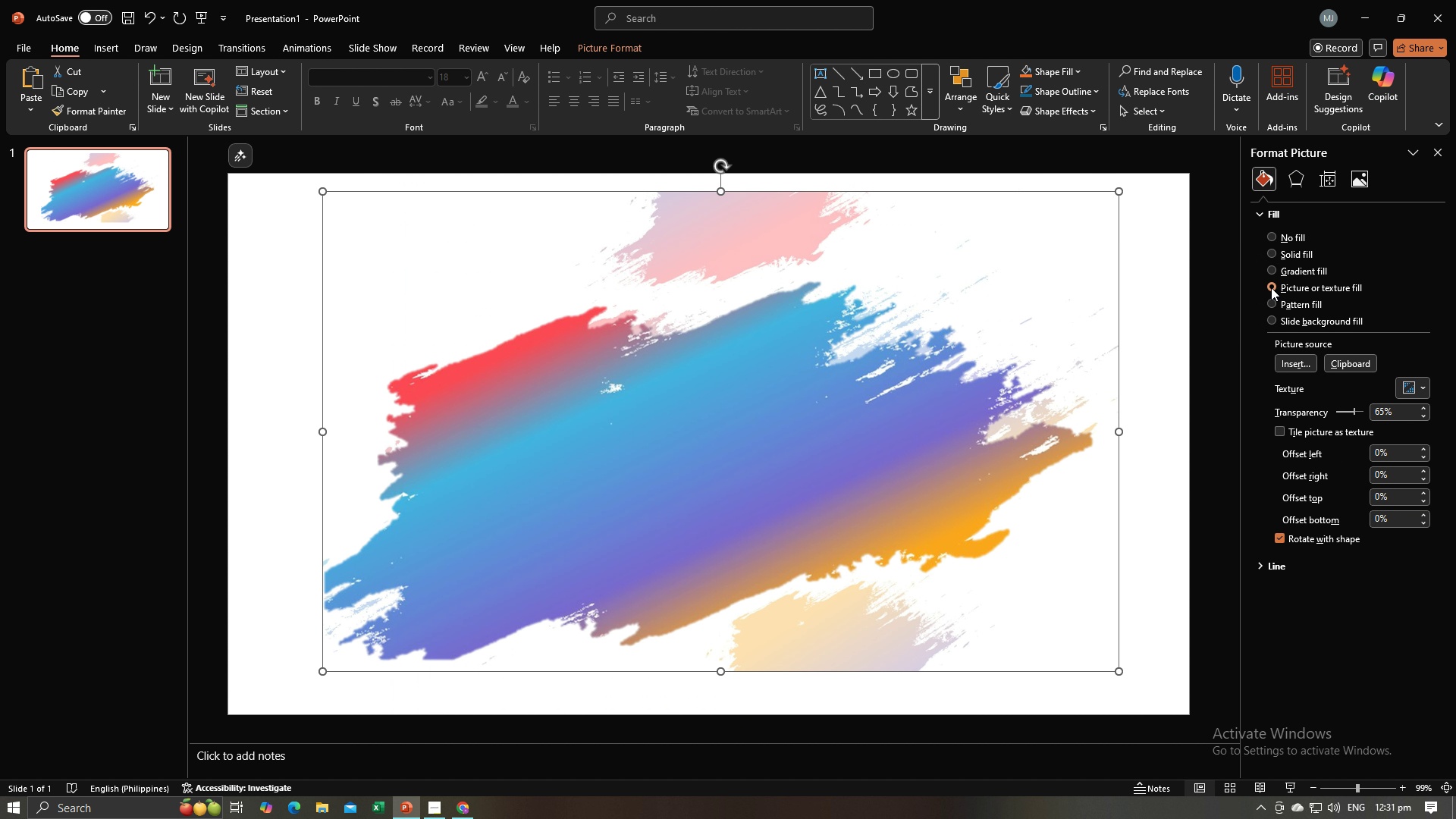 
left_click([1271, 287])
 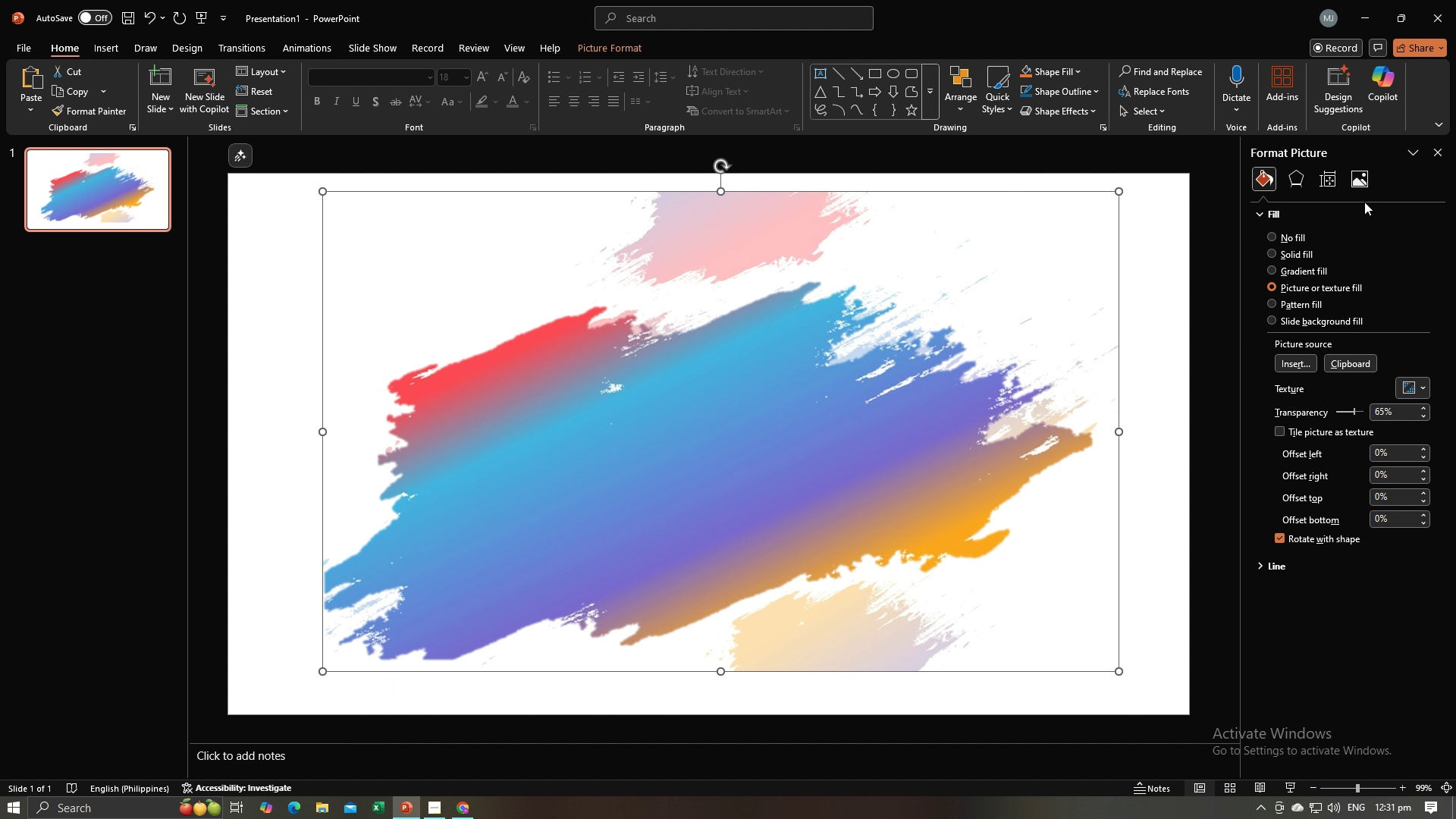 
left_click([1358, 186])
 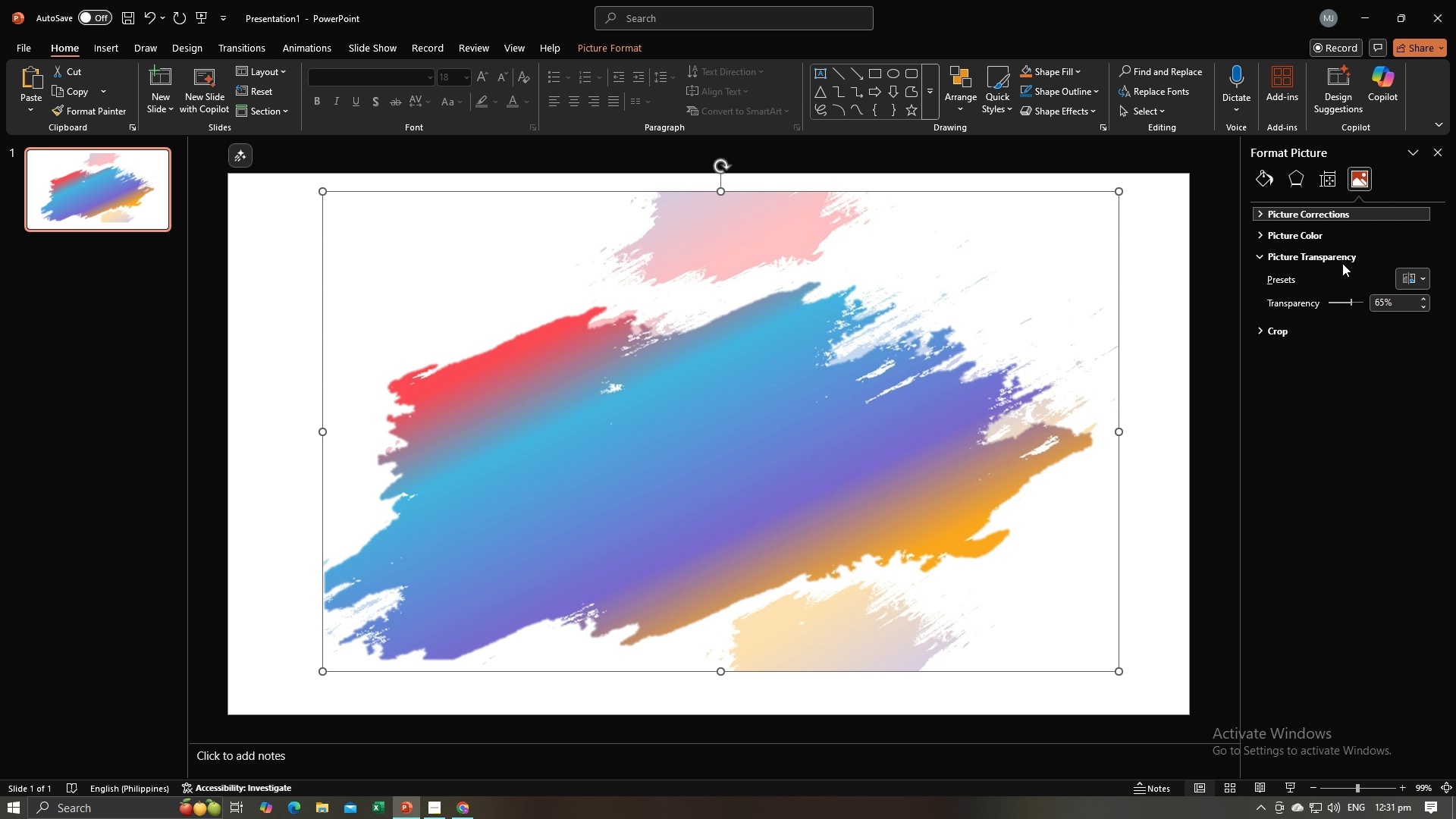 
mouse_move([1341, 275])
 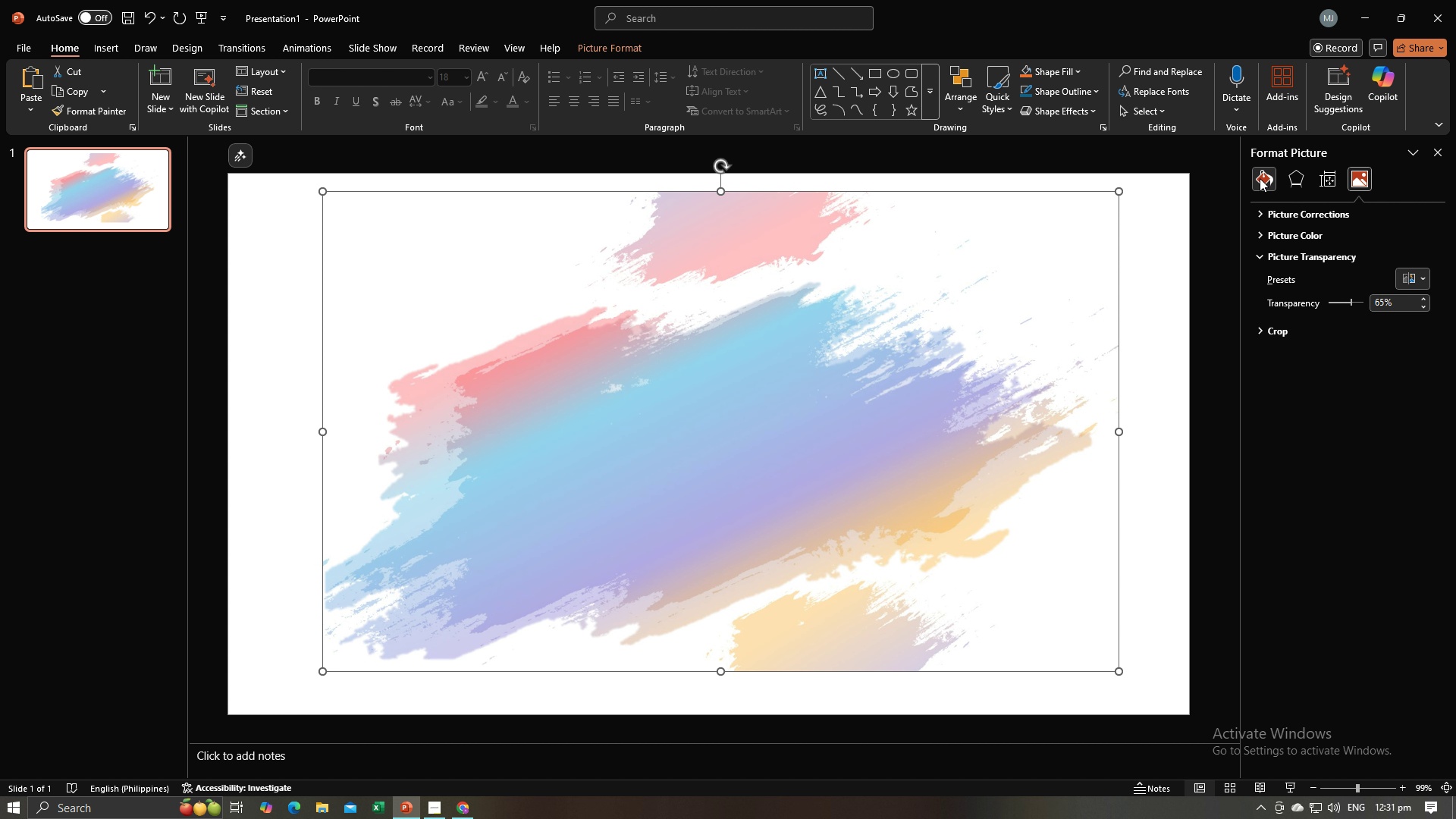 
left_click([1259, 178])
 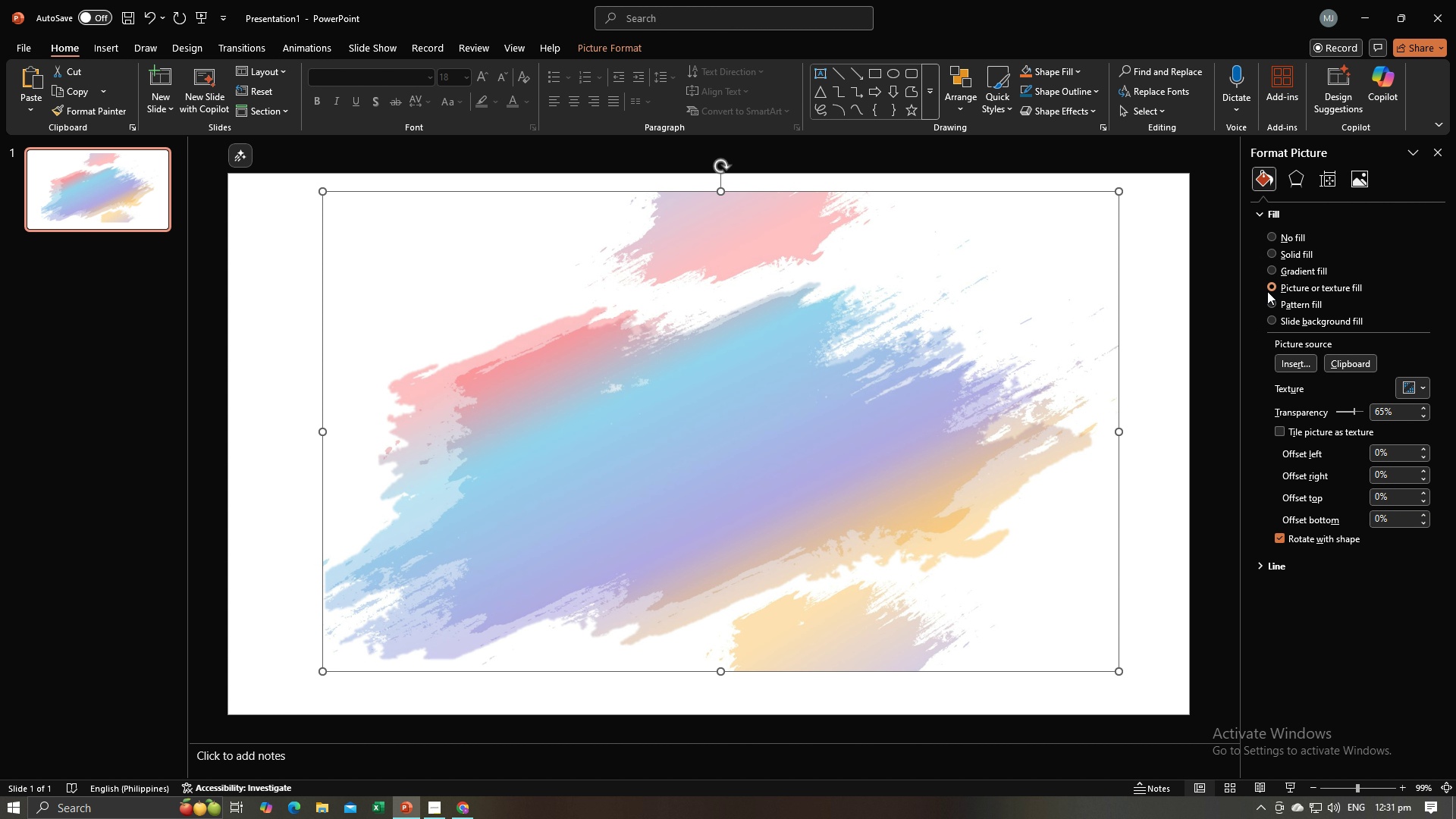 
left_click([1271, 286])
 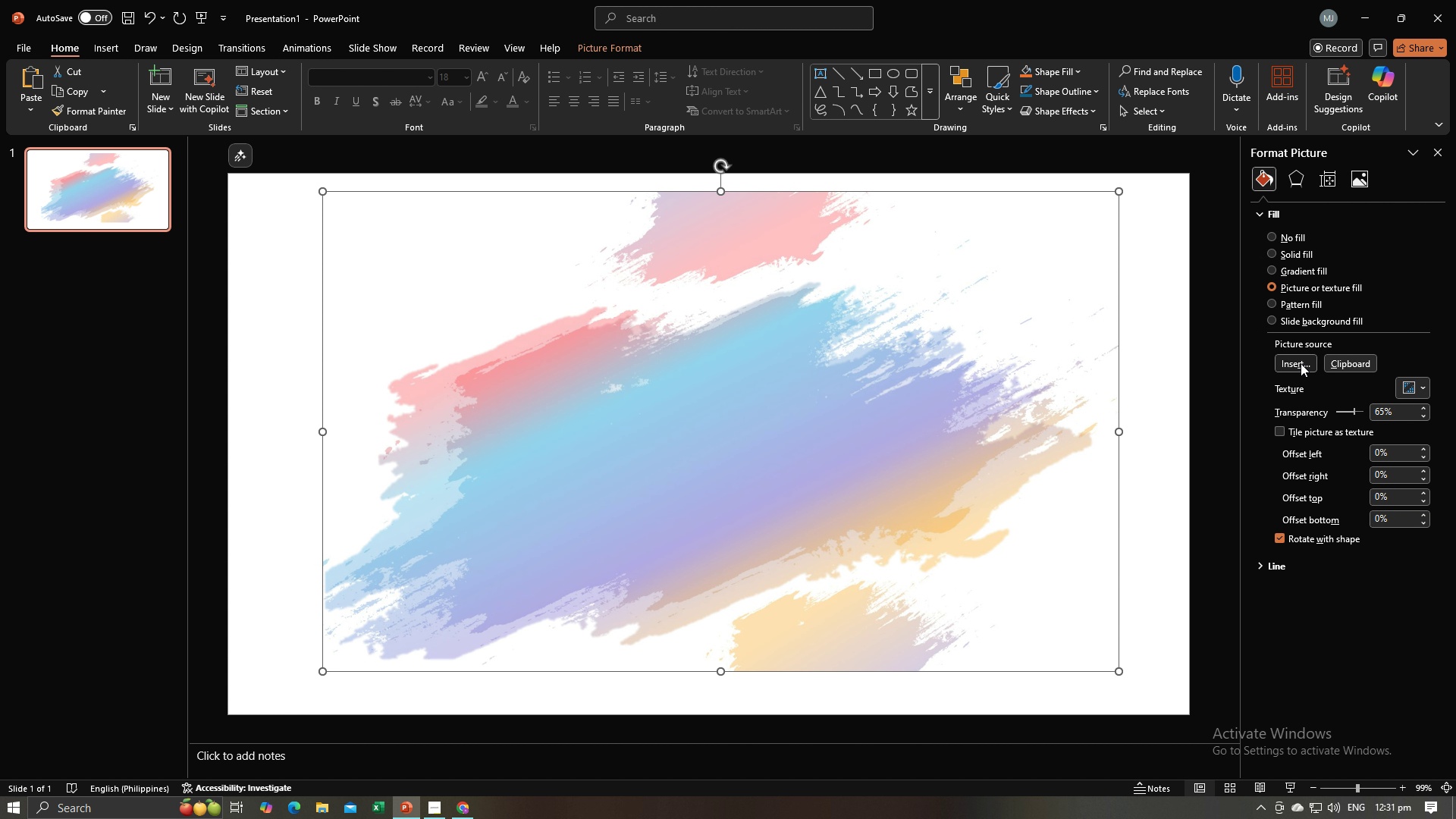 
left_click([1301, 363])
 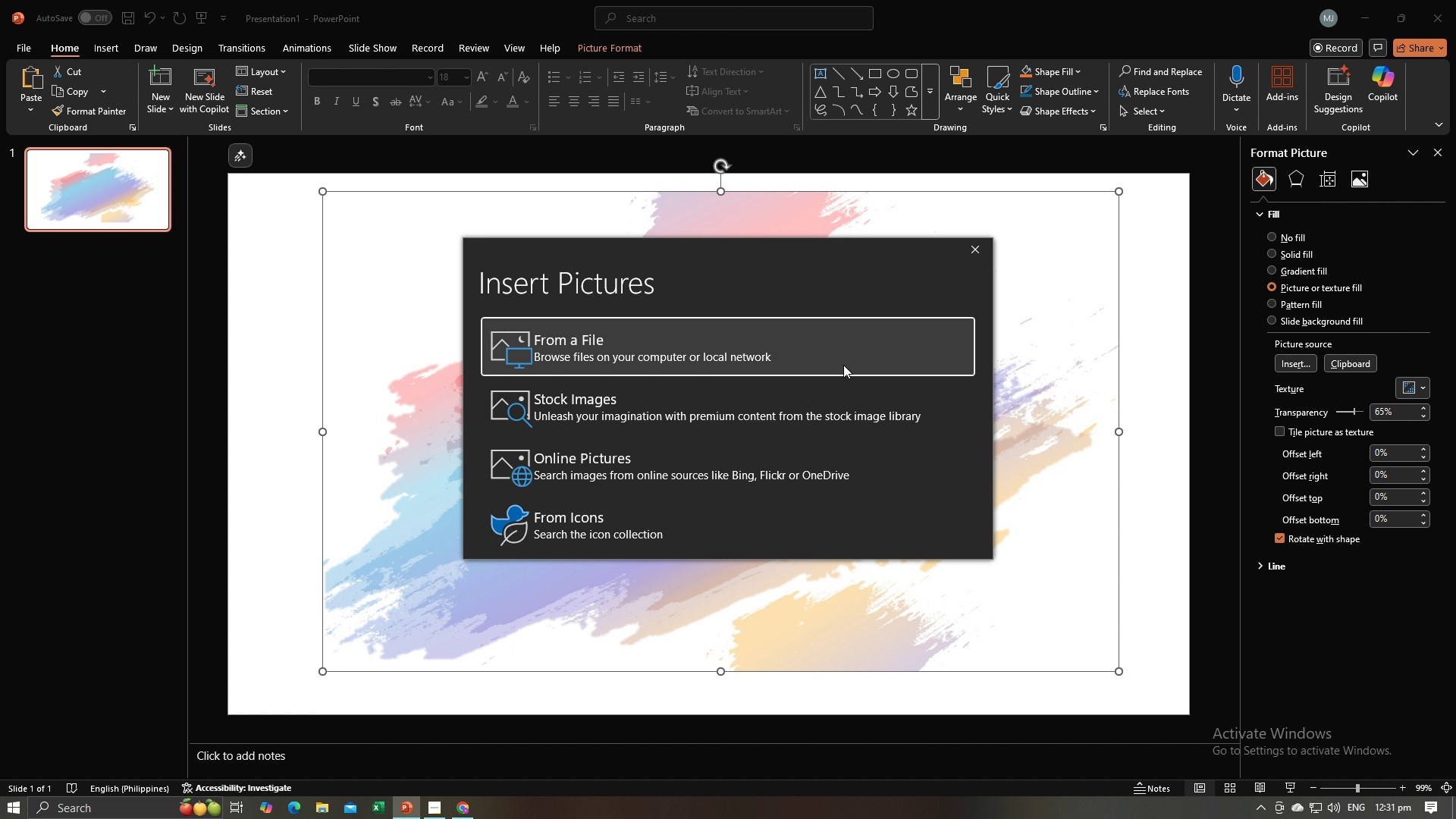 
left_click([842, 352])
 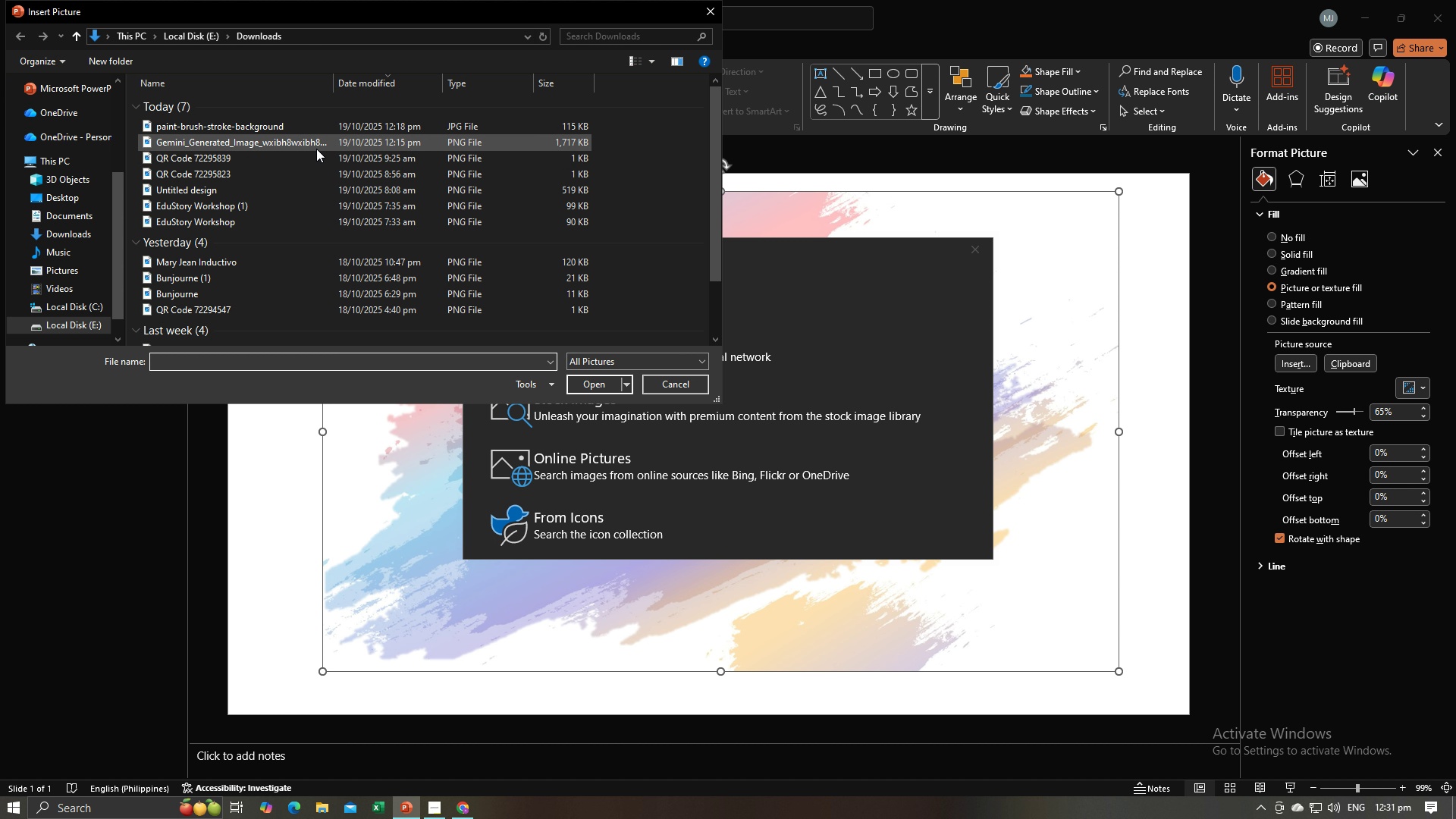 
left_click([317, 145])
 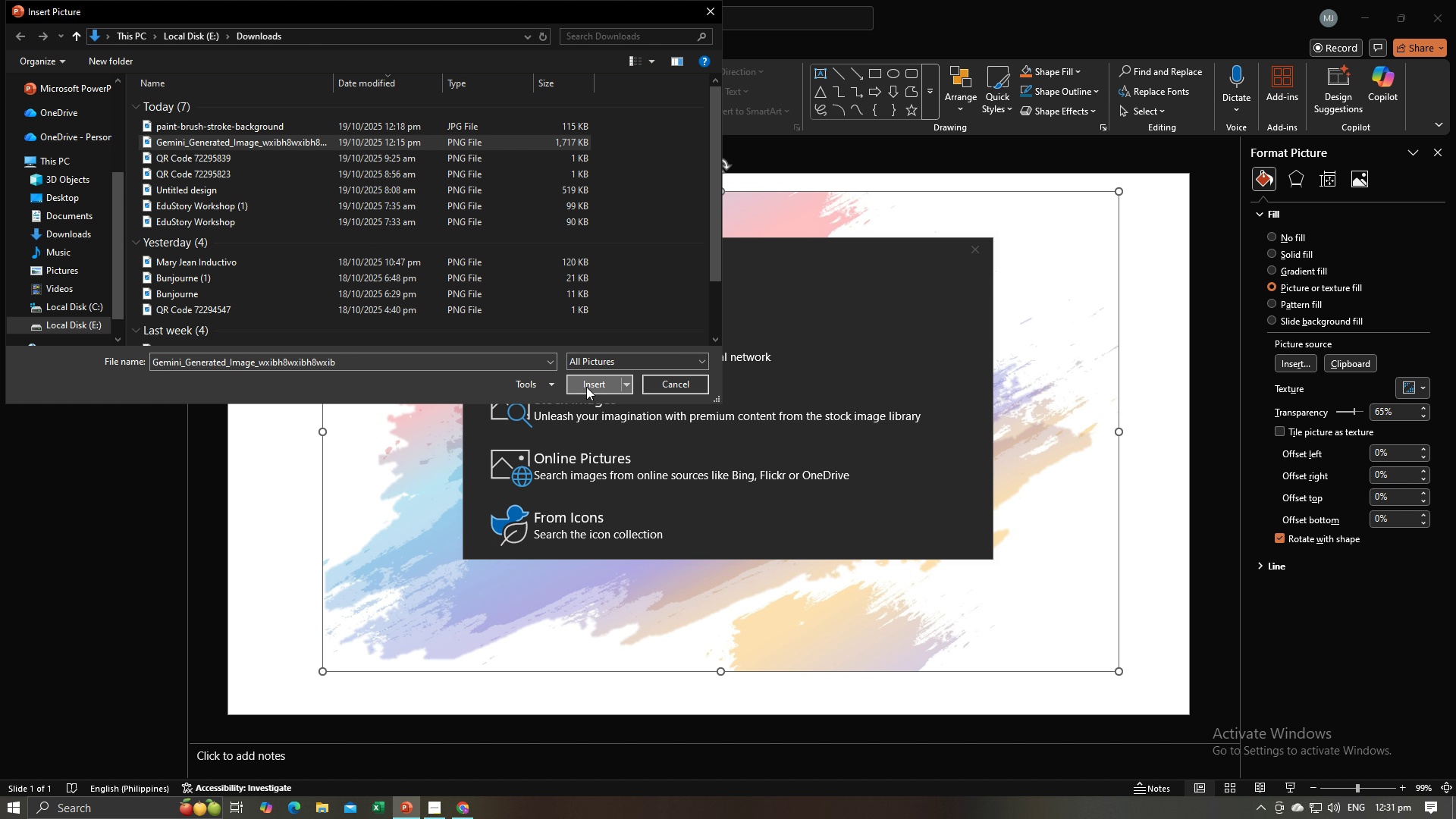 
left_click([586, 387])
 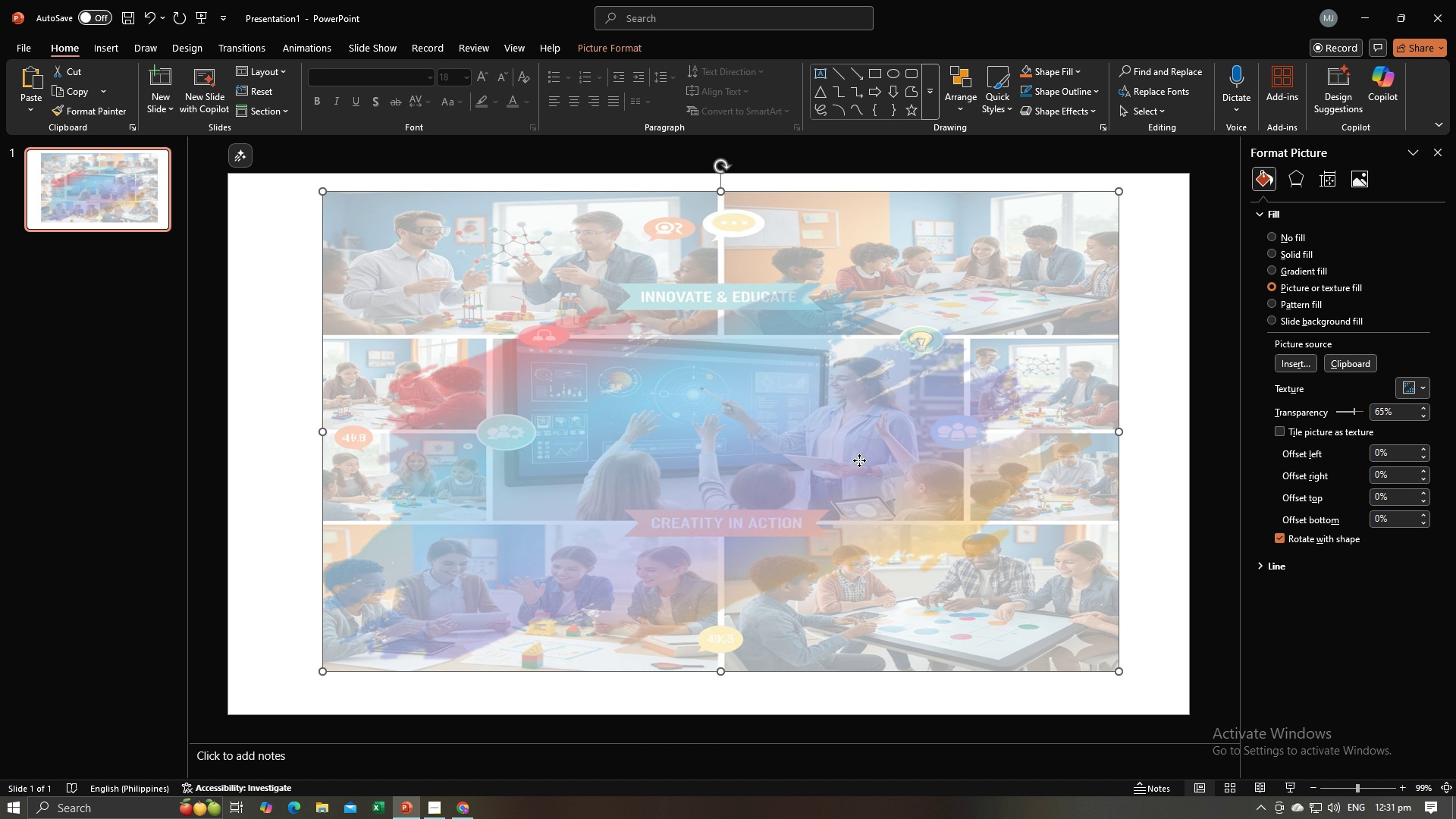 
left_click([859, 460])
 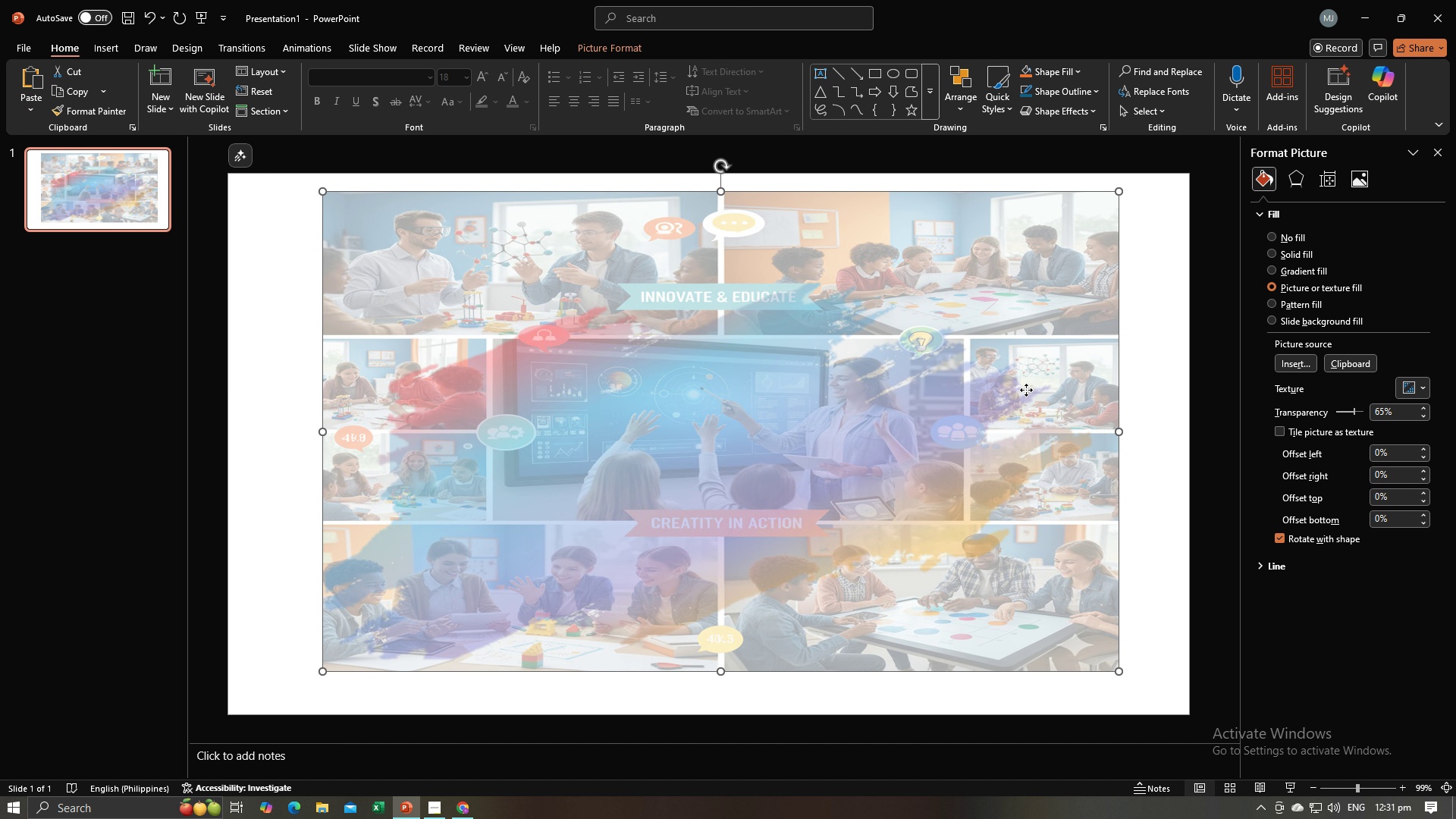 
double_click([1026, 390])
 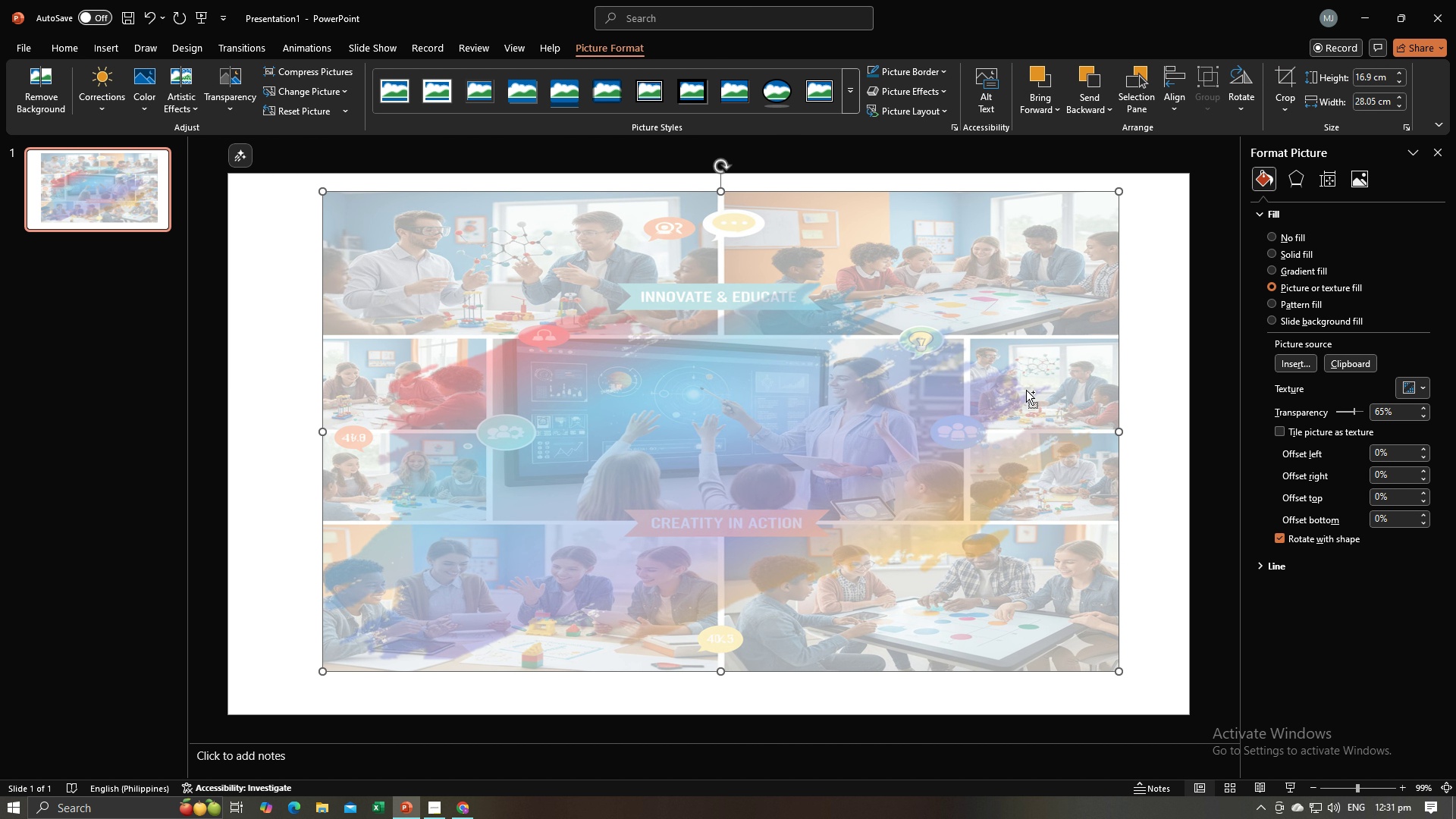 
key(Control+Z)
 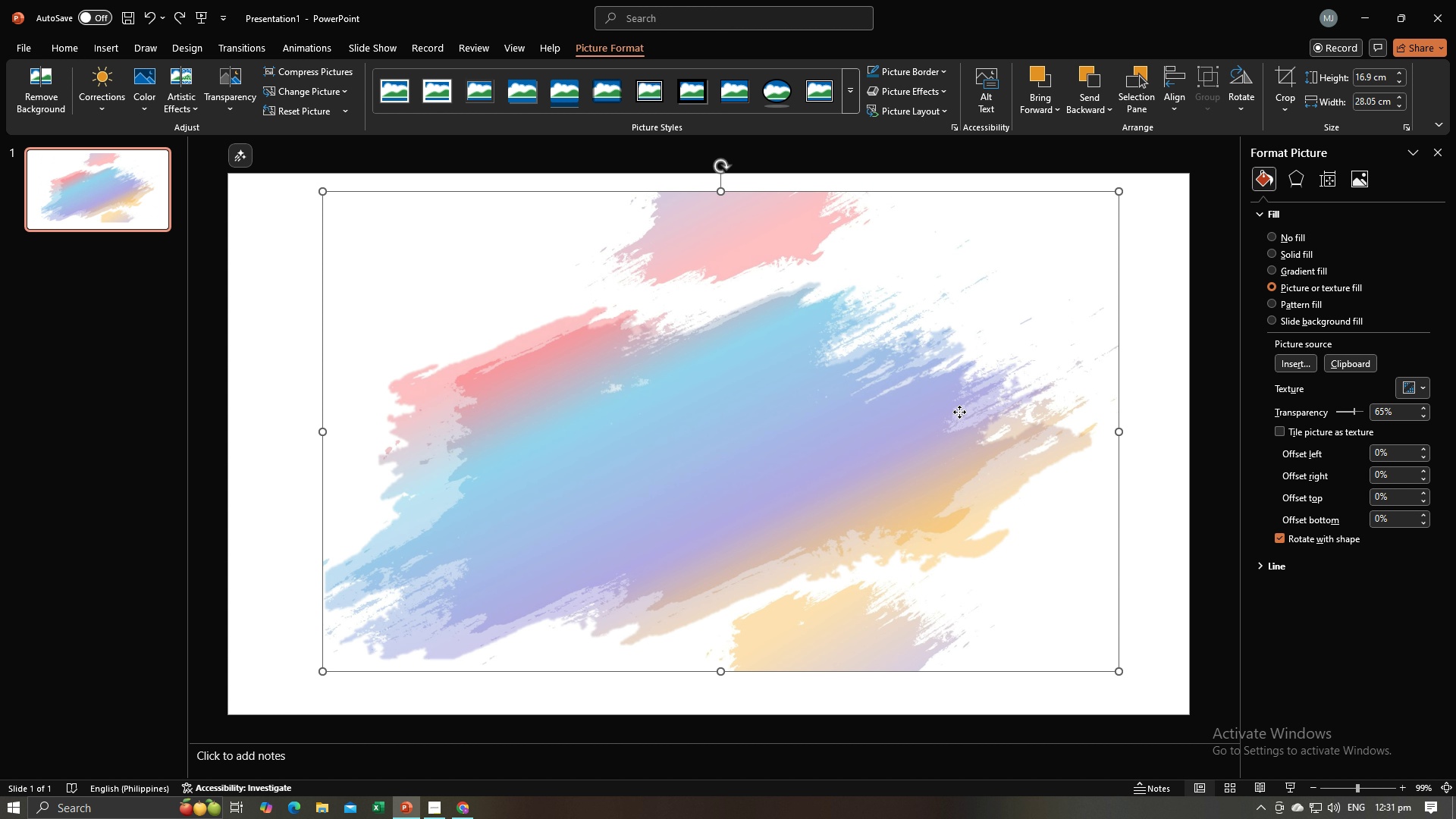 
left_click([959, 412])
 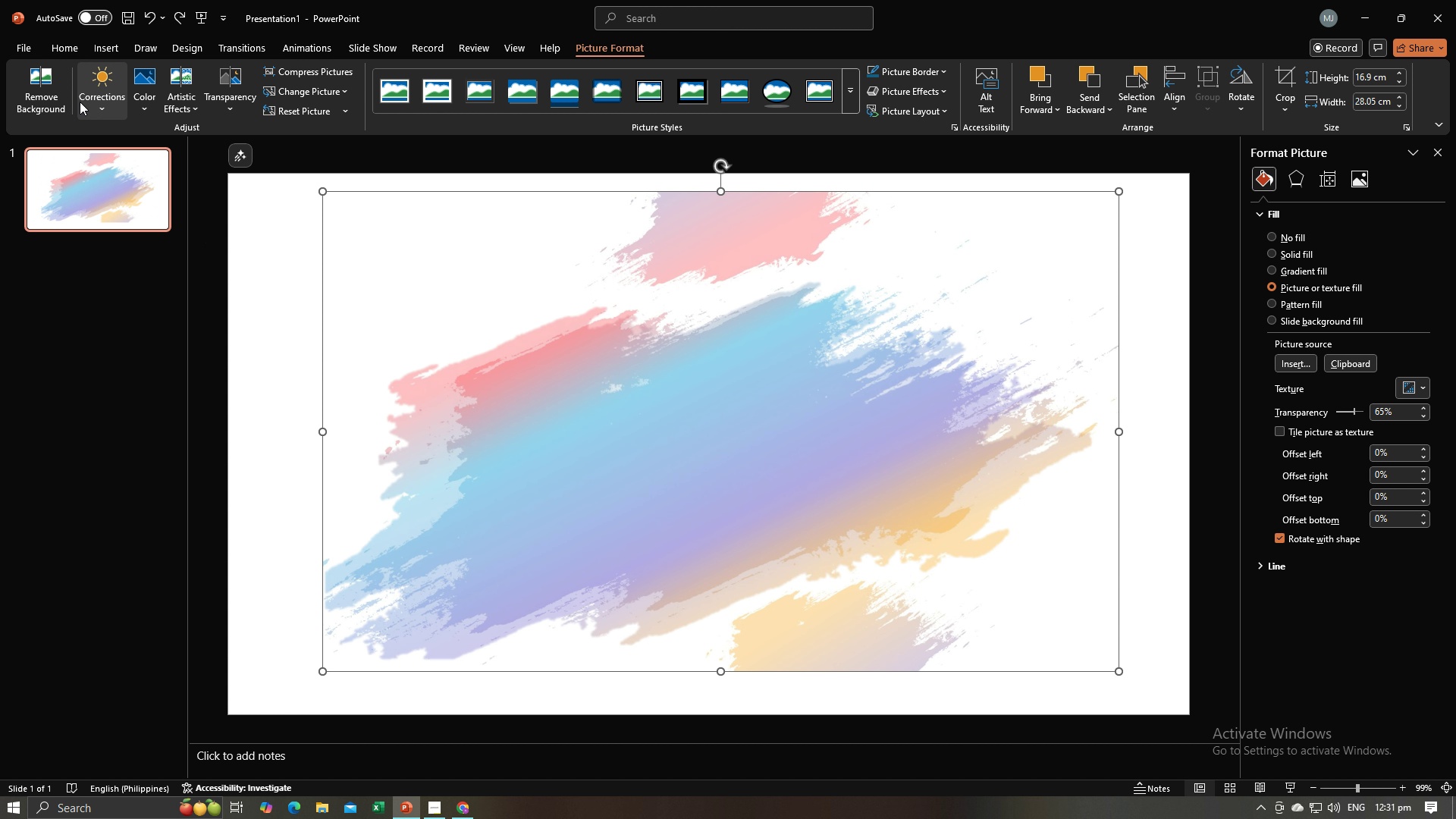 
left_click([53, 97])
 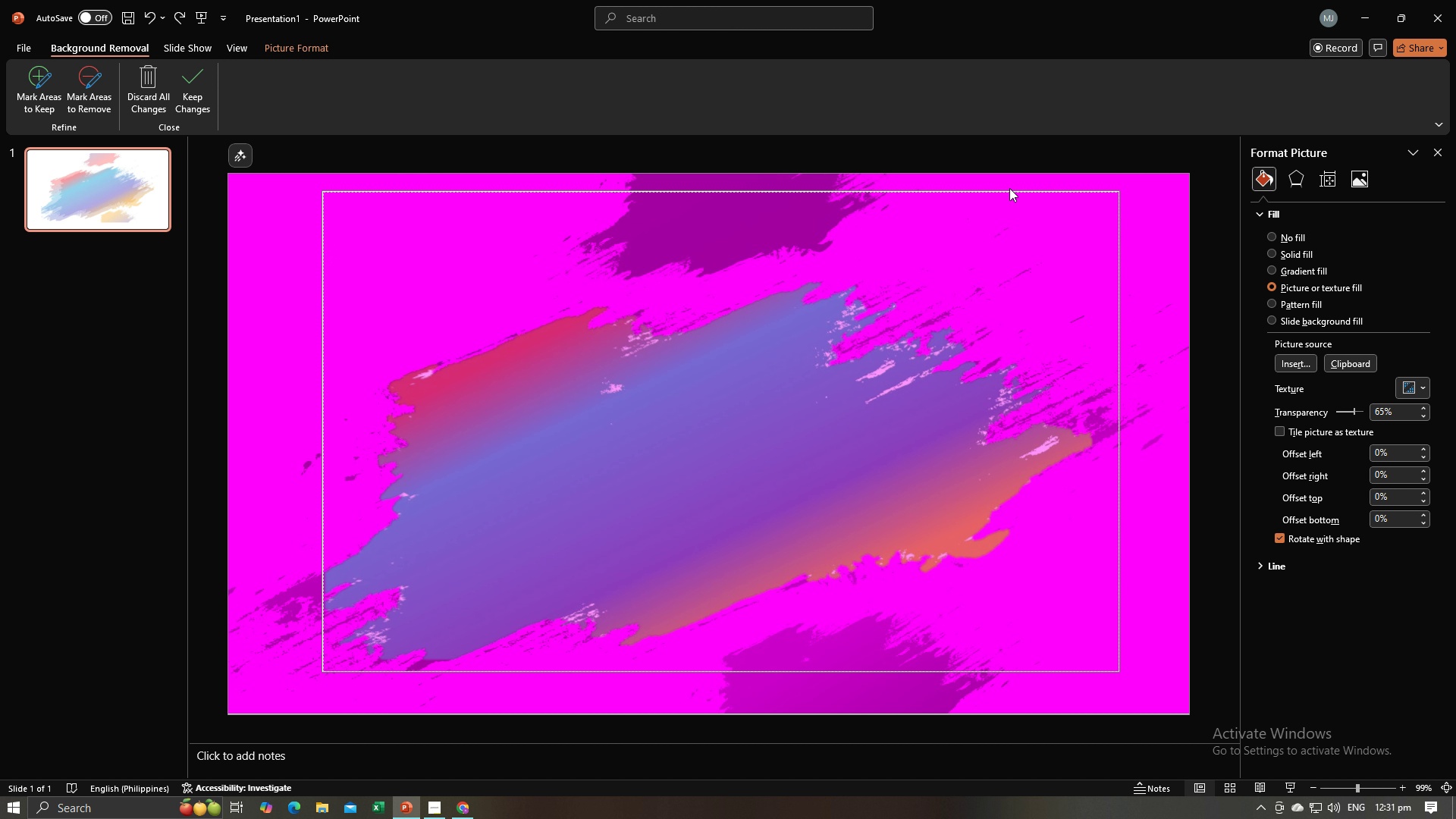 
left_click([1040, 155])
 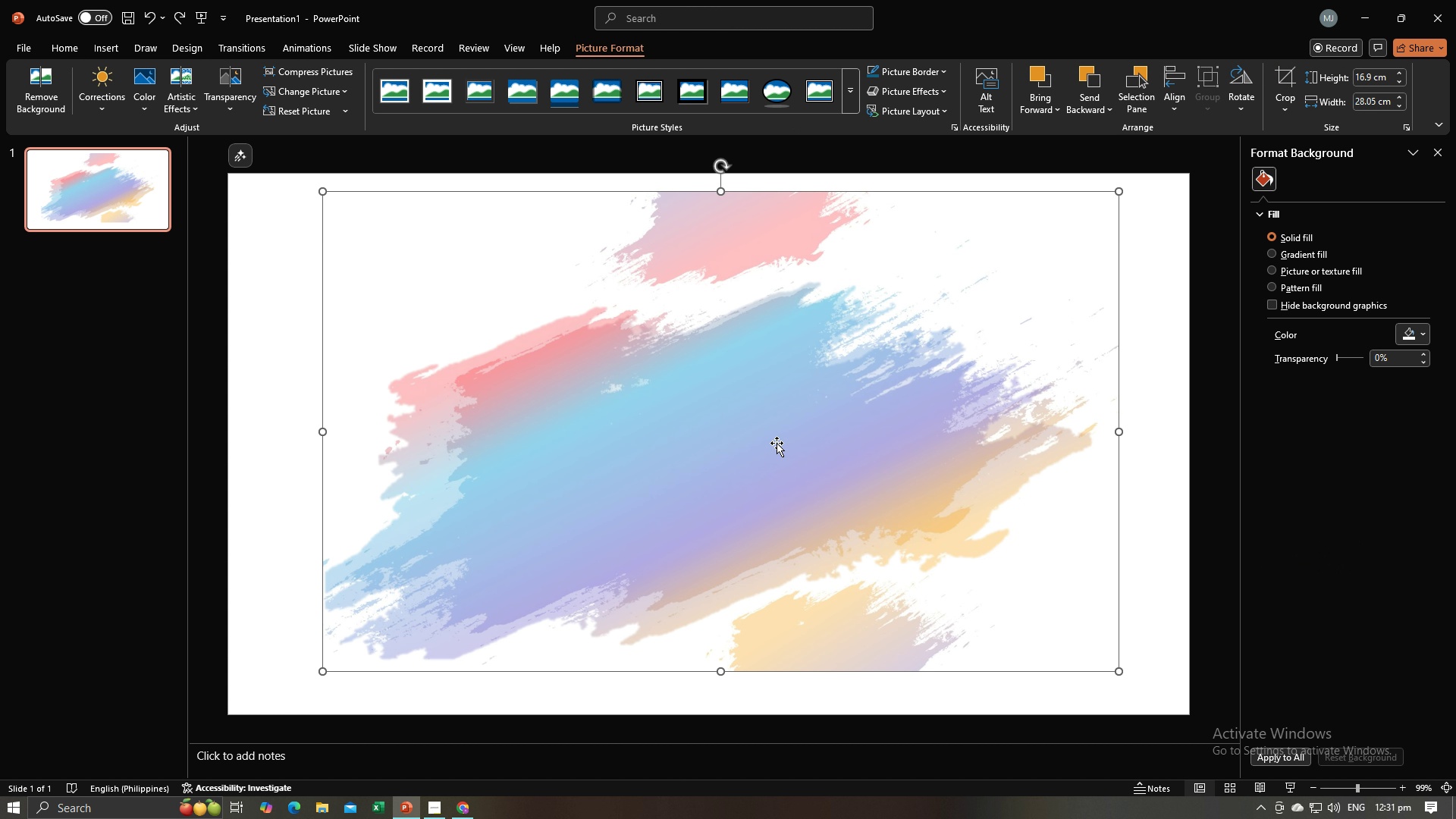 
double_click([777, 443])
 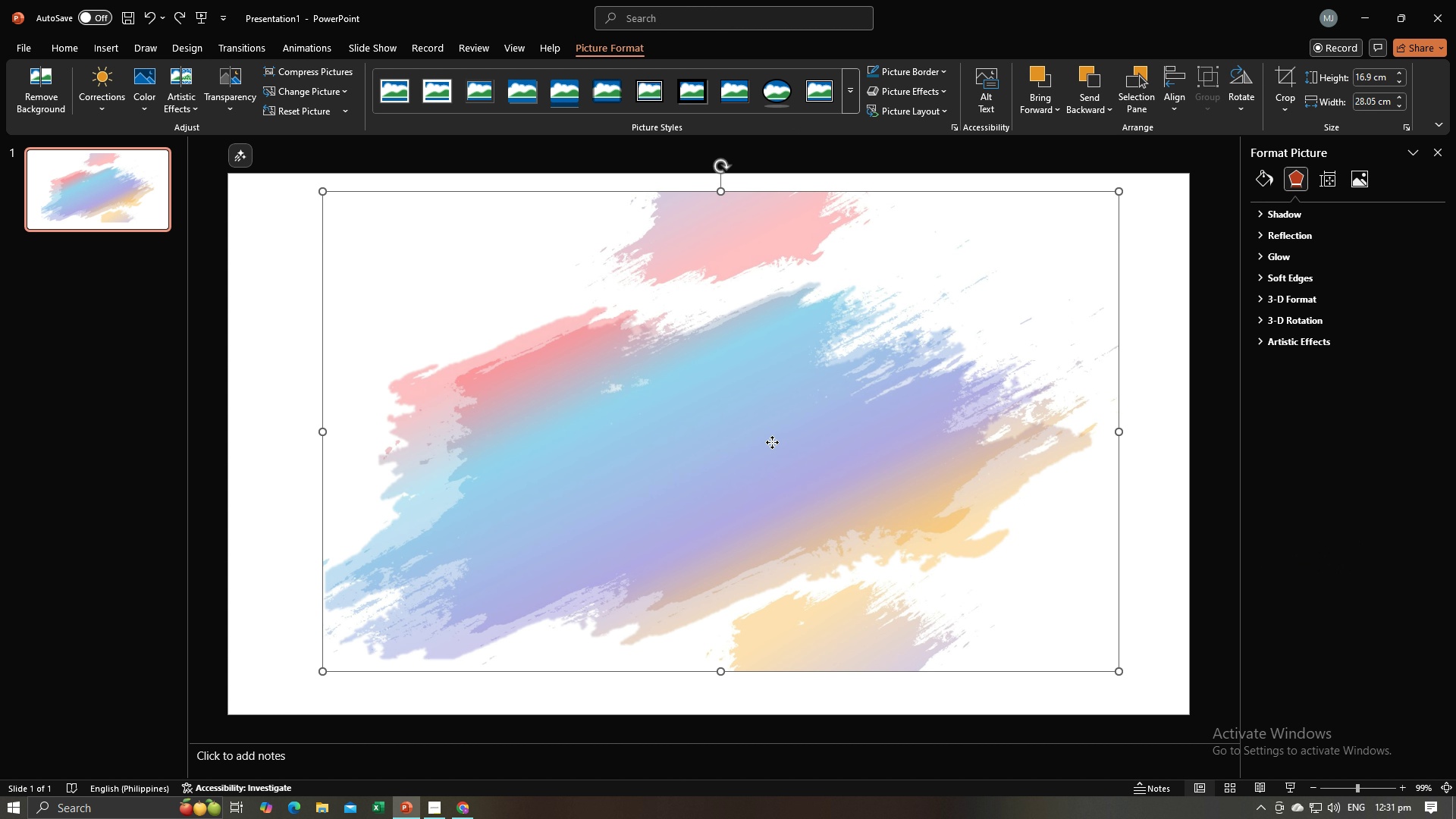 
right_click([772, 442])
 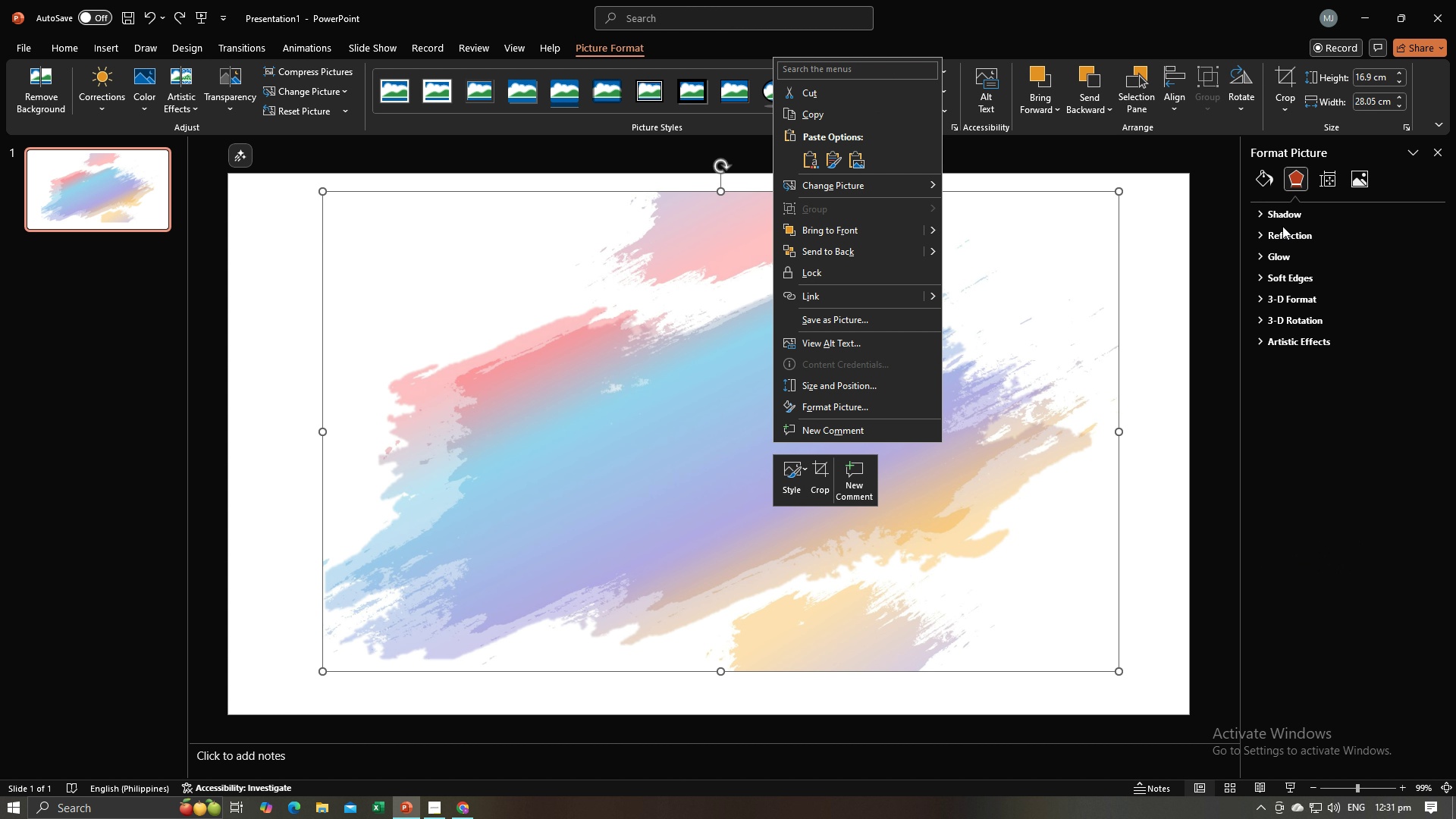 
left_click([1258, 176])
 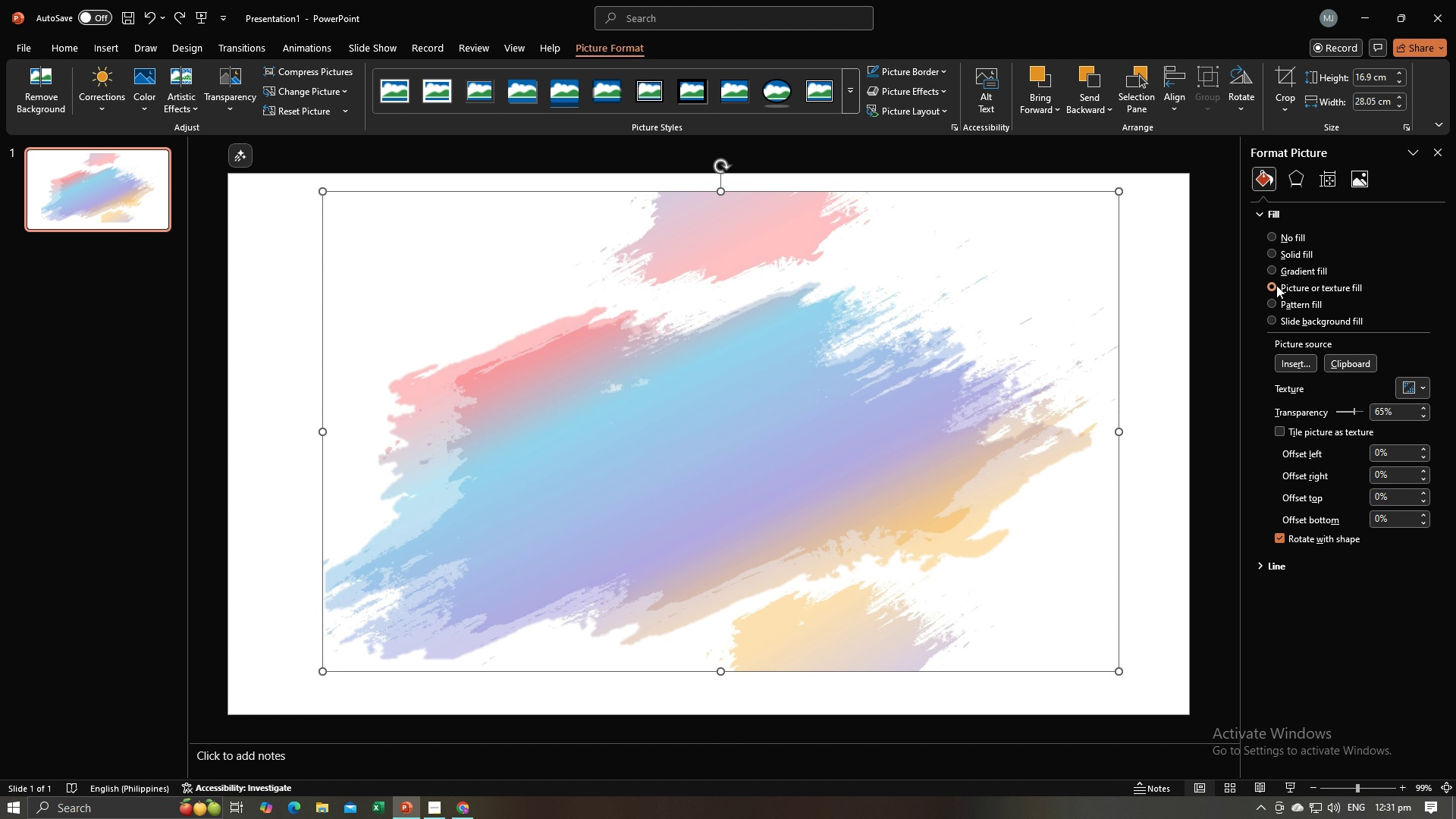 
left_click([1282, 285])
 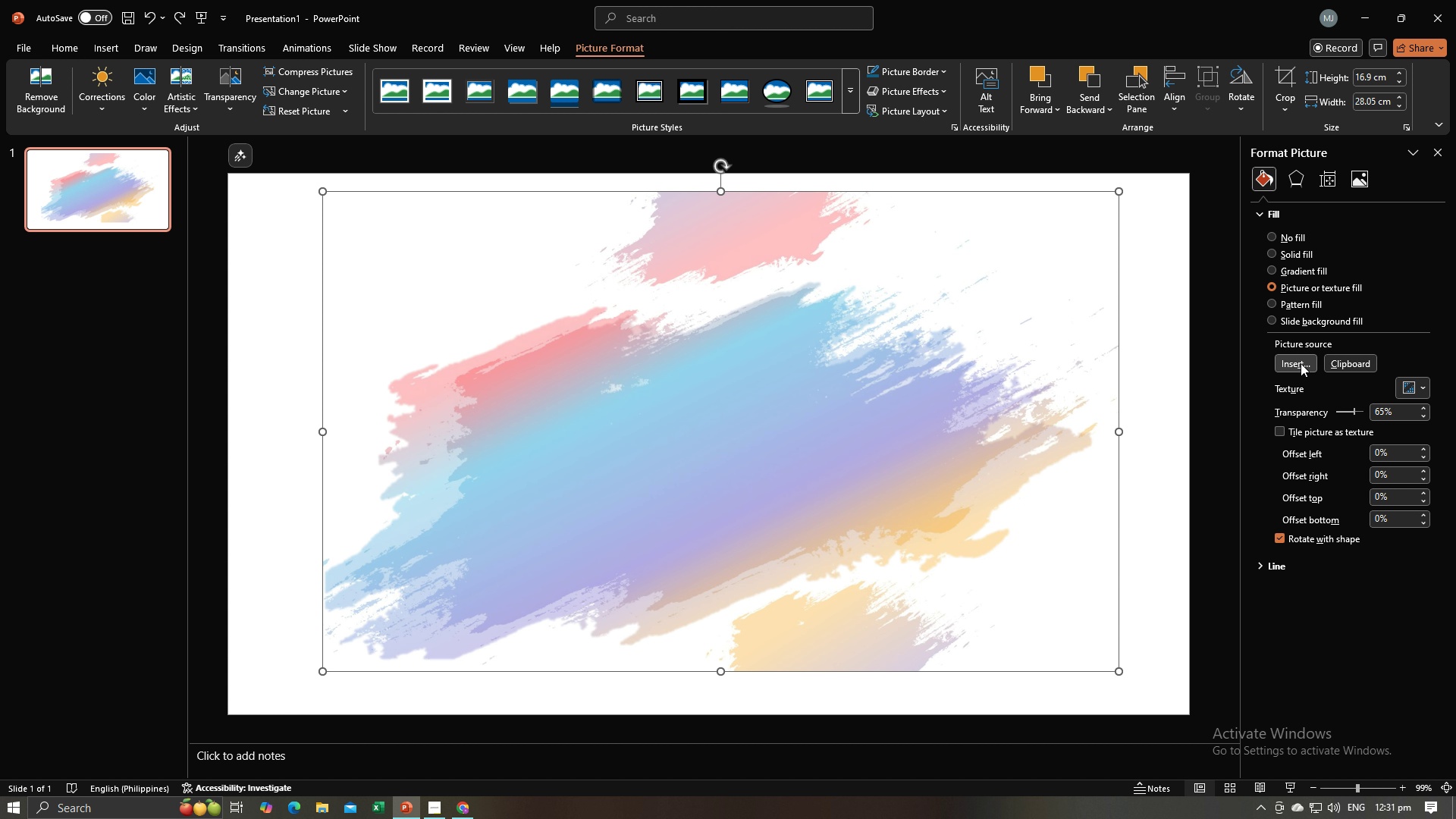 
left_click([1301, 363])
 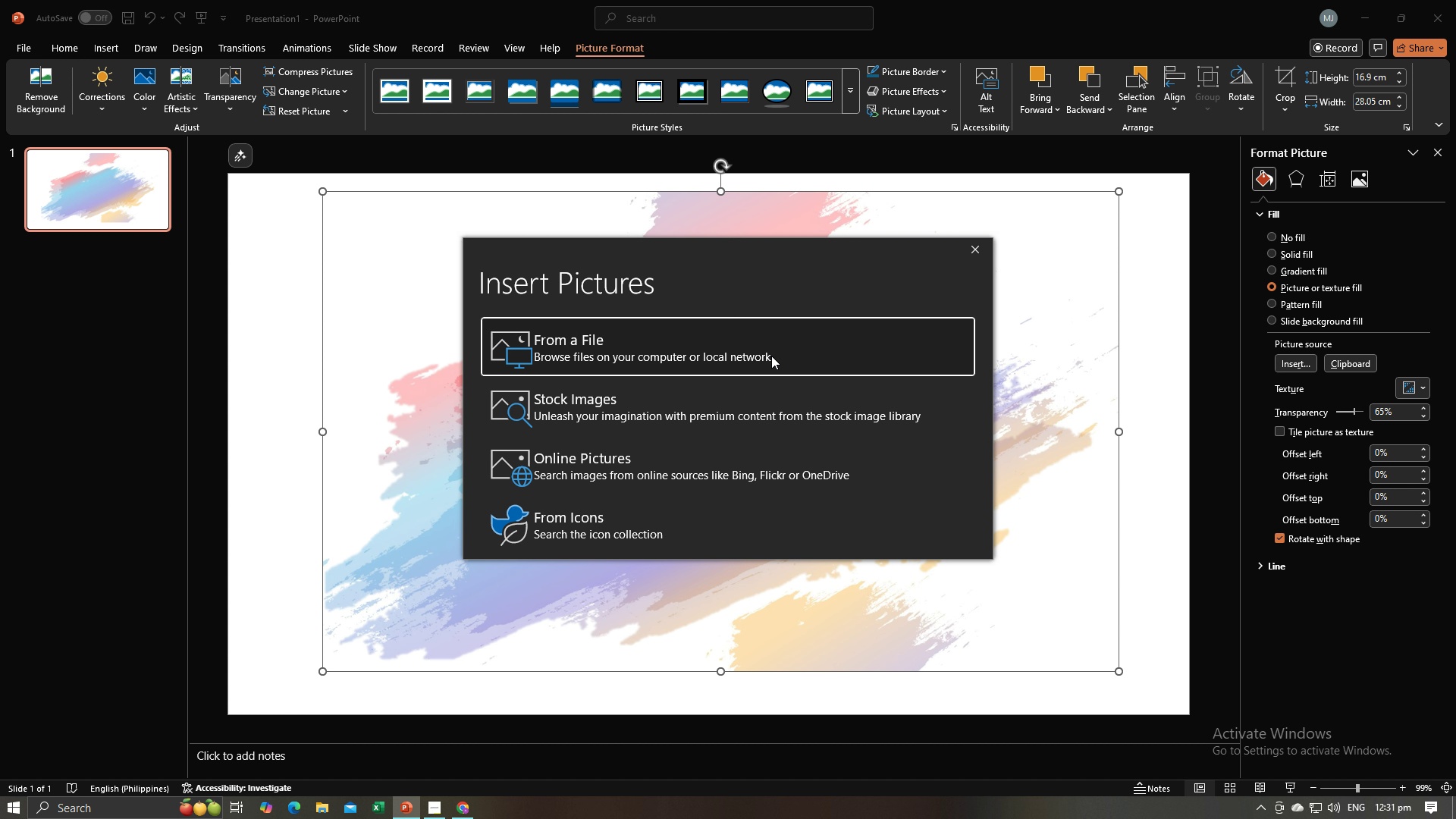 
left_click([771, 356])
 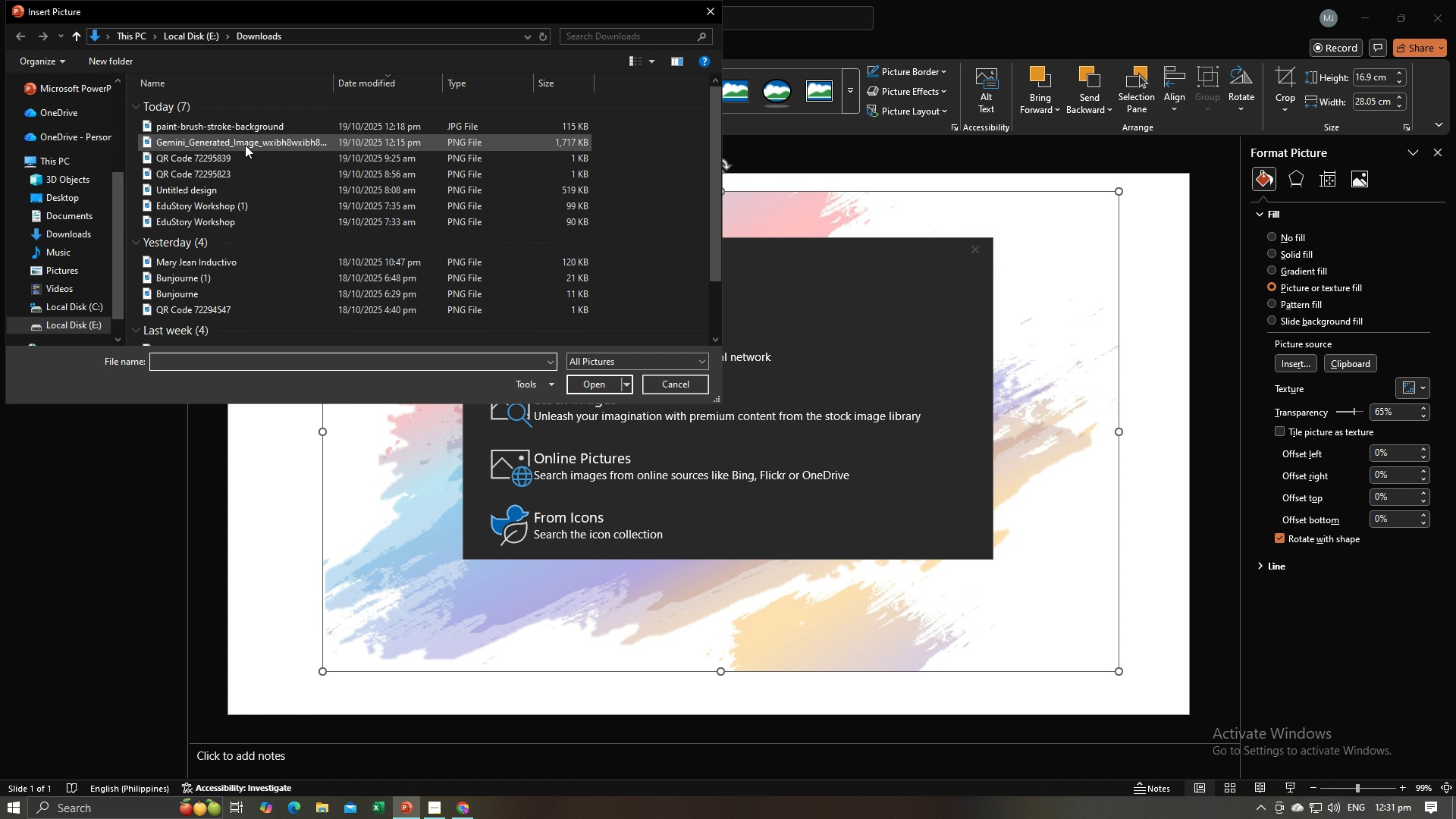 
left_click([245, 144])
 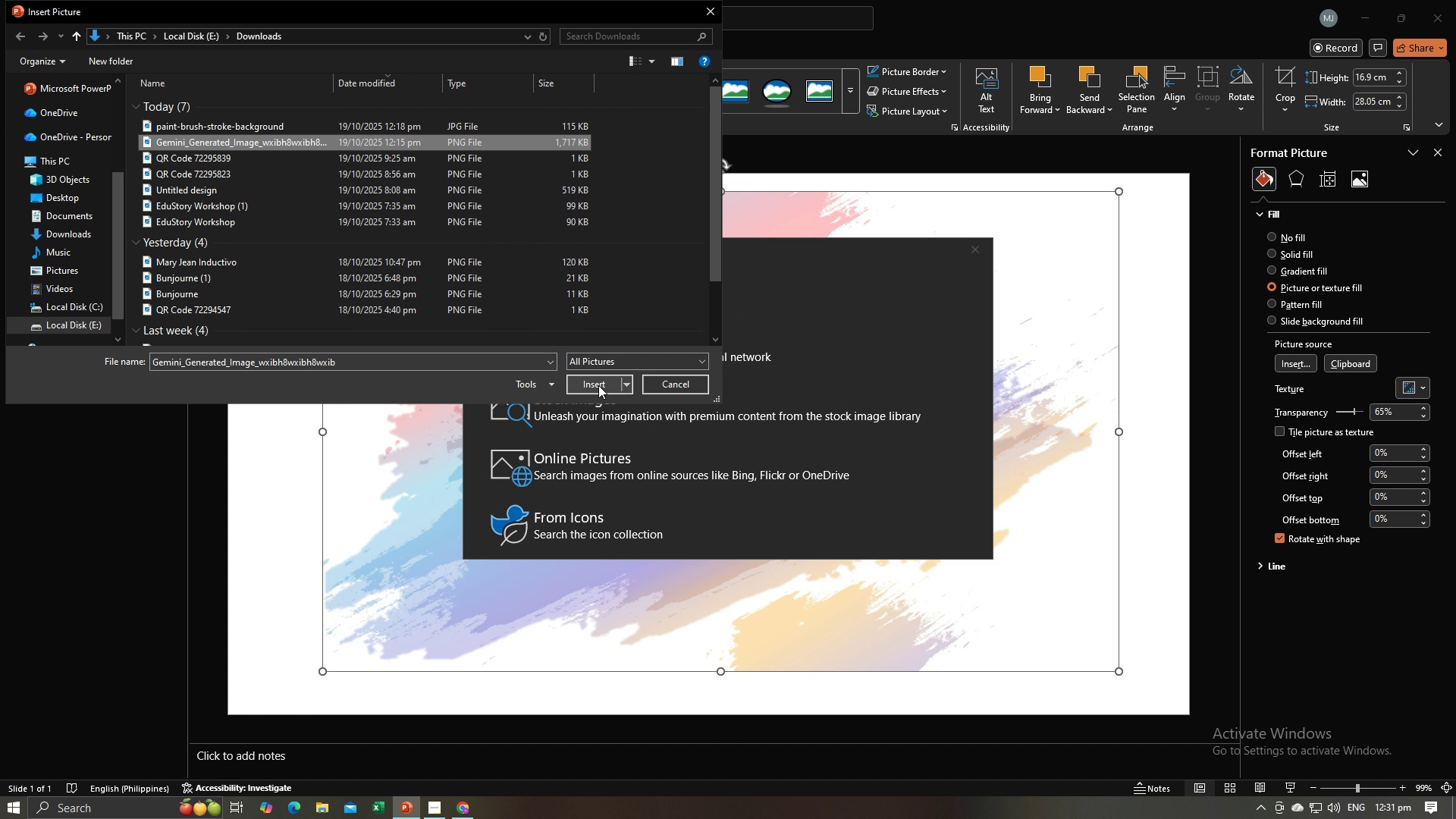 
left_click([598, 385])
 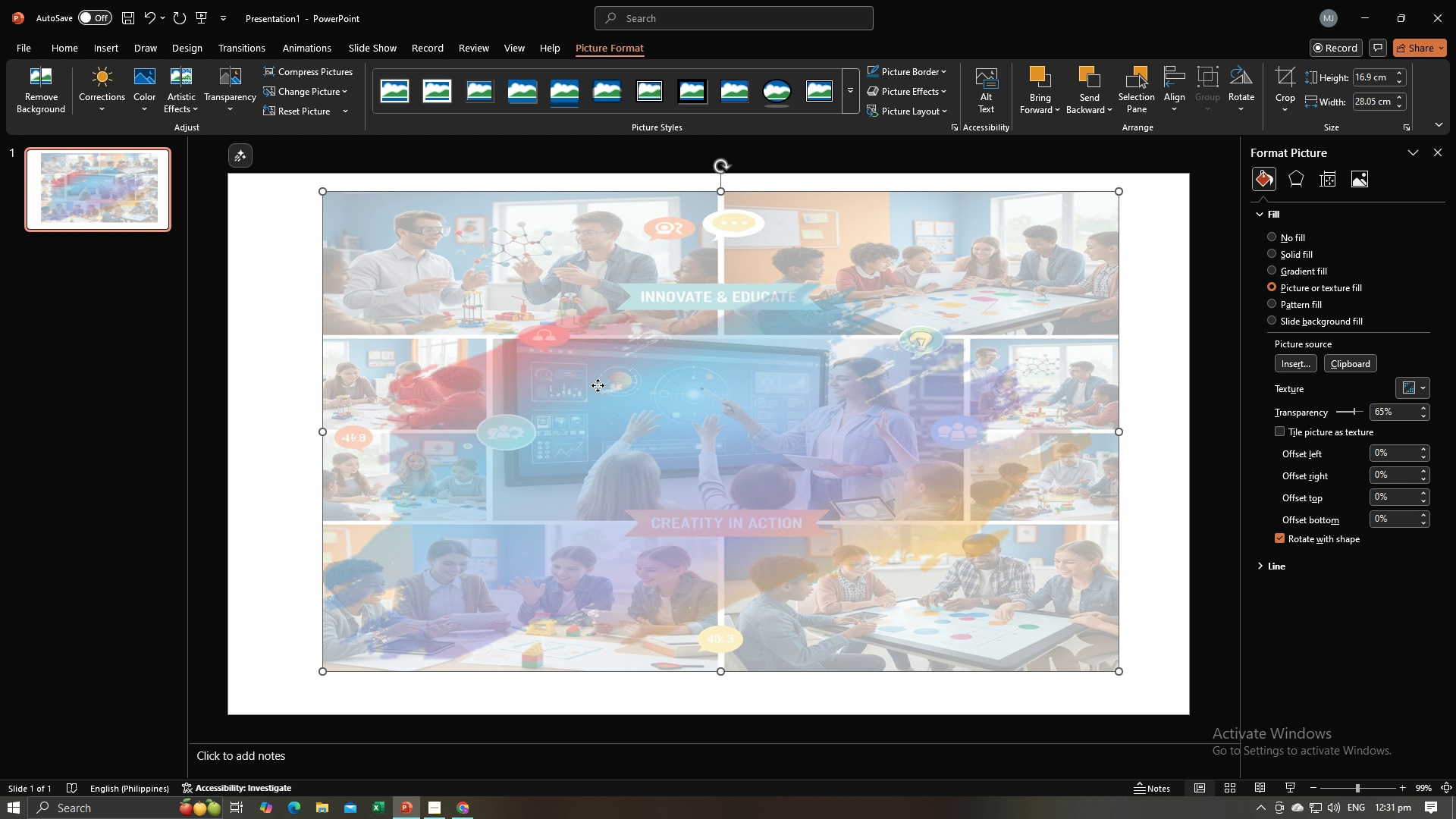 
left_click([598, 385])
 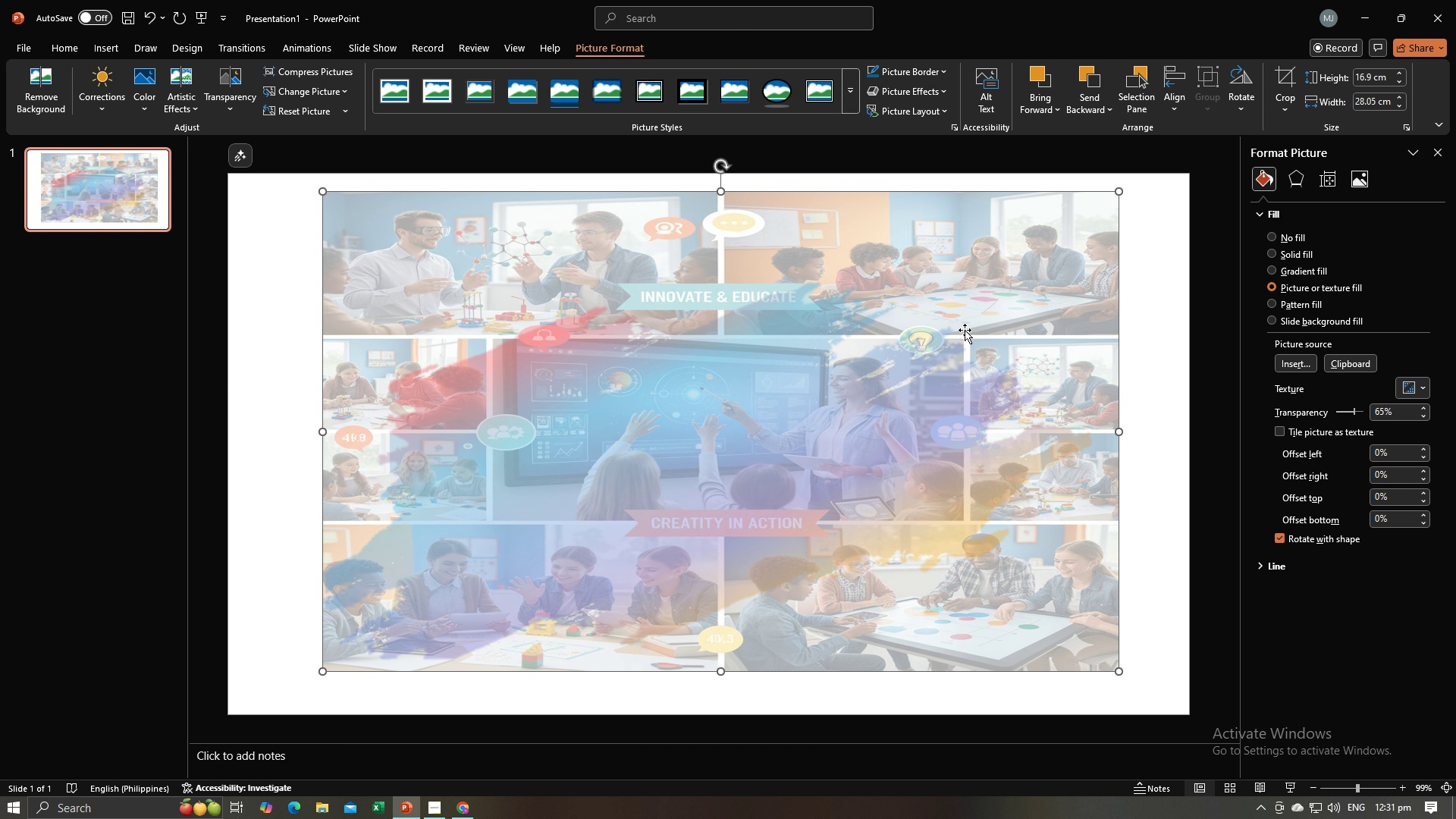 
left_click([965, 330])
 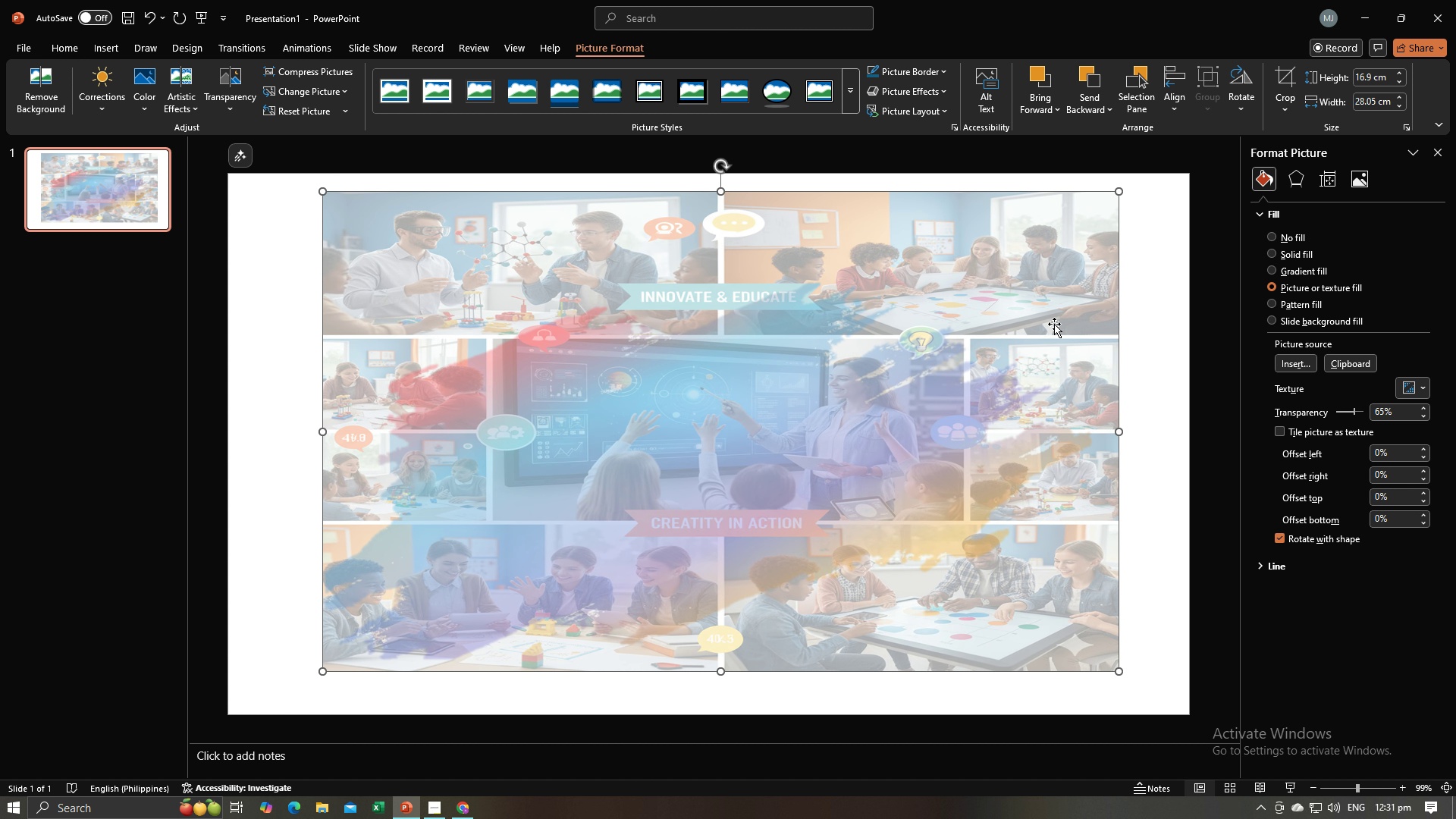 
left_click([1275, 303])
 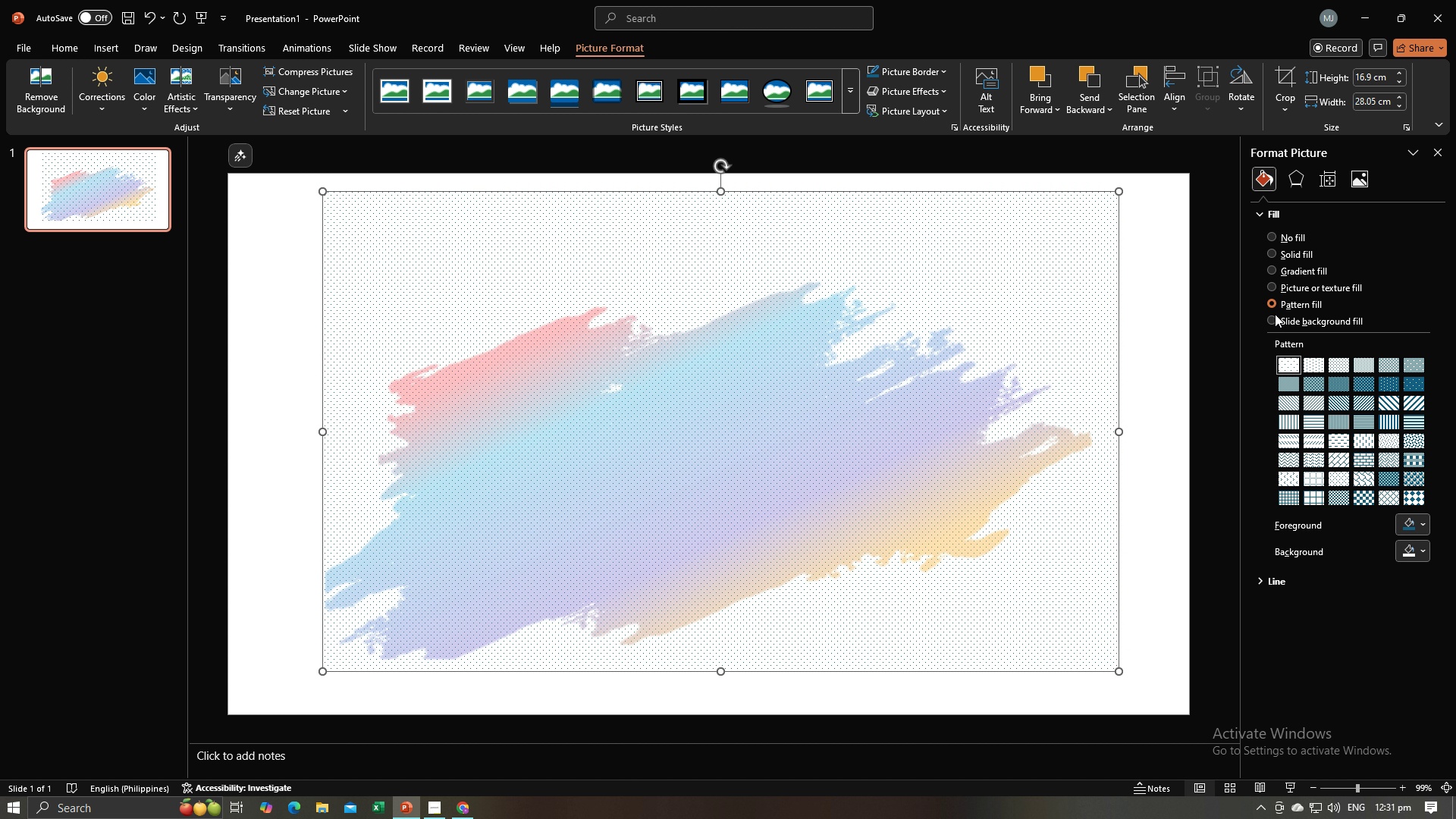 
left_click([1273, 319])
 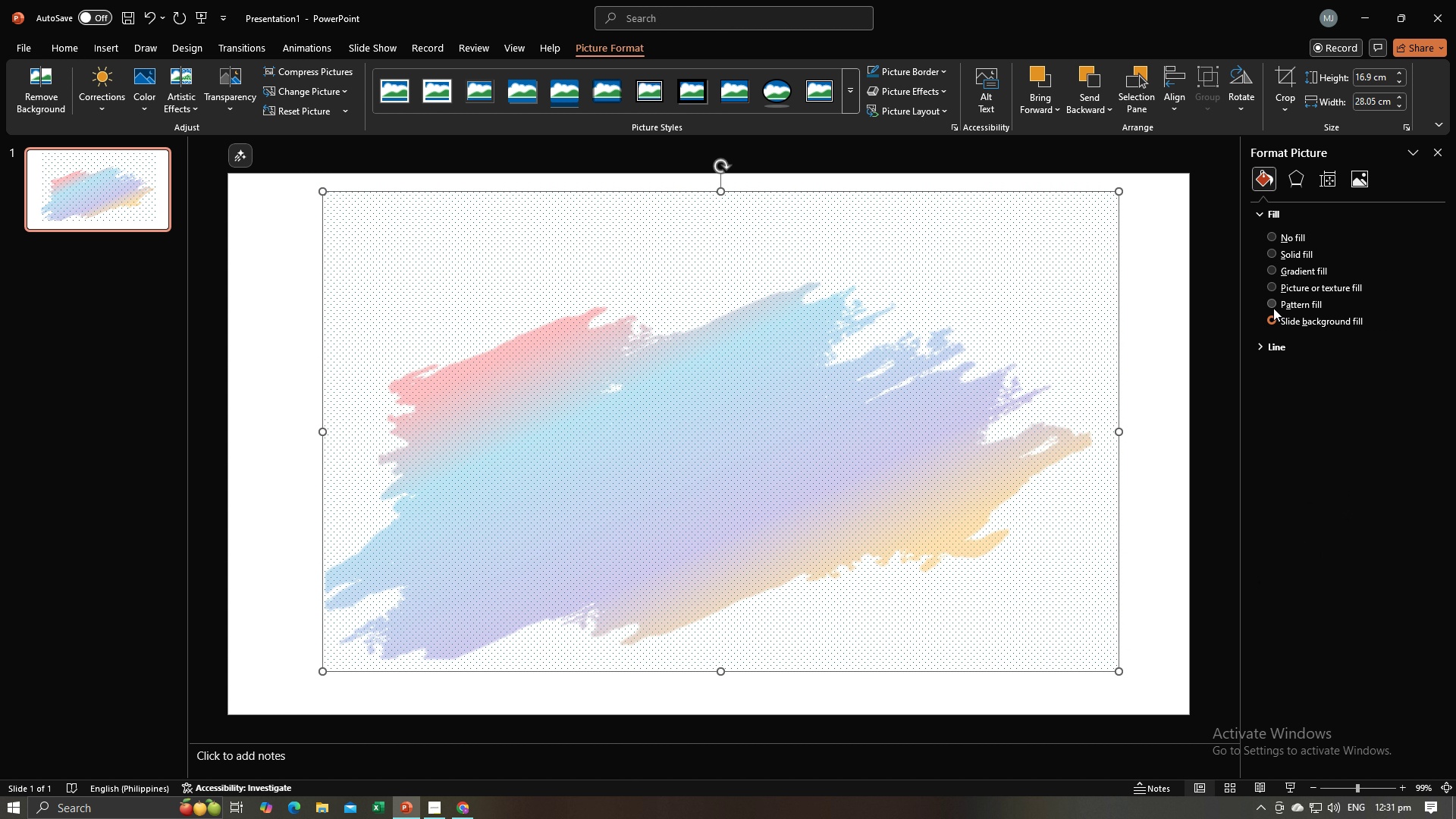 
left_click([1273, 308])
 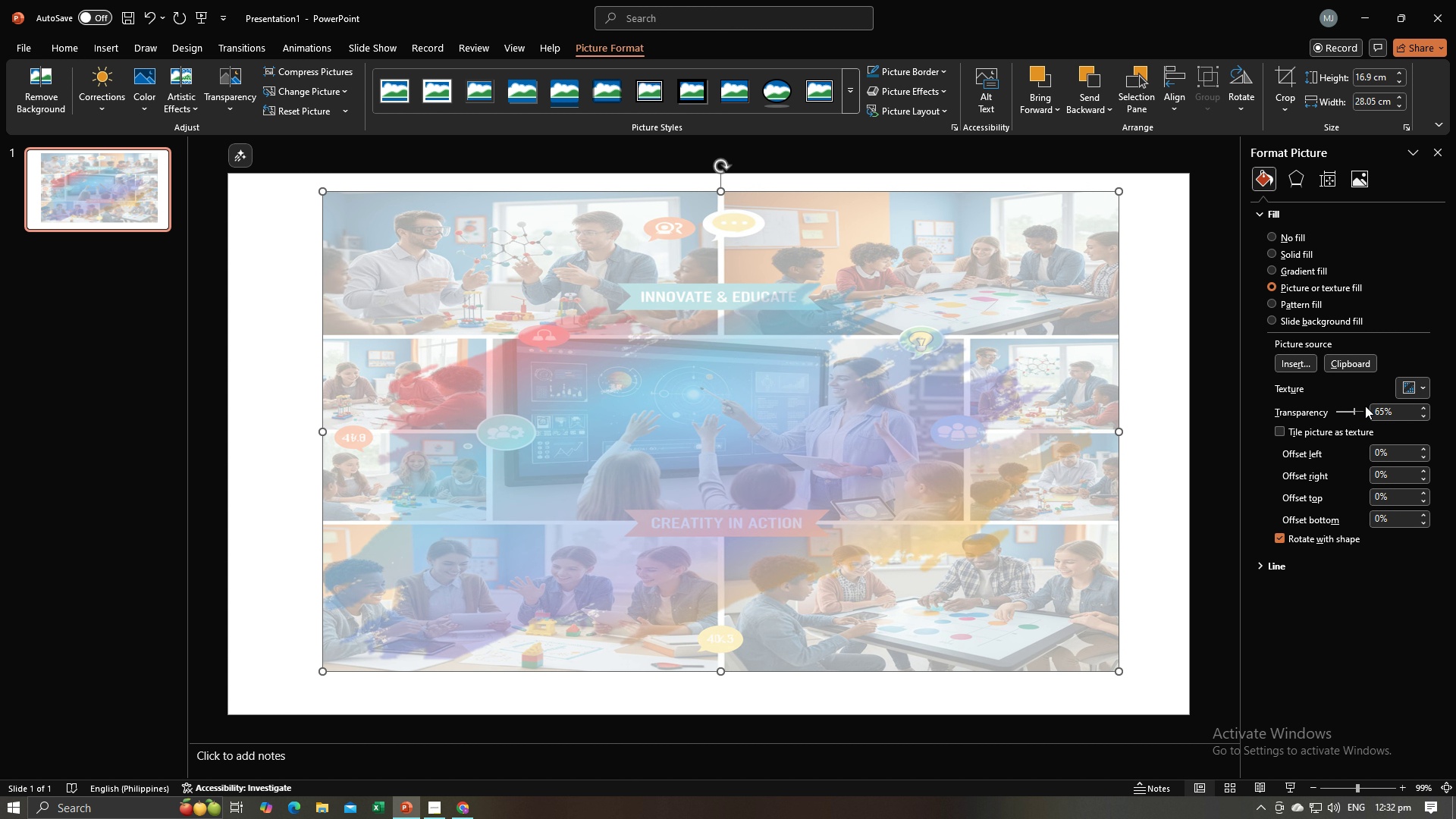 
left_click_drag(start_coordinate=[1354, 409], to_coordinate=[1352, 414])
 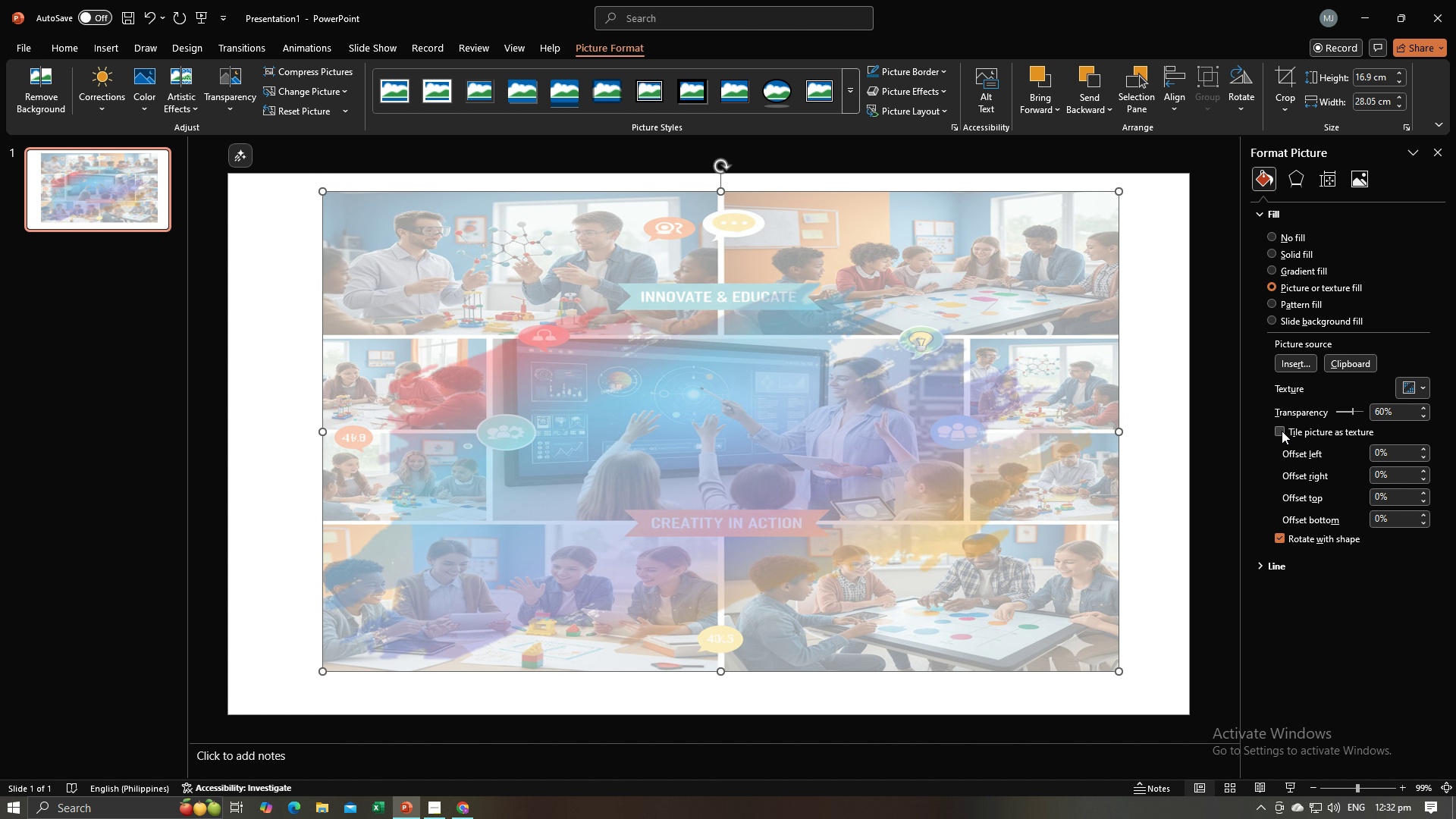 
left_click([1280, 431])
 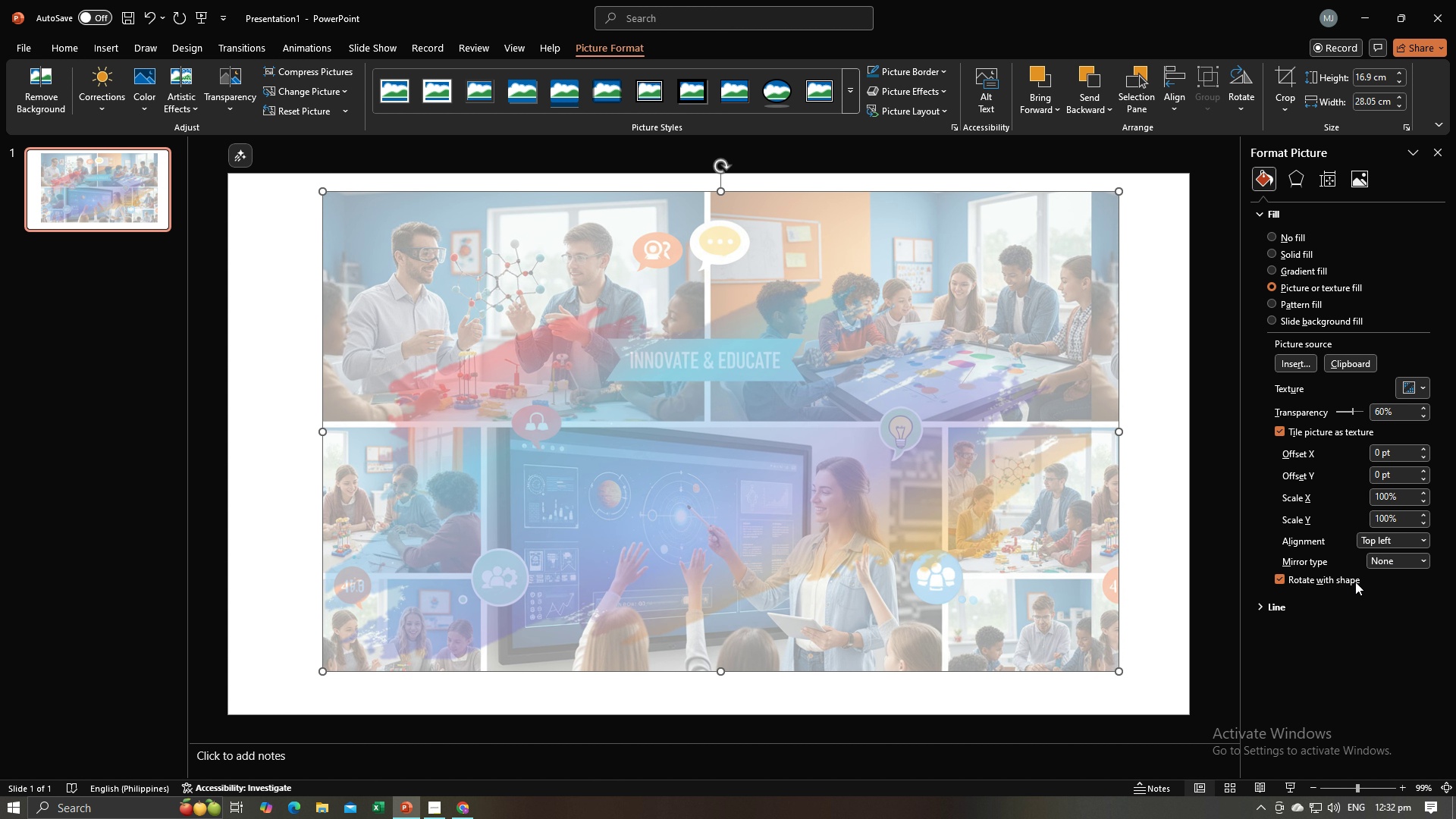 
wait(5.09)
 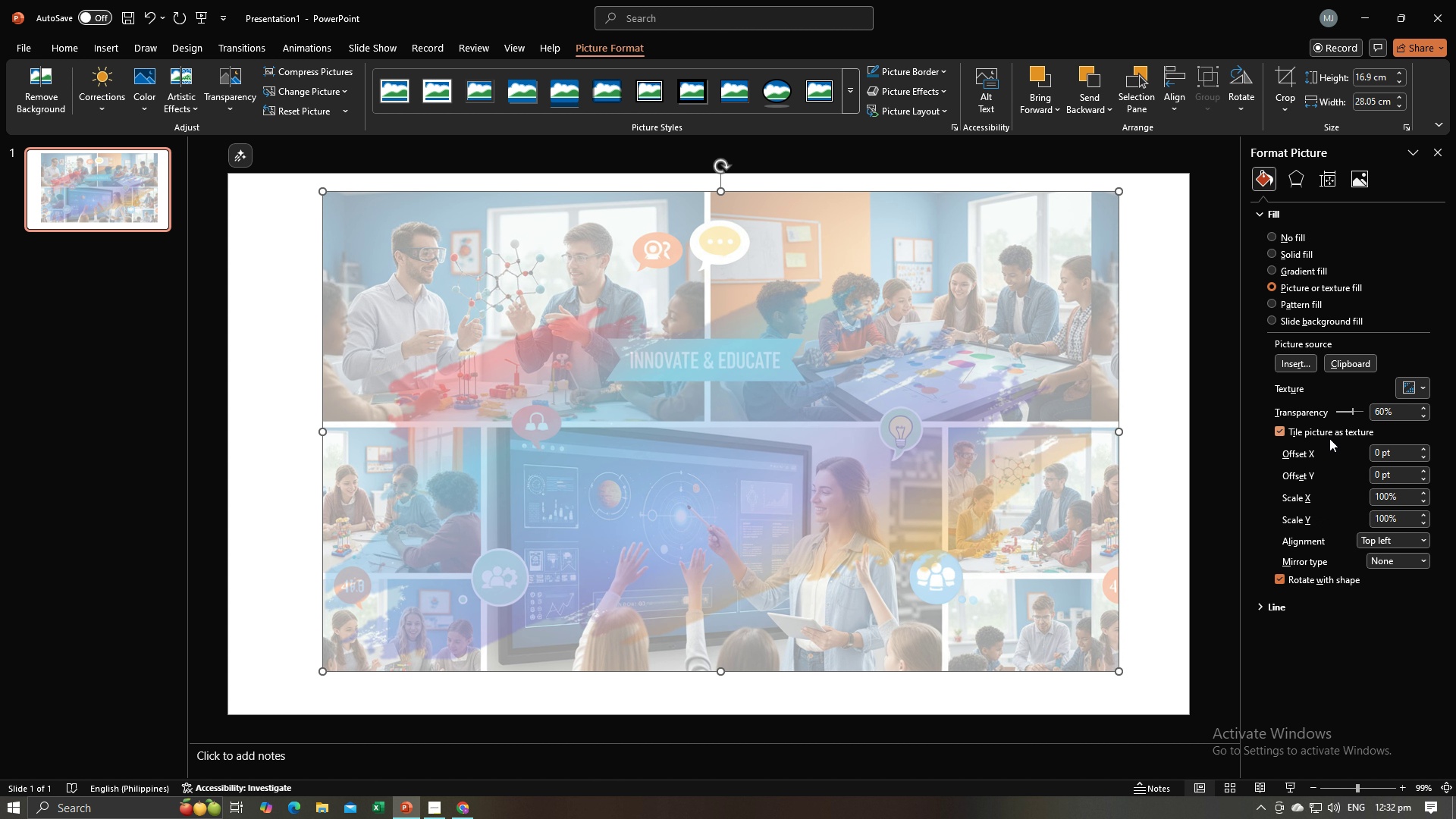 
left_click([1298, 564])
 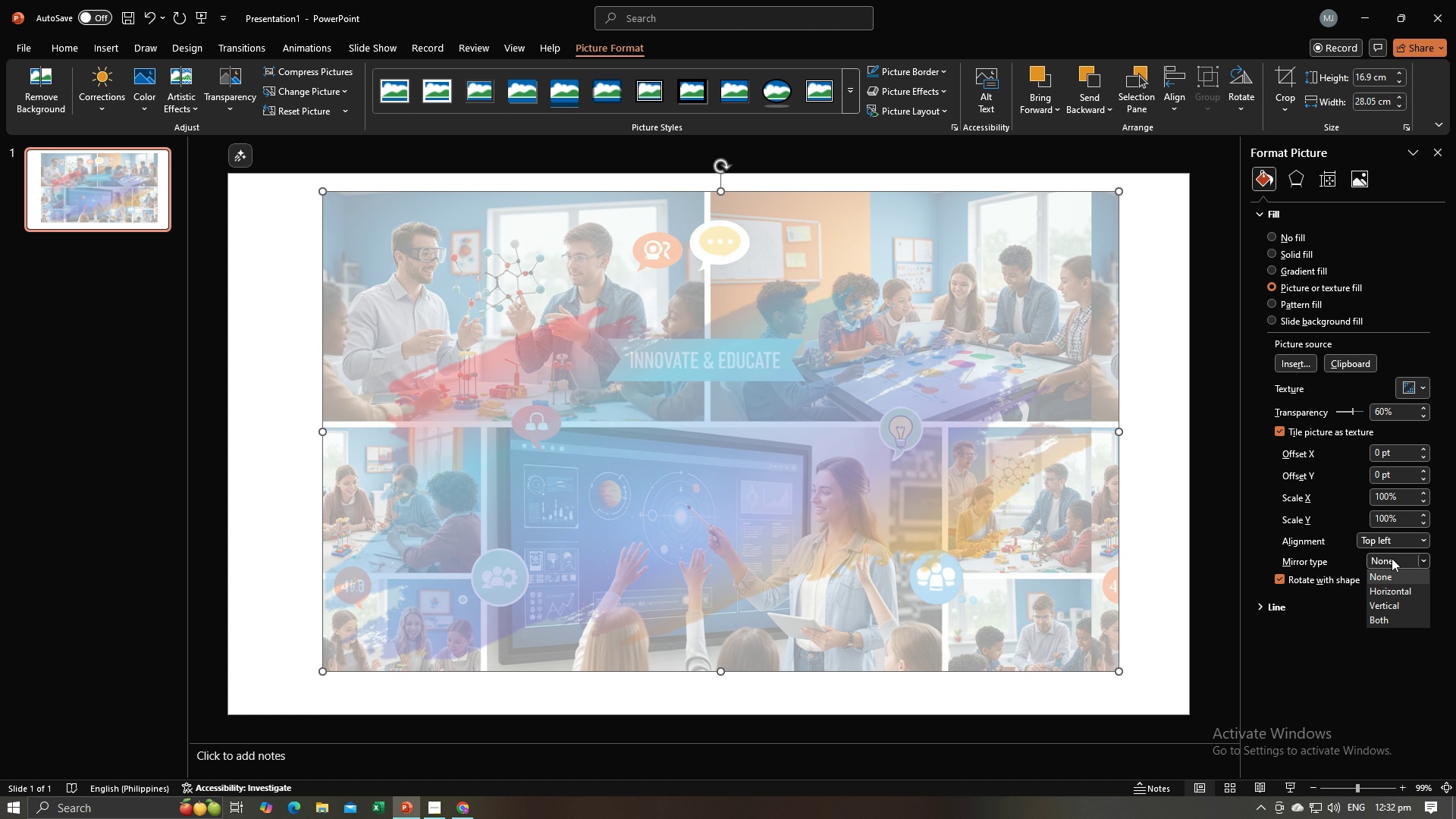 
left_click([1392, 558])
 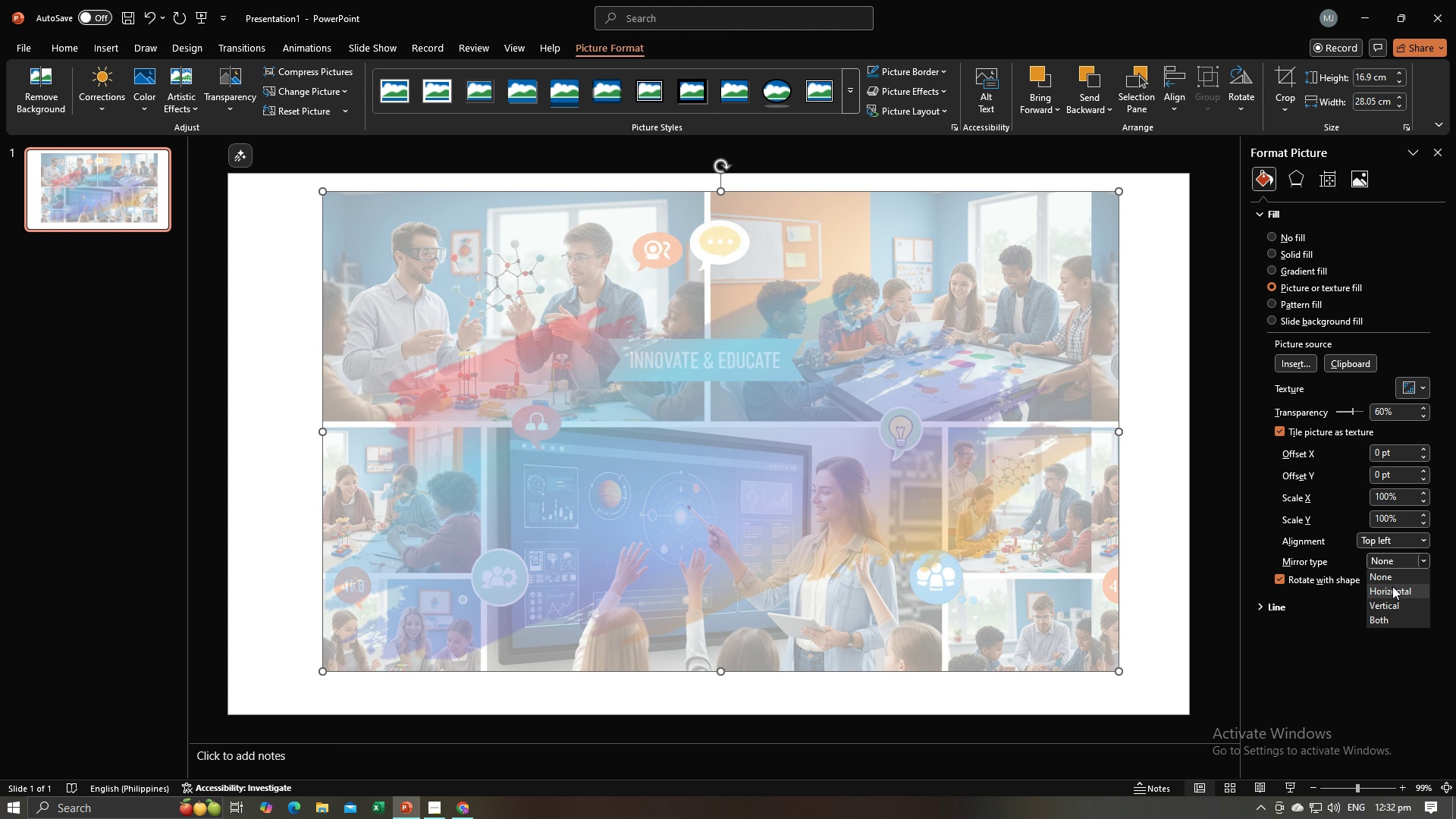 
left_click([1392, 586])
 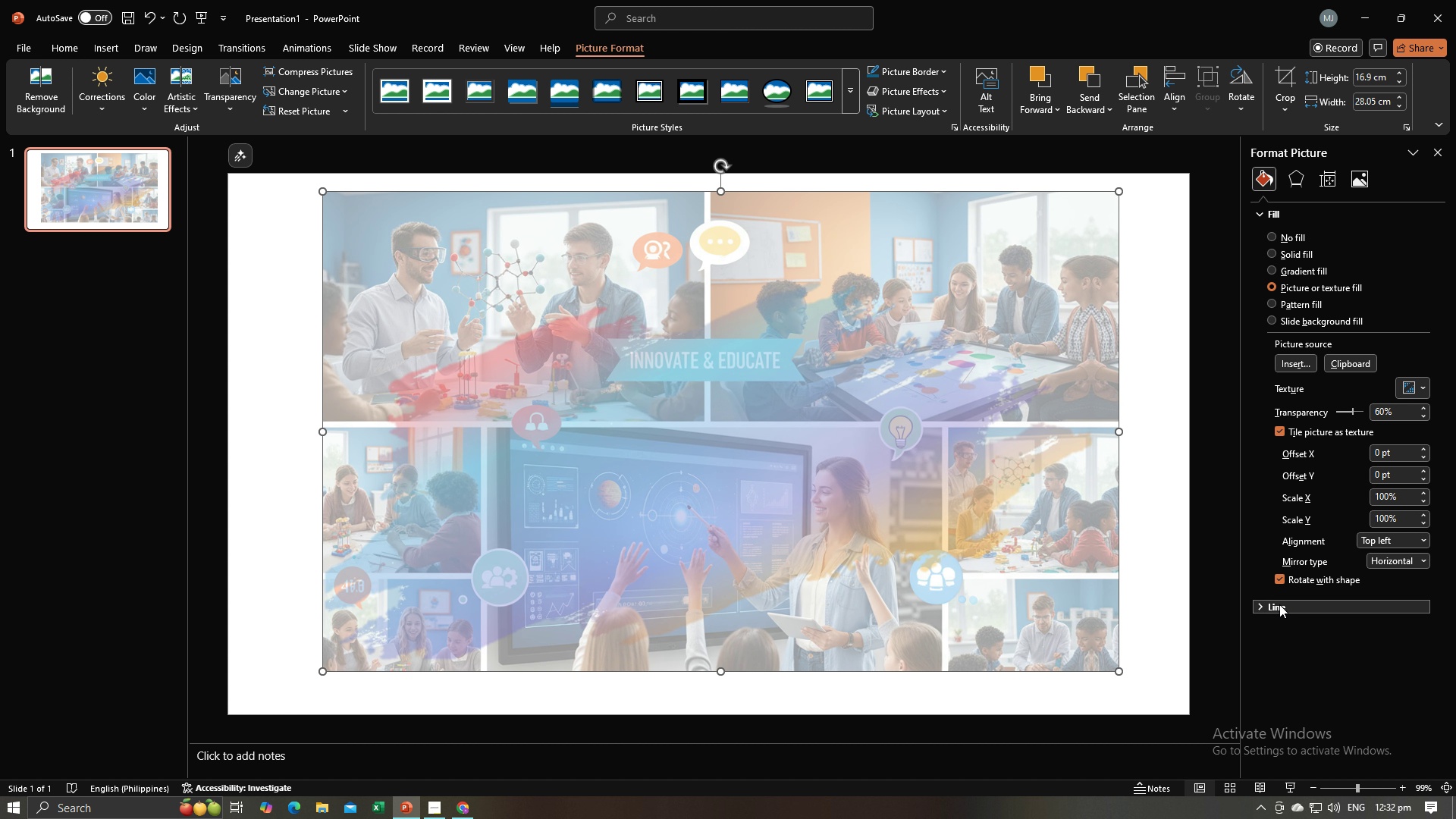 
left_click([1270, 607])
 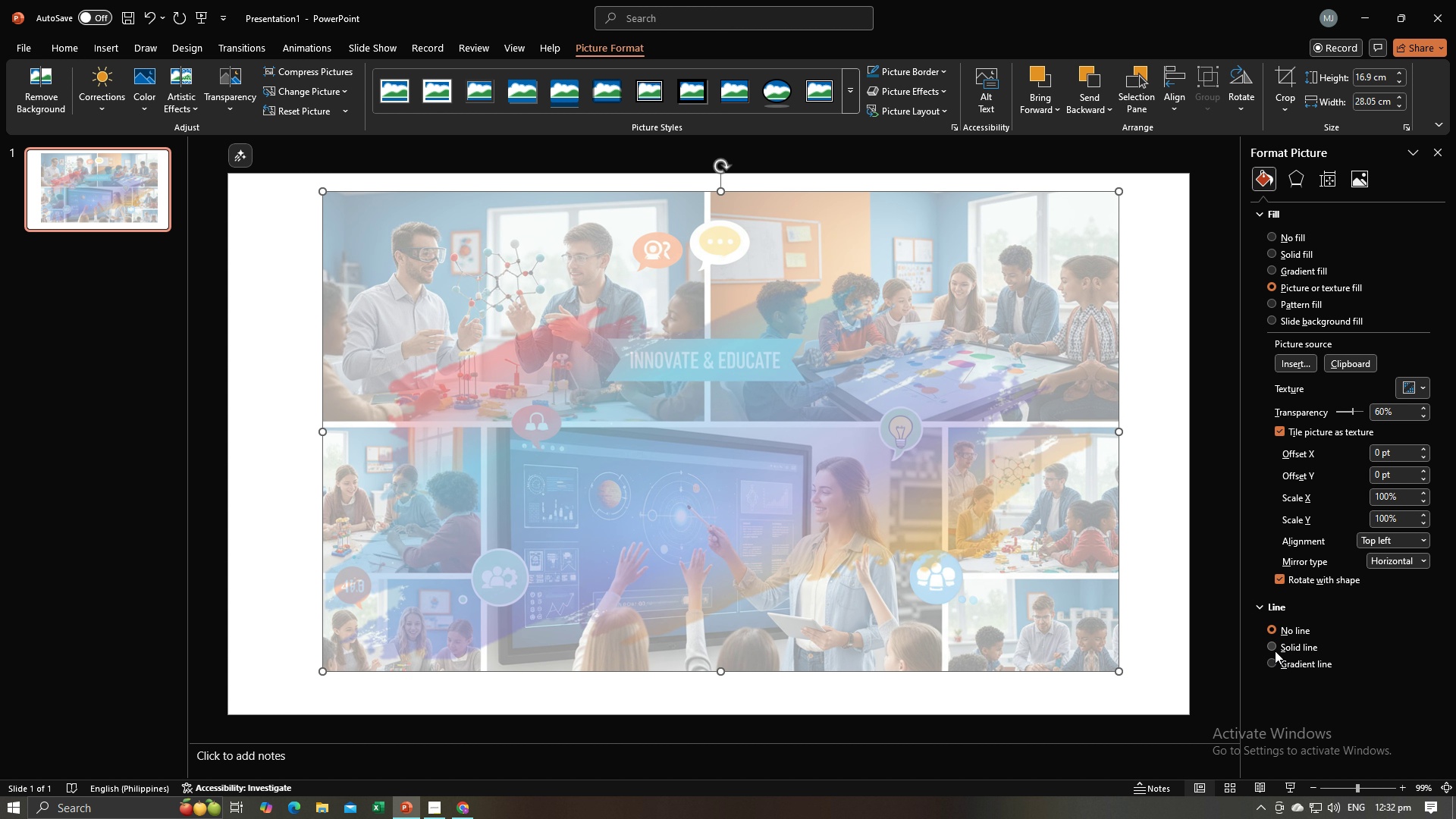 
left_click([1275, 651])
 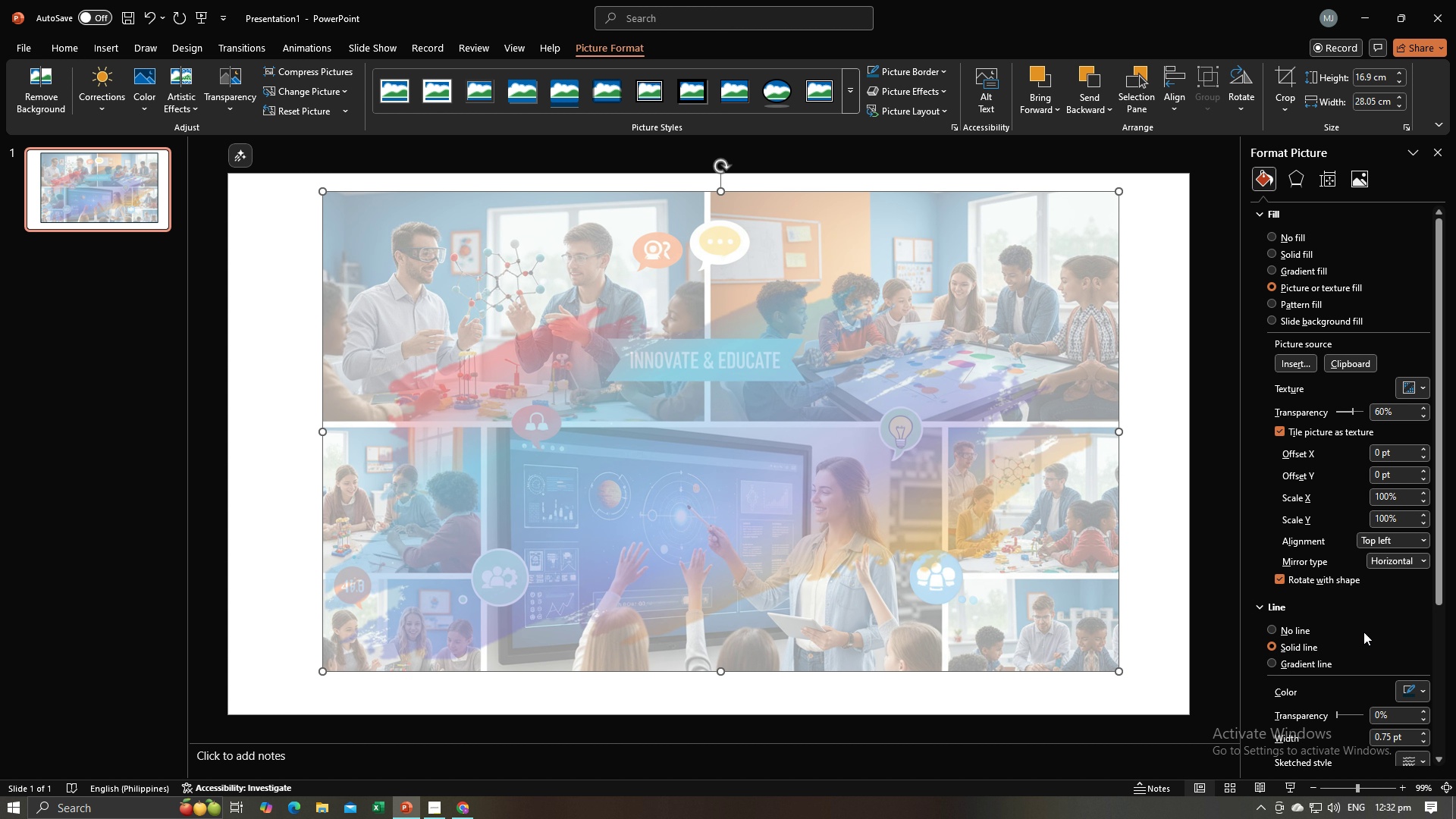 
scroll: coordinate [1363, 631], scroll_direction: down, amount: 2.0
 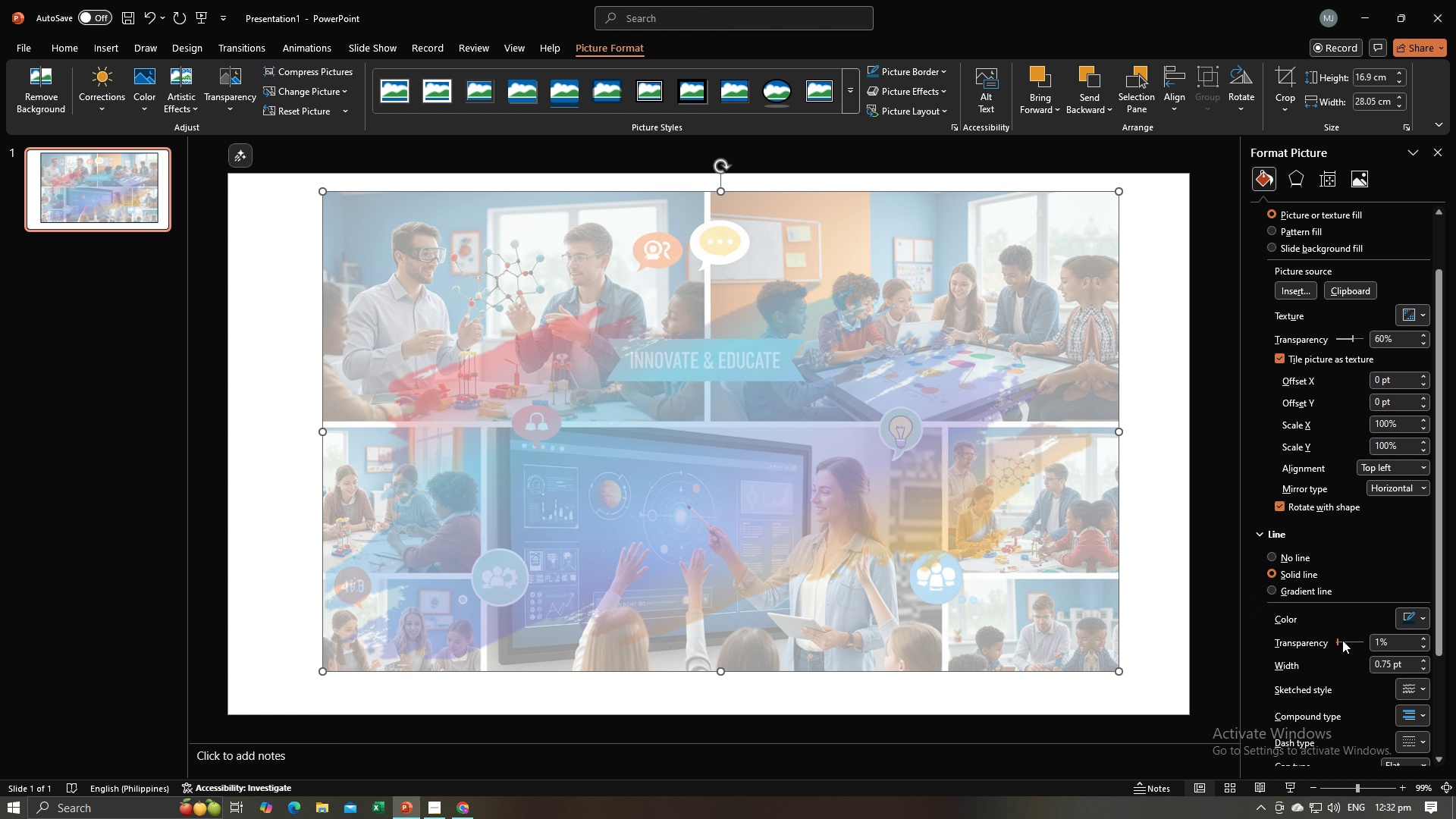 
left_click_drag(start_coordinate=[1341, 640], to_coordinate=[1373, 640])
 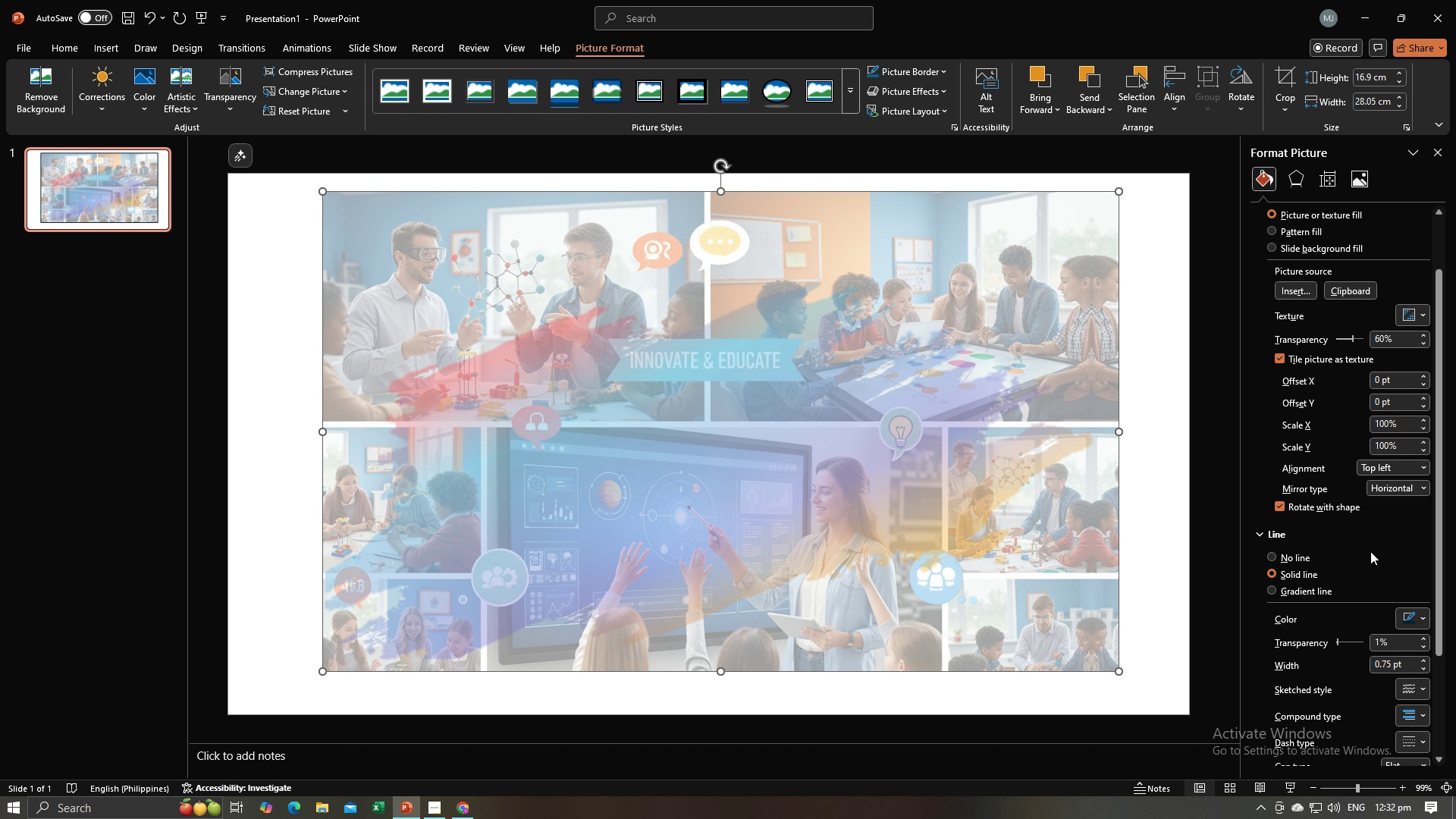 
left_click([1370, 551])
 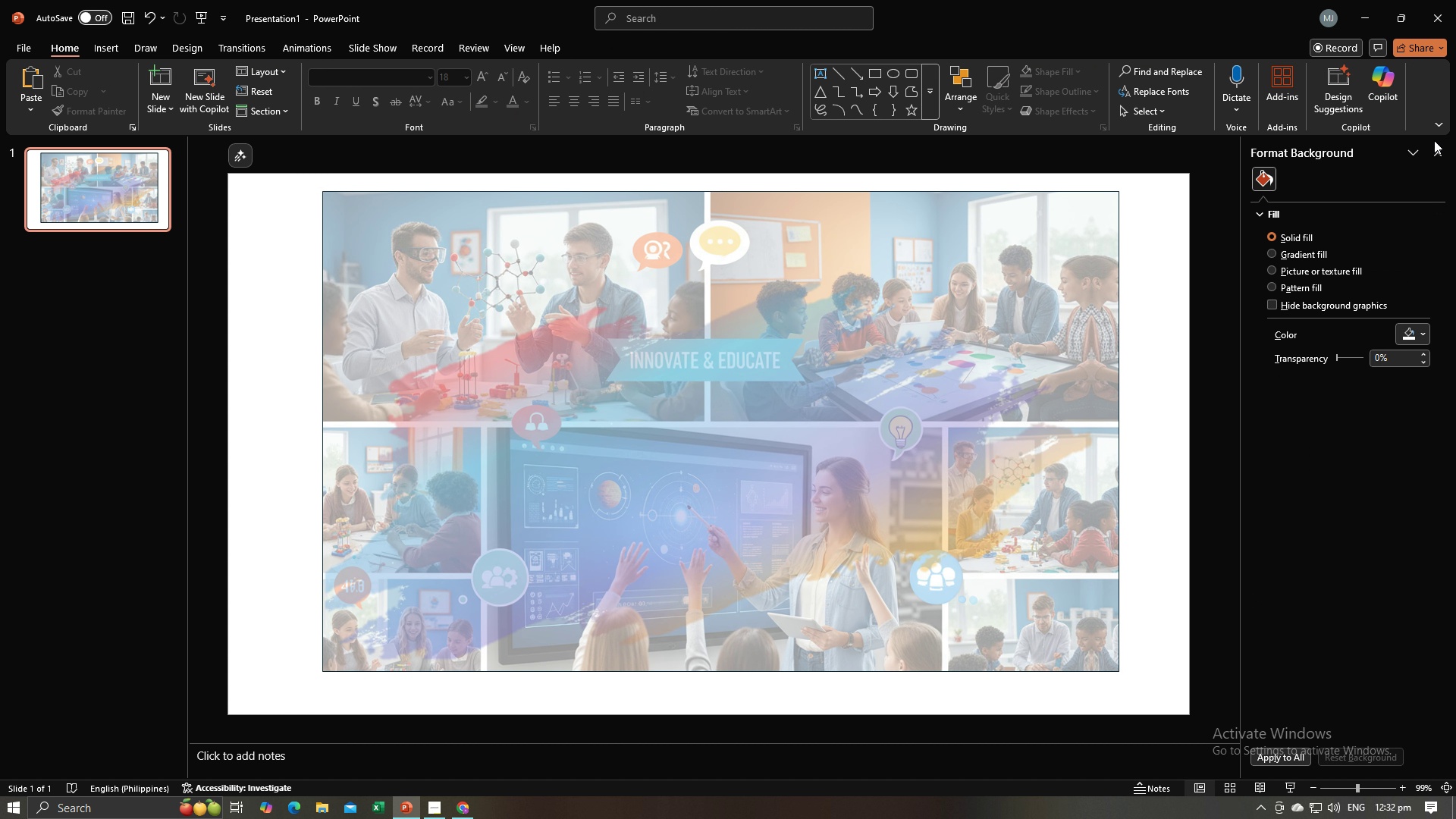 
left_click([1436, 145])
 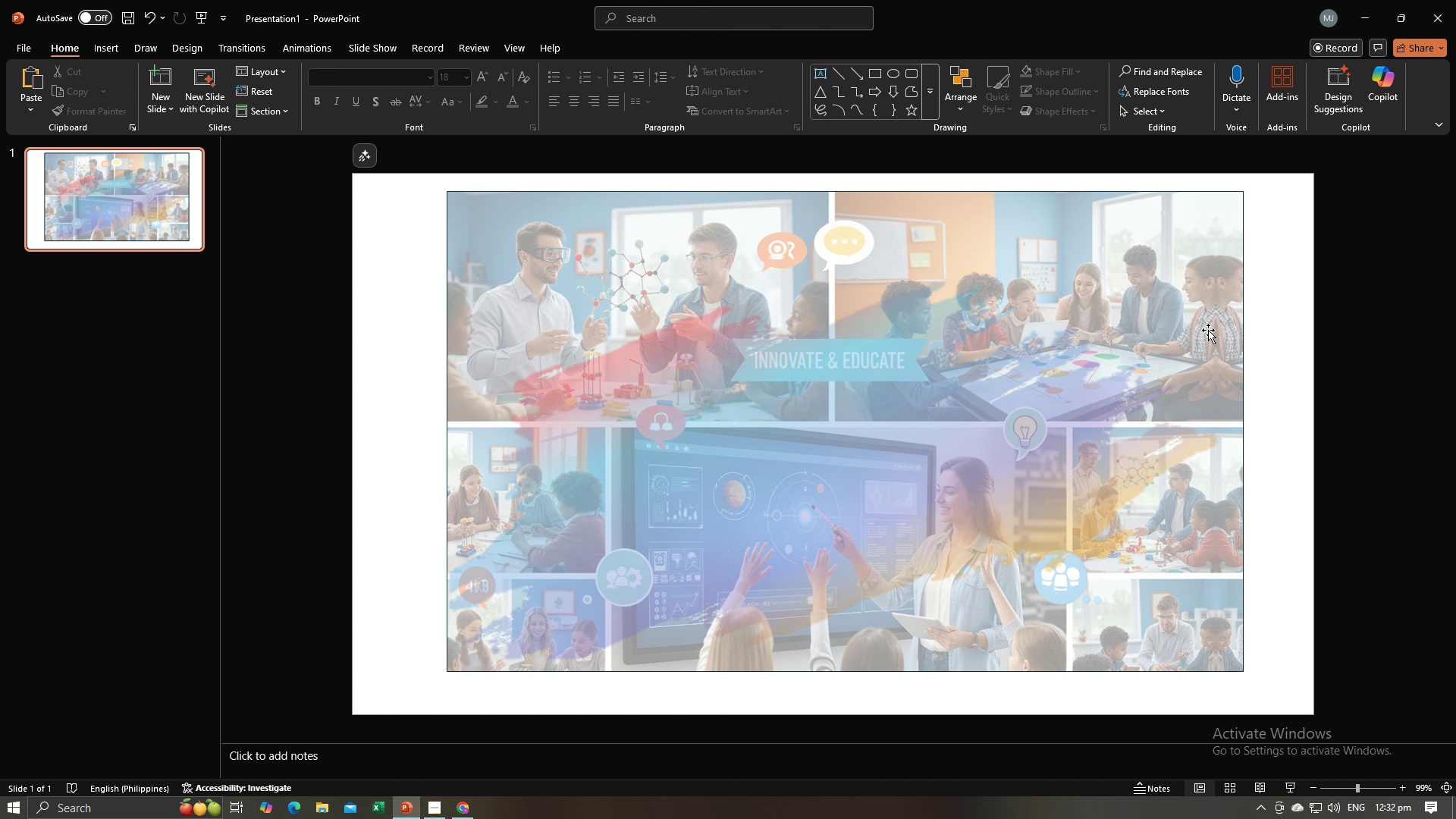 
left_click_drag(start_coordinate=[1015, 352], to_coordinate=[1019, 351])
 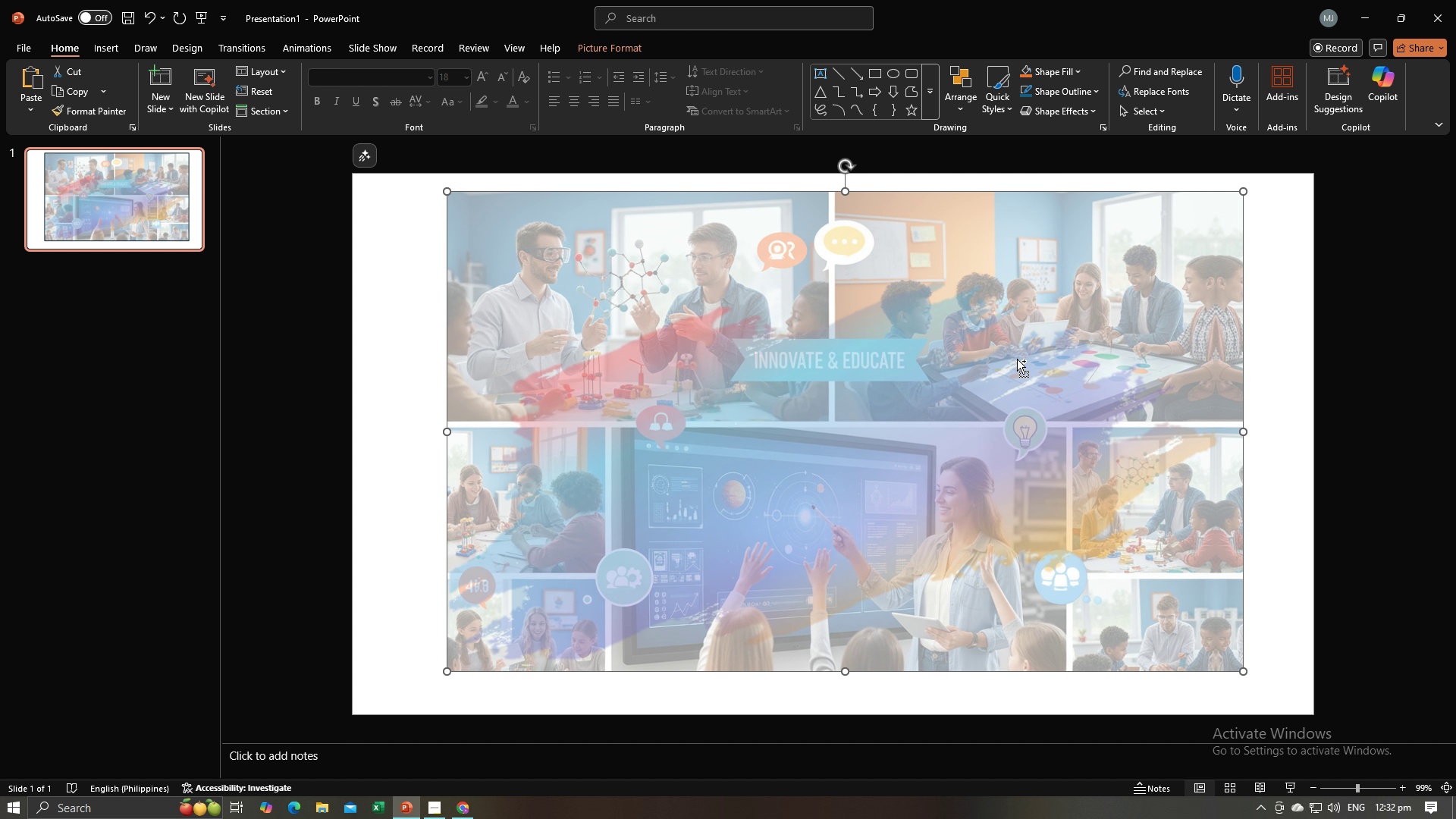 
key(Control+Z)
 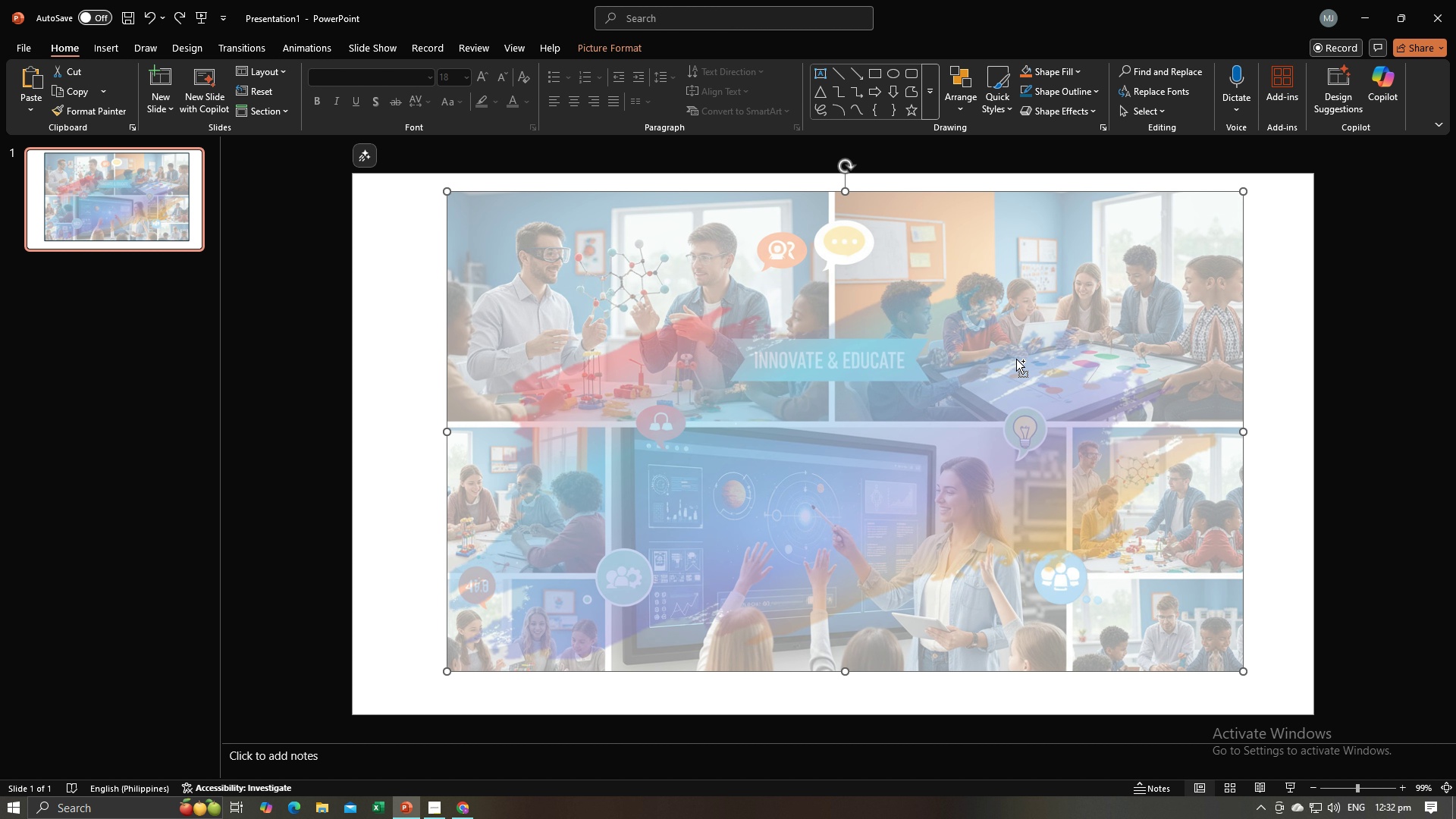 
key(Control+Z)
 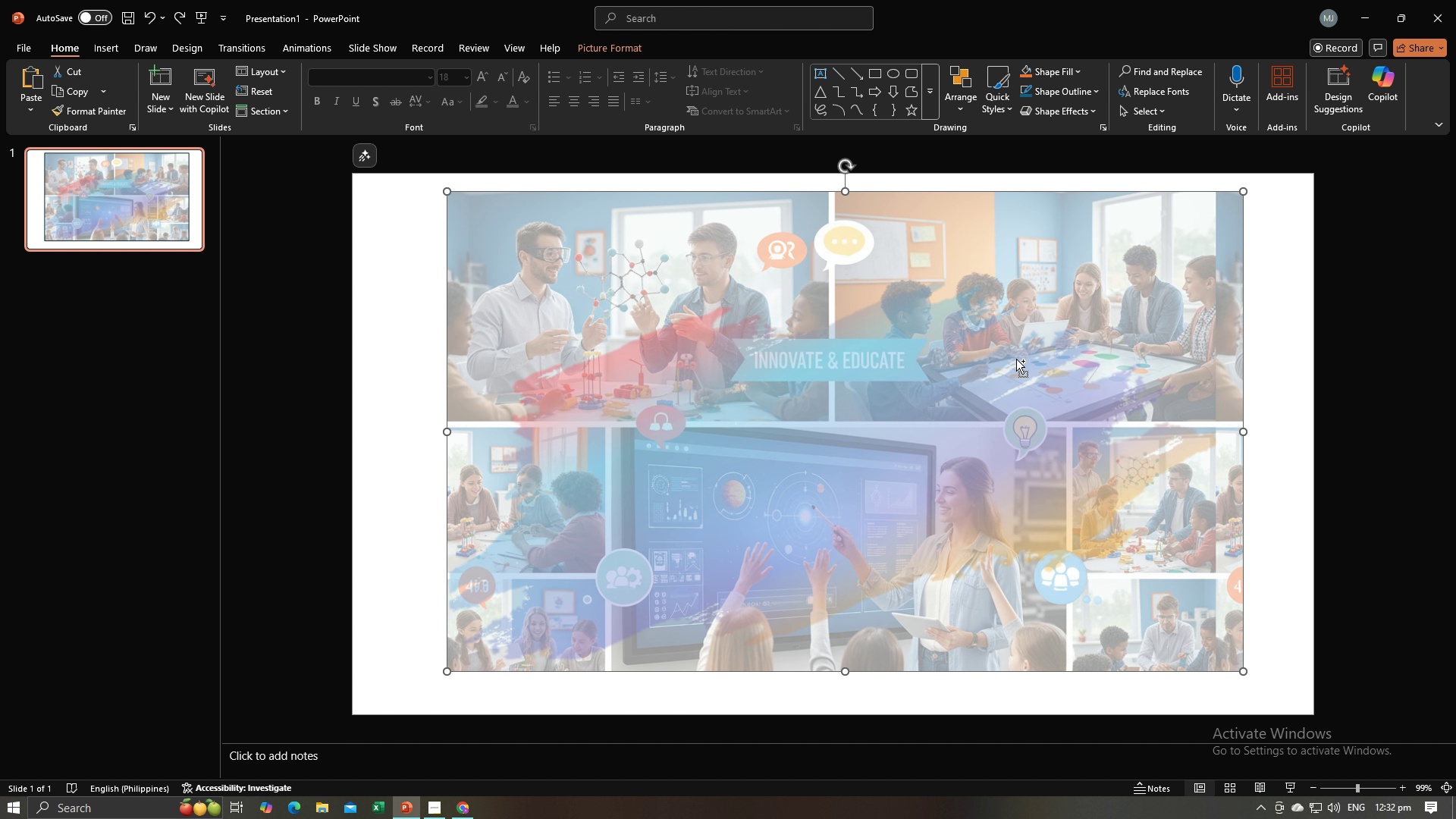 
key(Control+Z)
 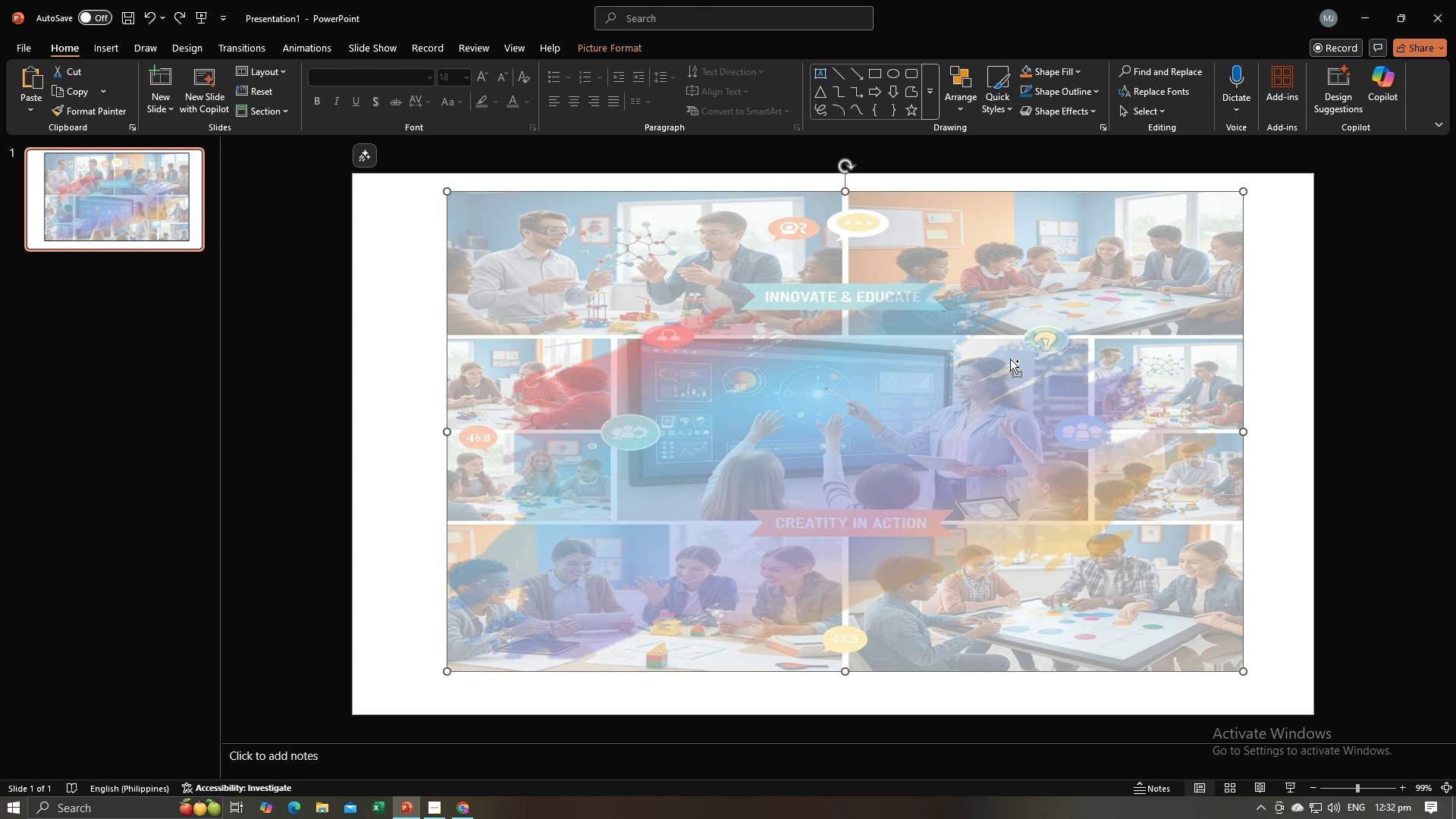 
key(Control+Z)
 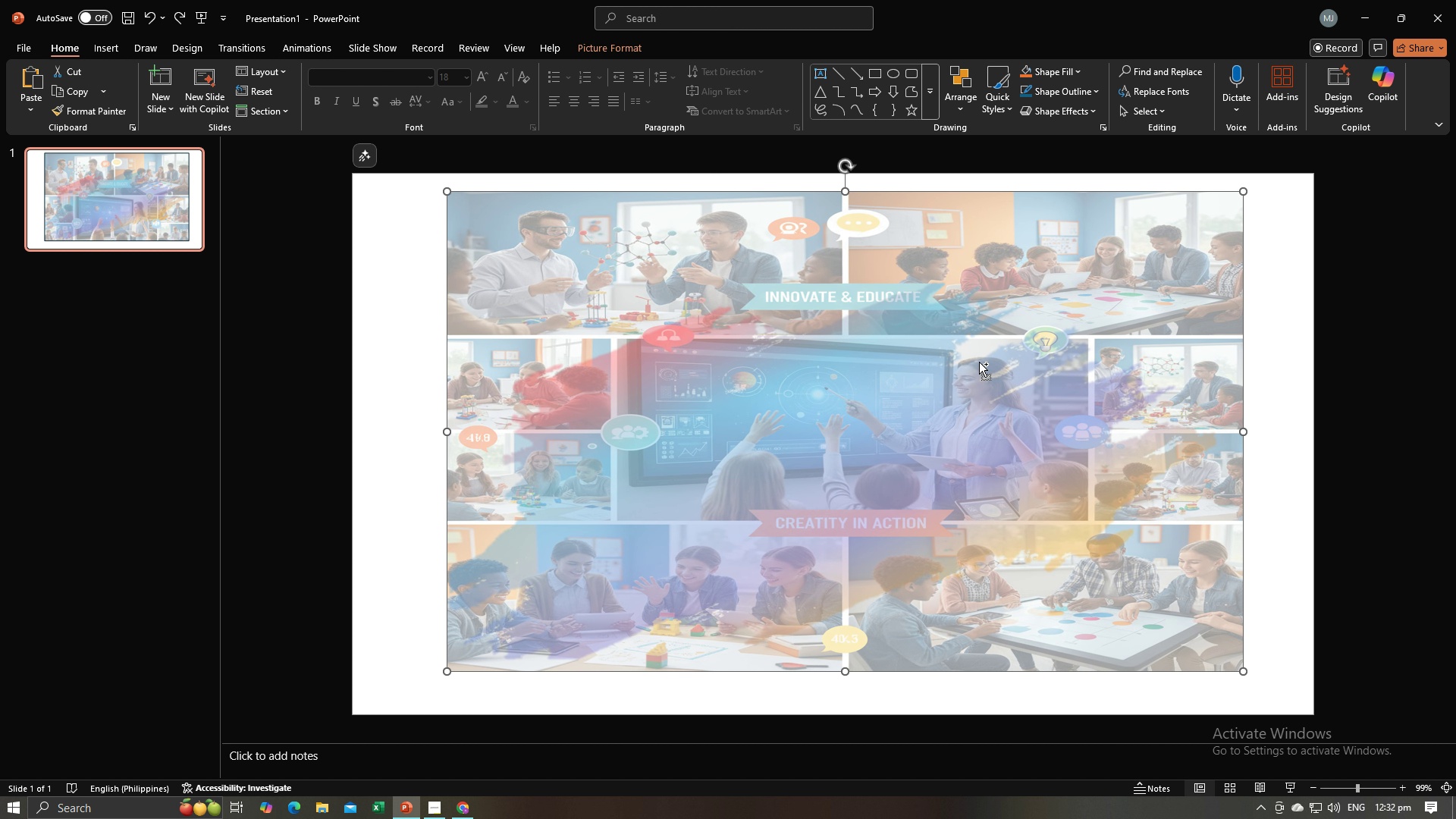 
key(Control+Z)
 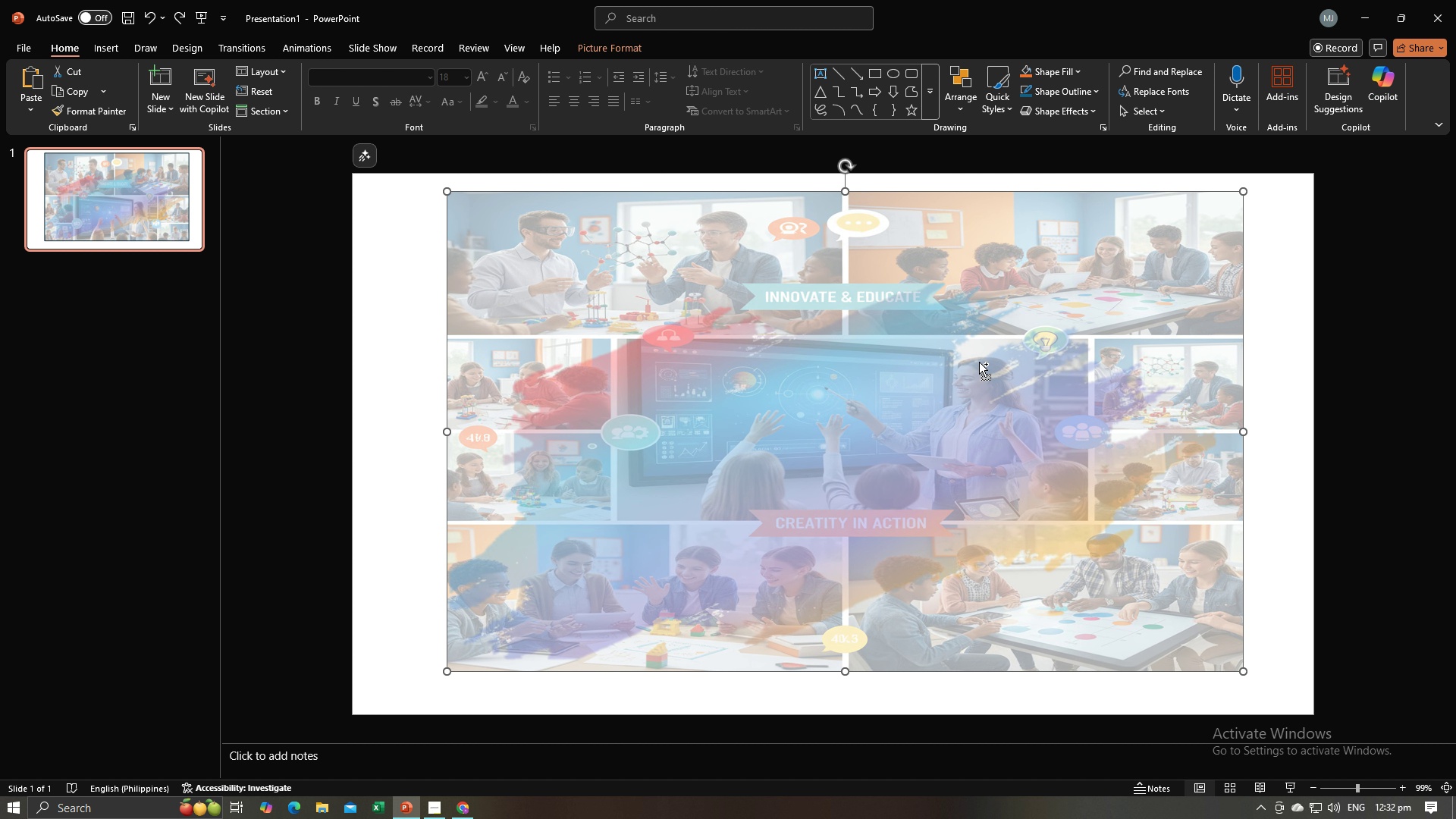 
key(Control+Z)
 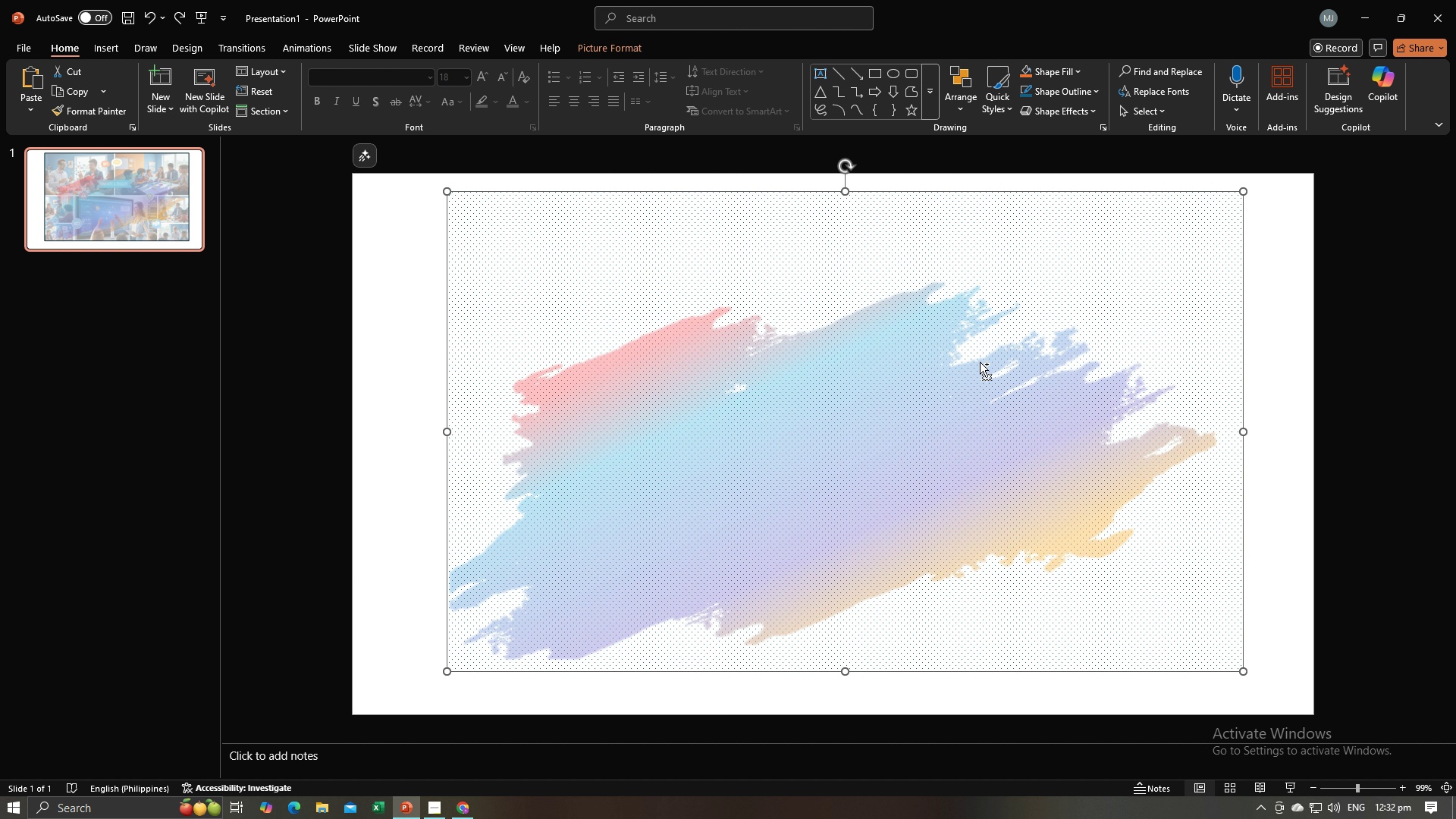 
key(Control+Z)
 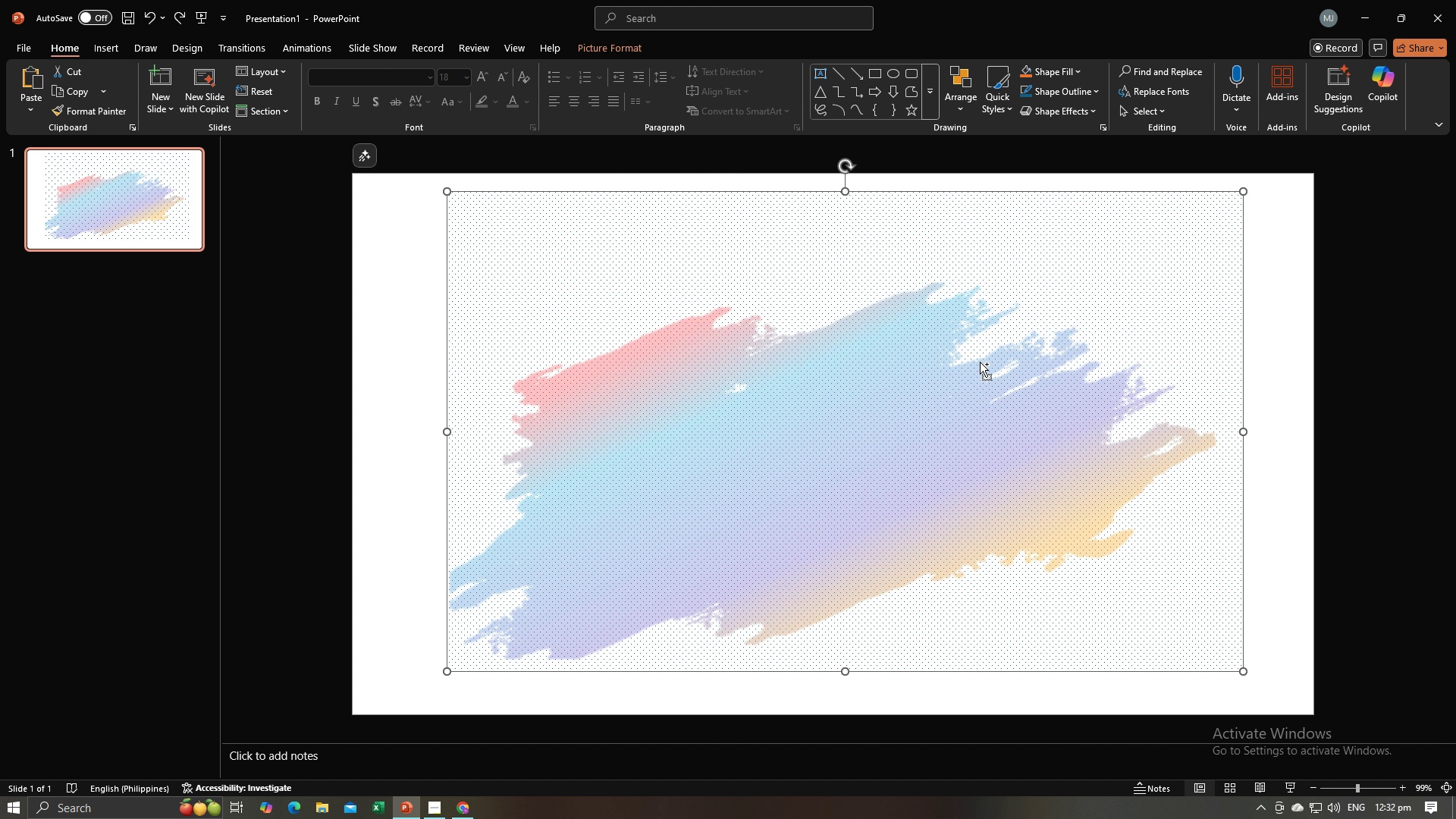 
key(Control+Z)
 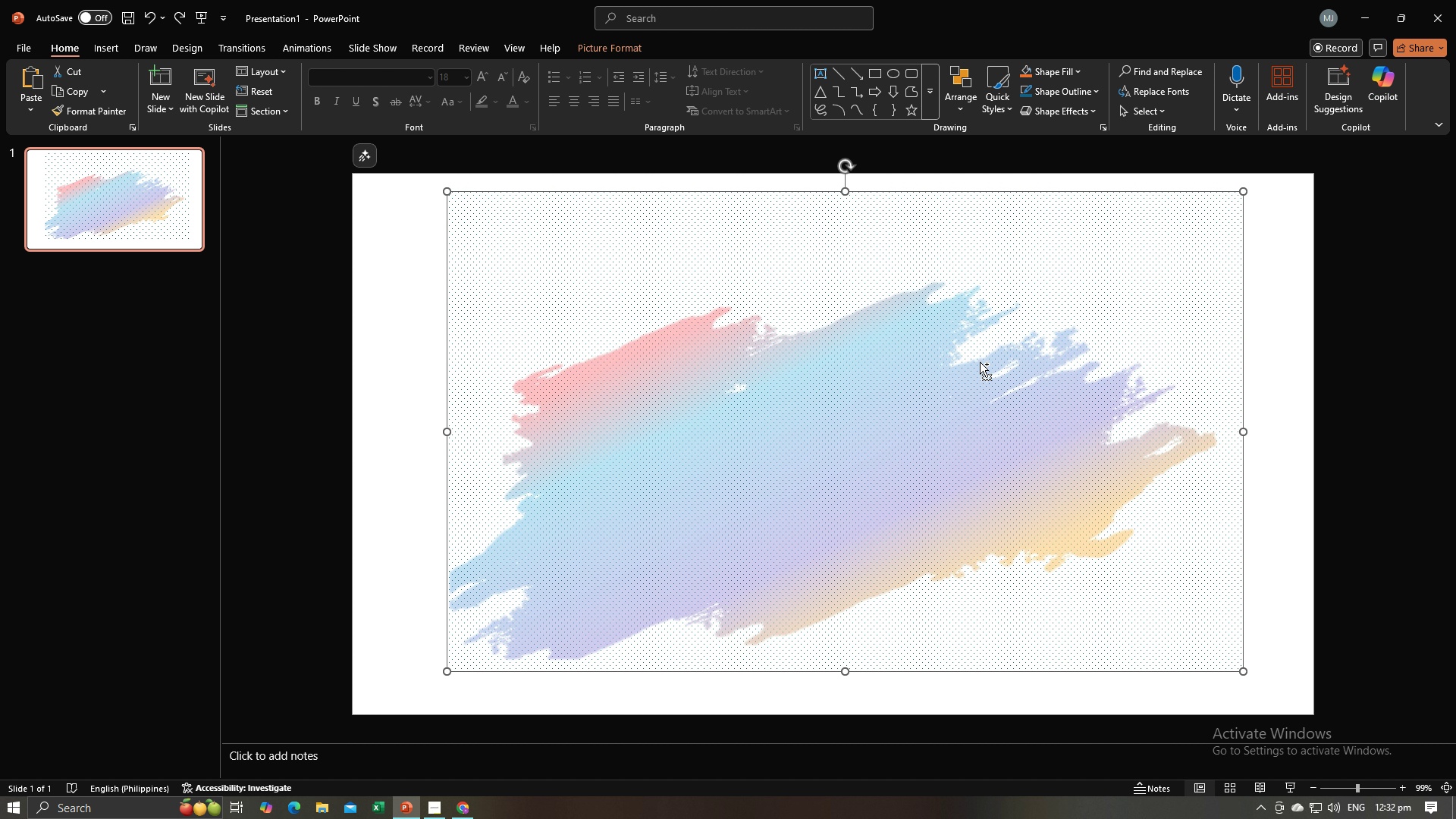 
key(Control+Z)
 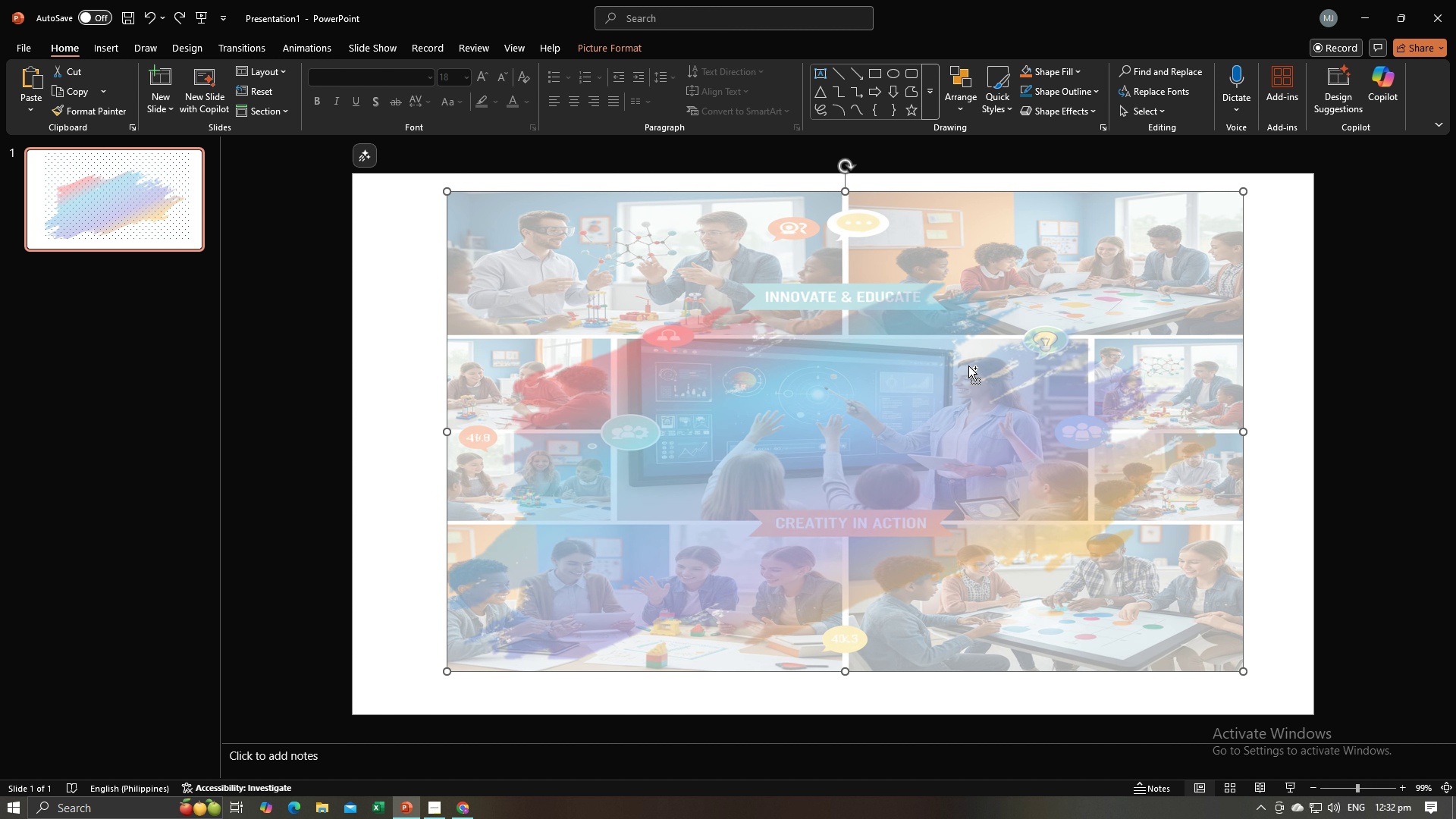 
key(Control+Z)
 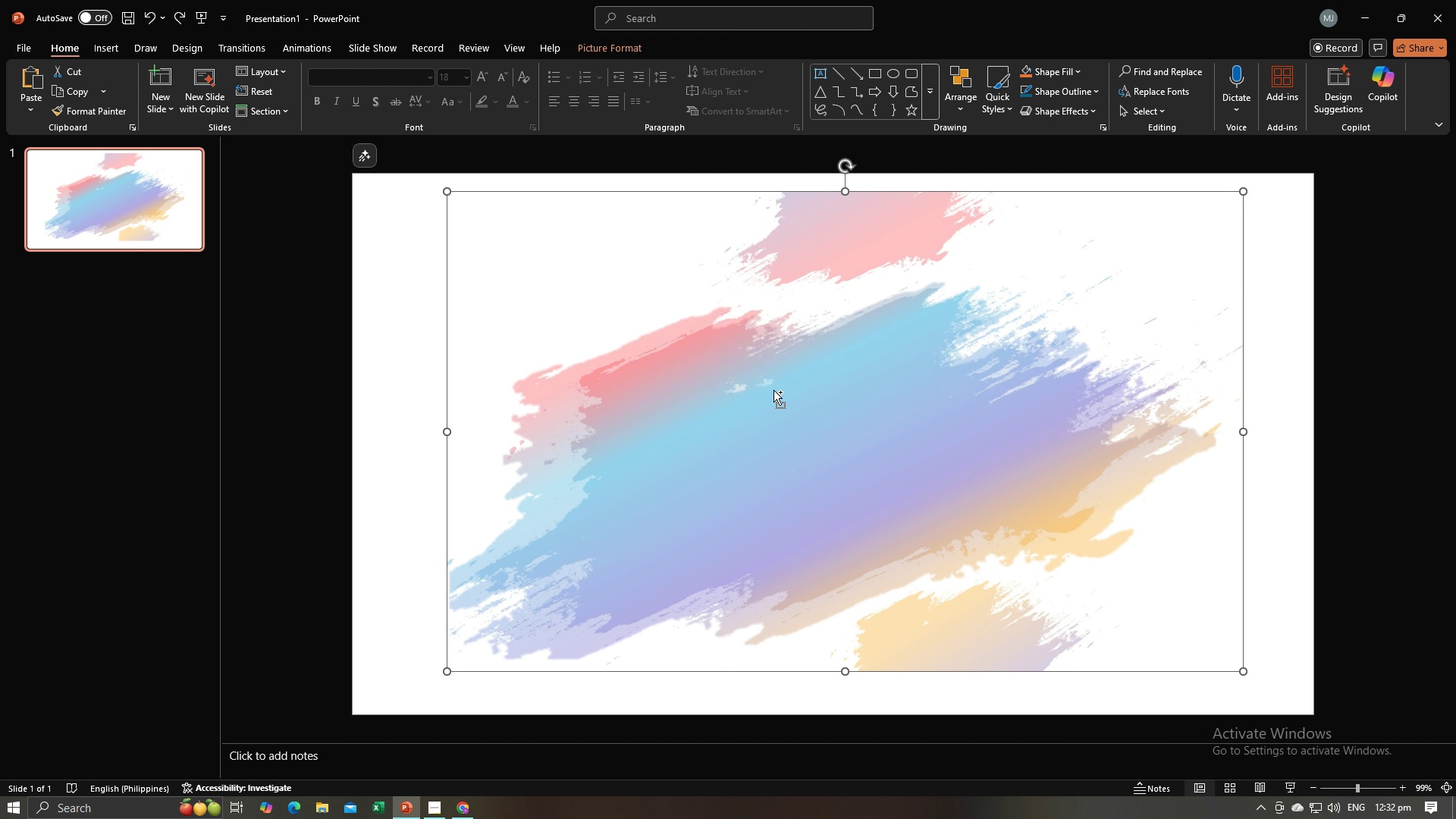 
key(Control+Z)
 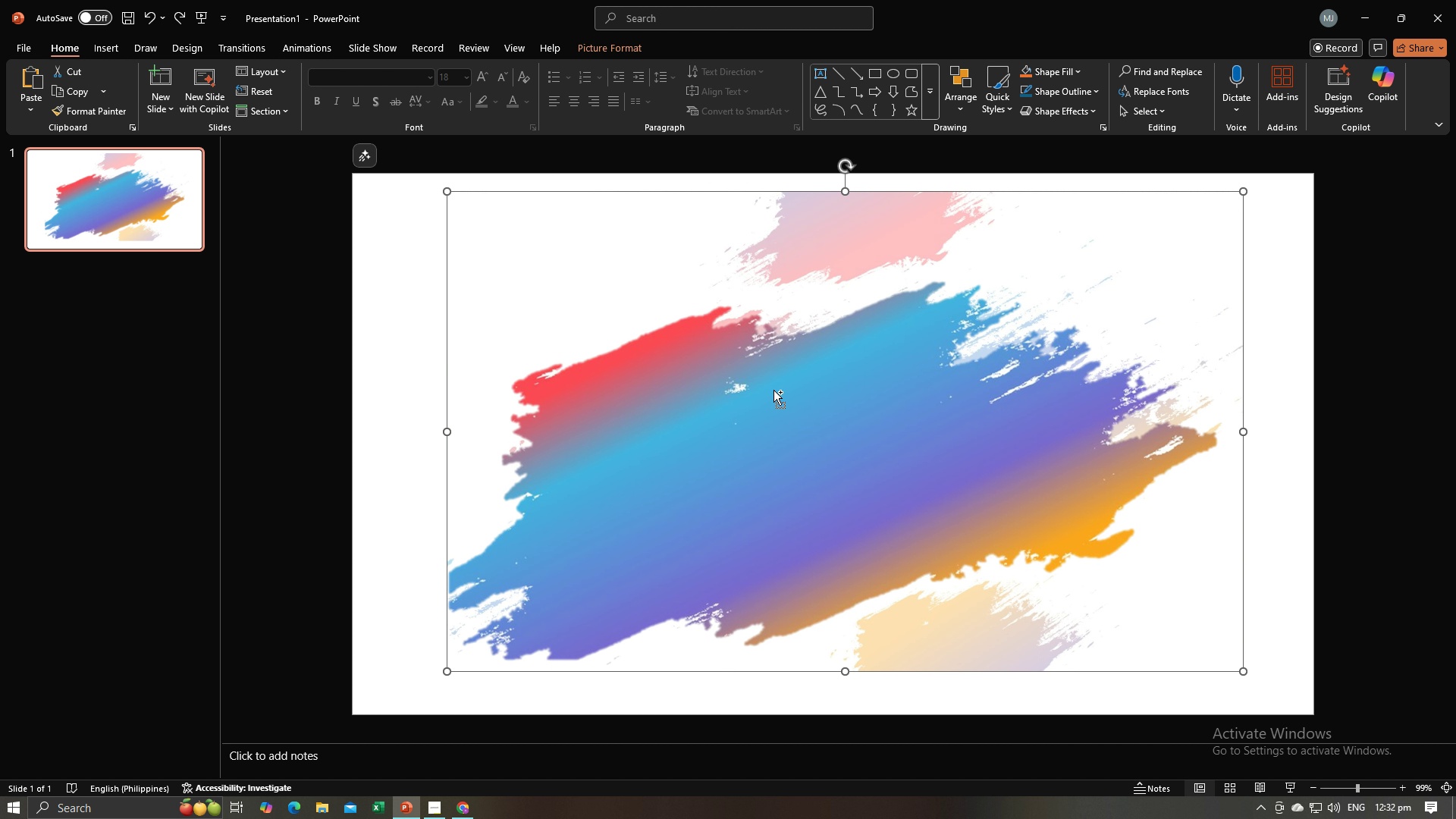 
key(Control+Z)
 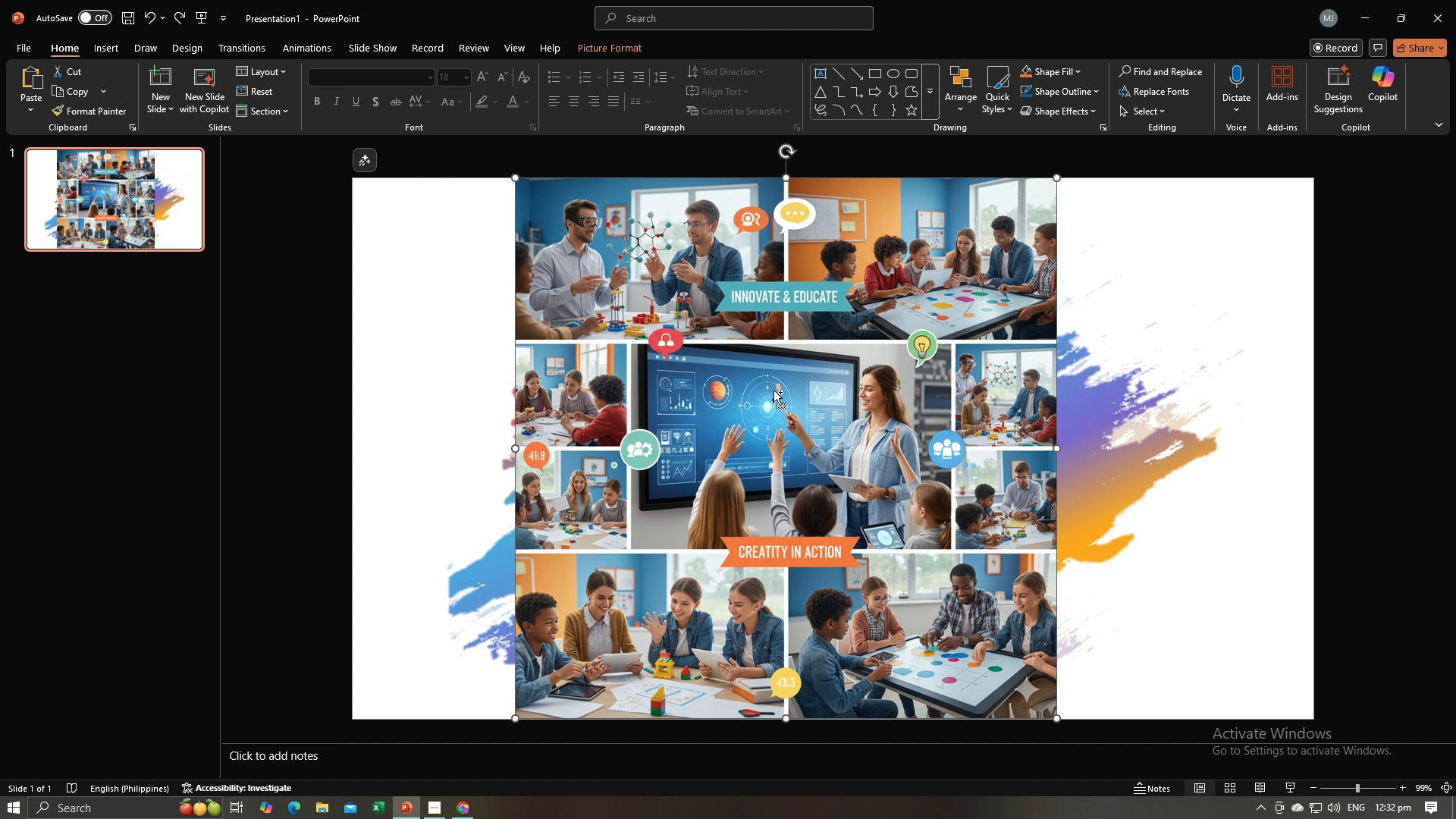 
key(Control+Z)
 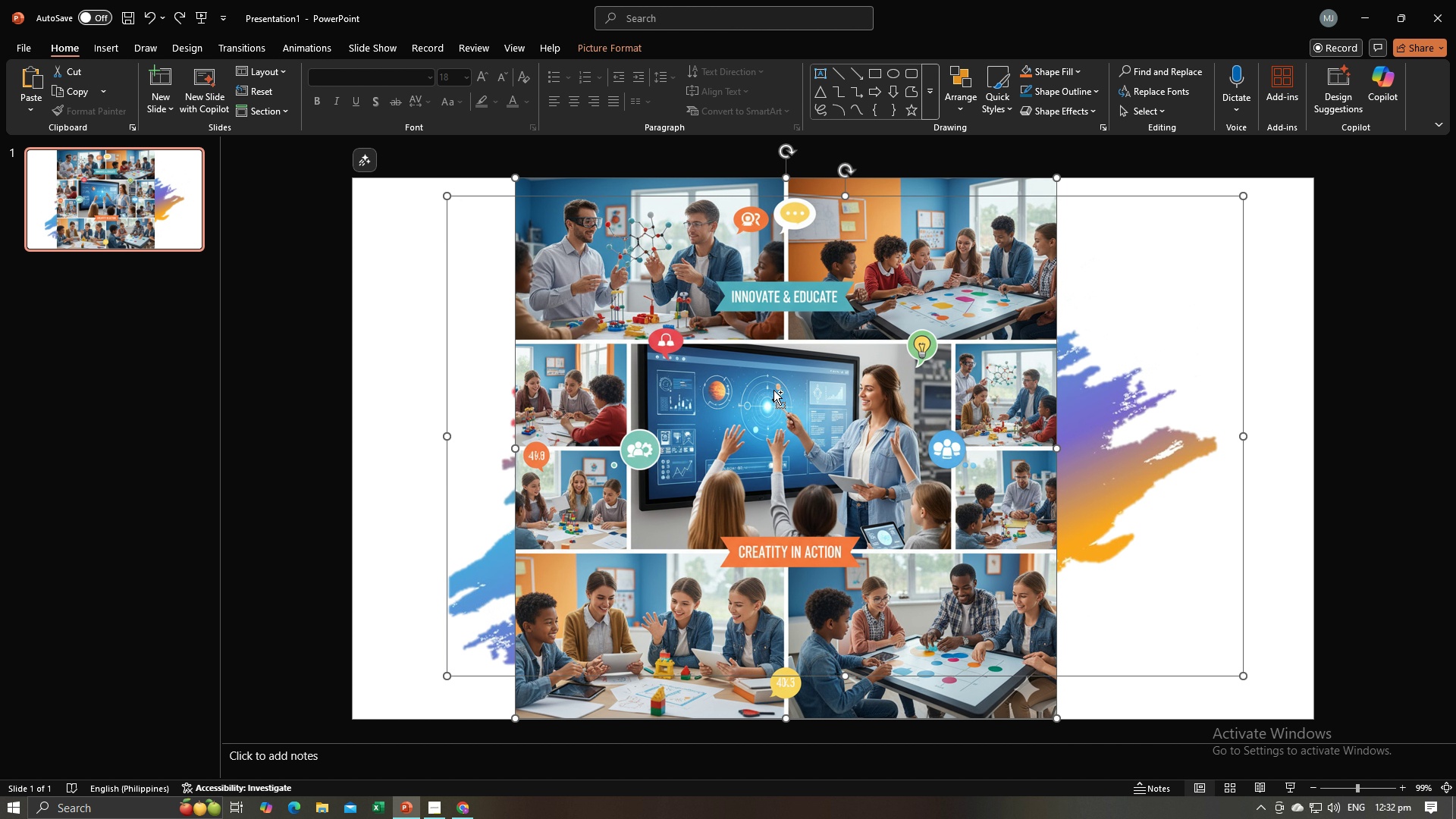 
key(Control+Z)
 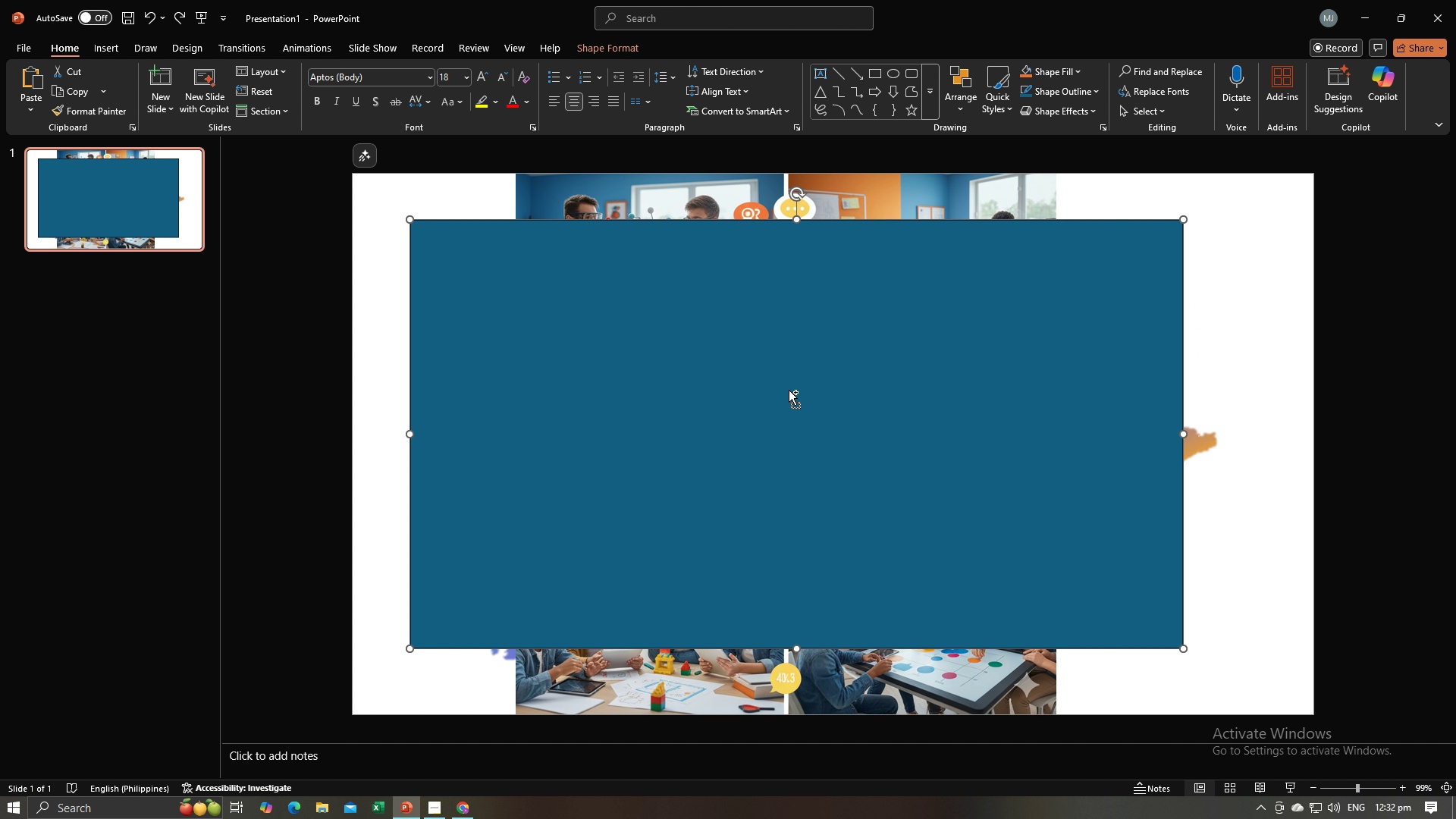 
key(Control+Z)
 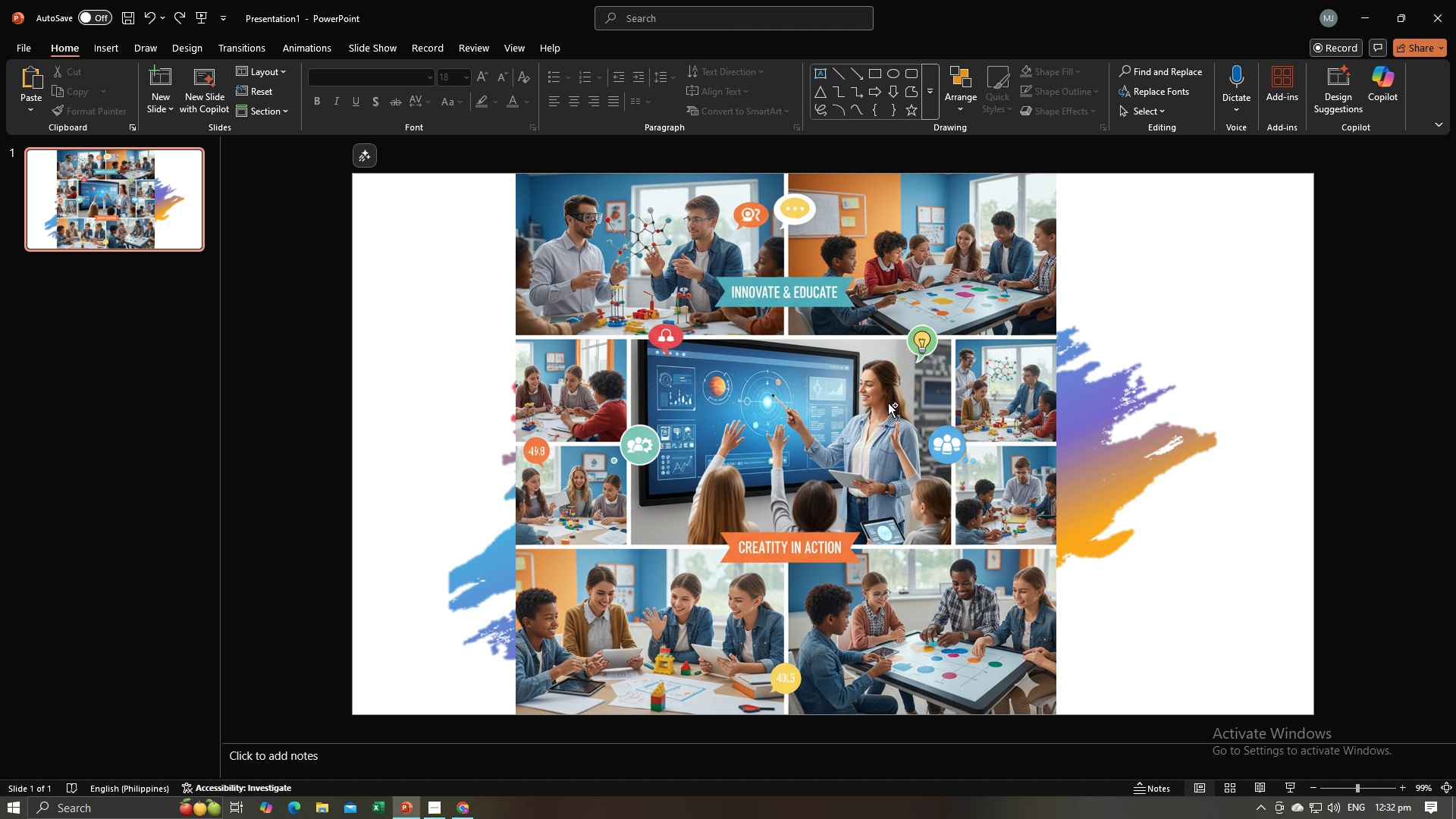 
key(Control+Z)
 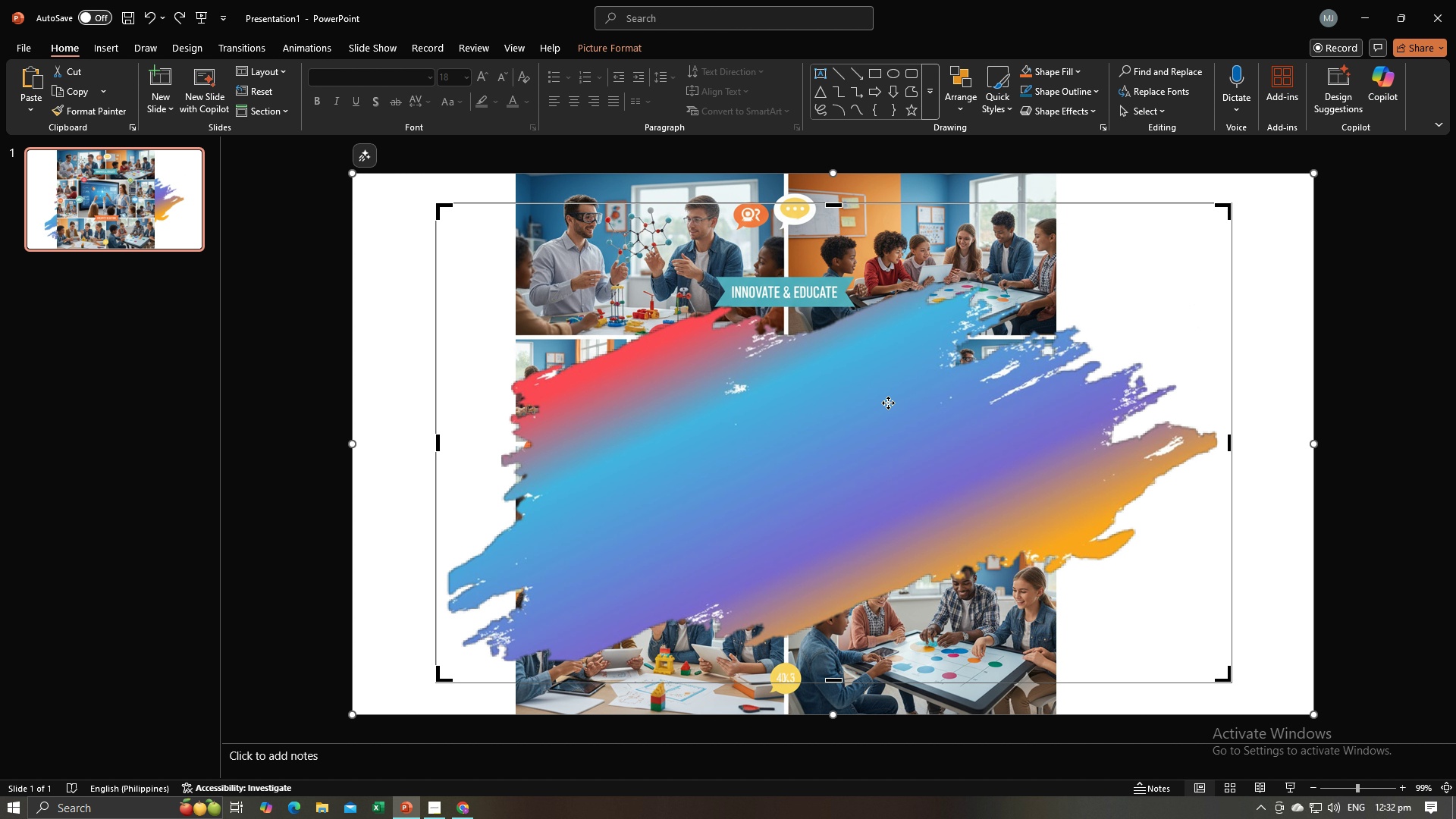 
key(Control+Z)
 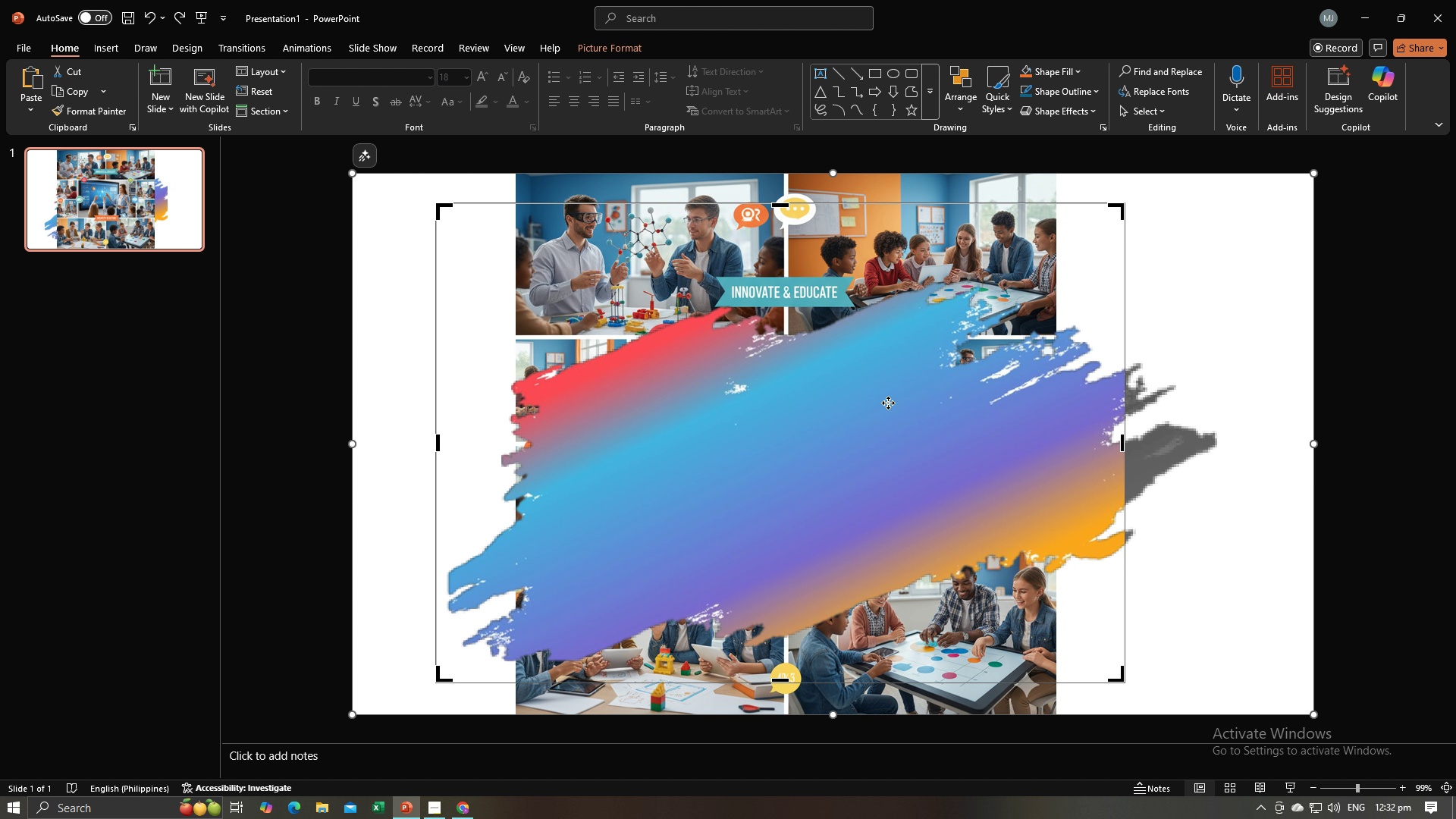 
key(Control+Z)
 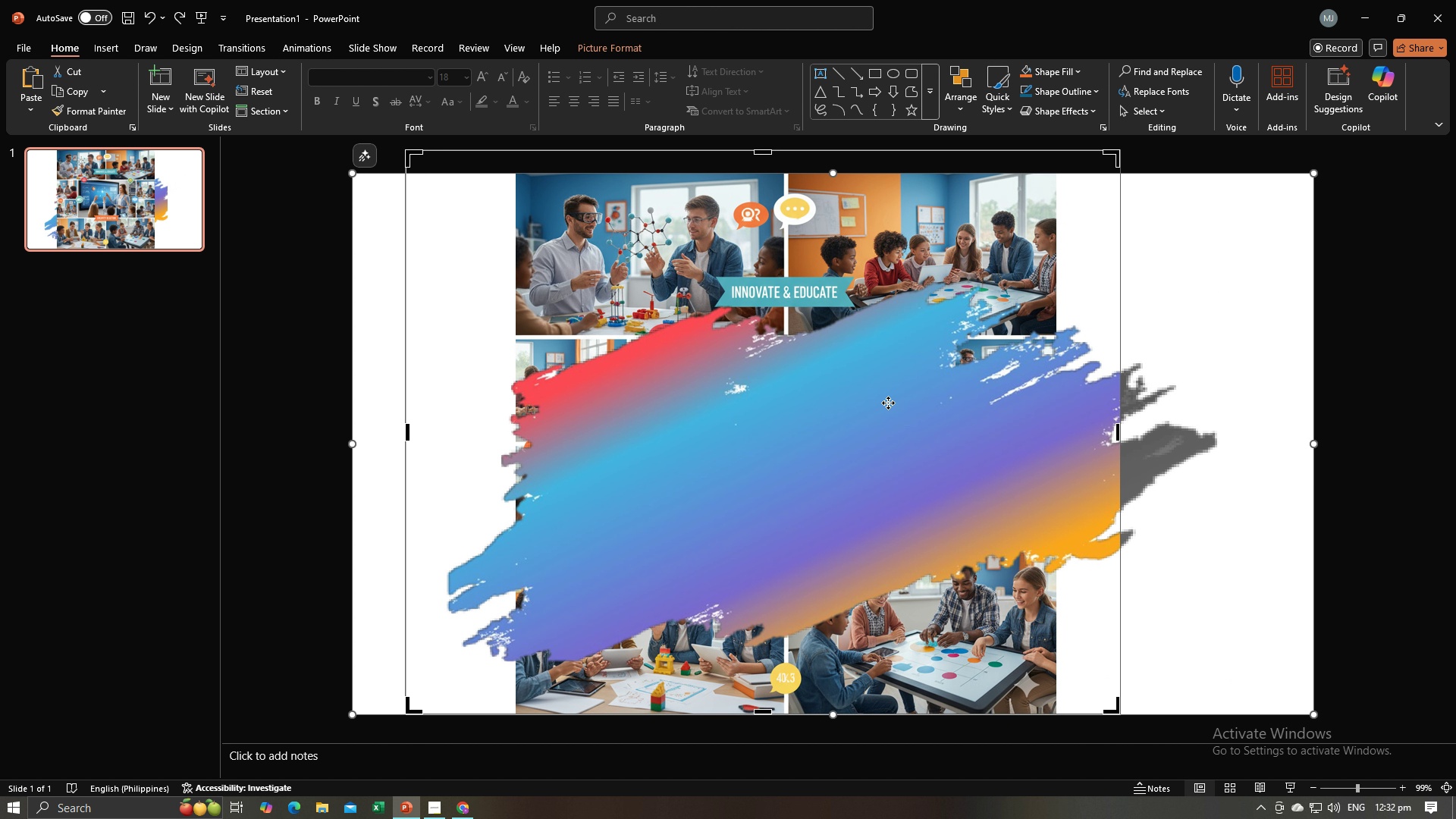 
key(Control+Z)
 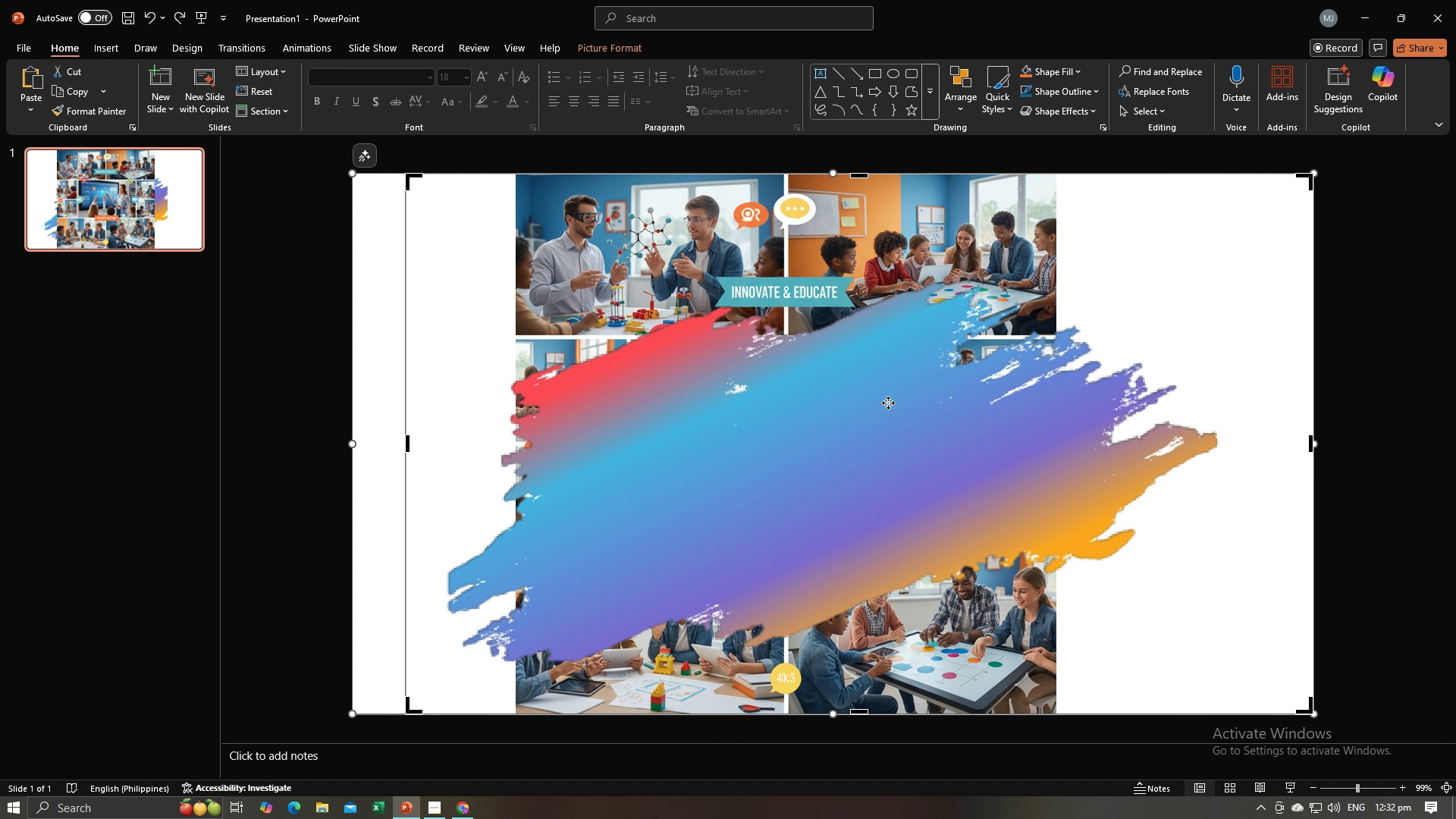 
key(Control+Z)
 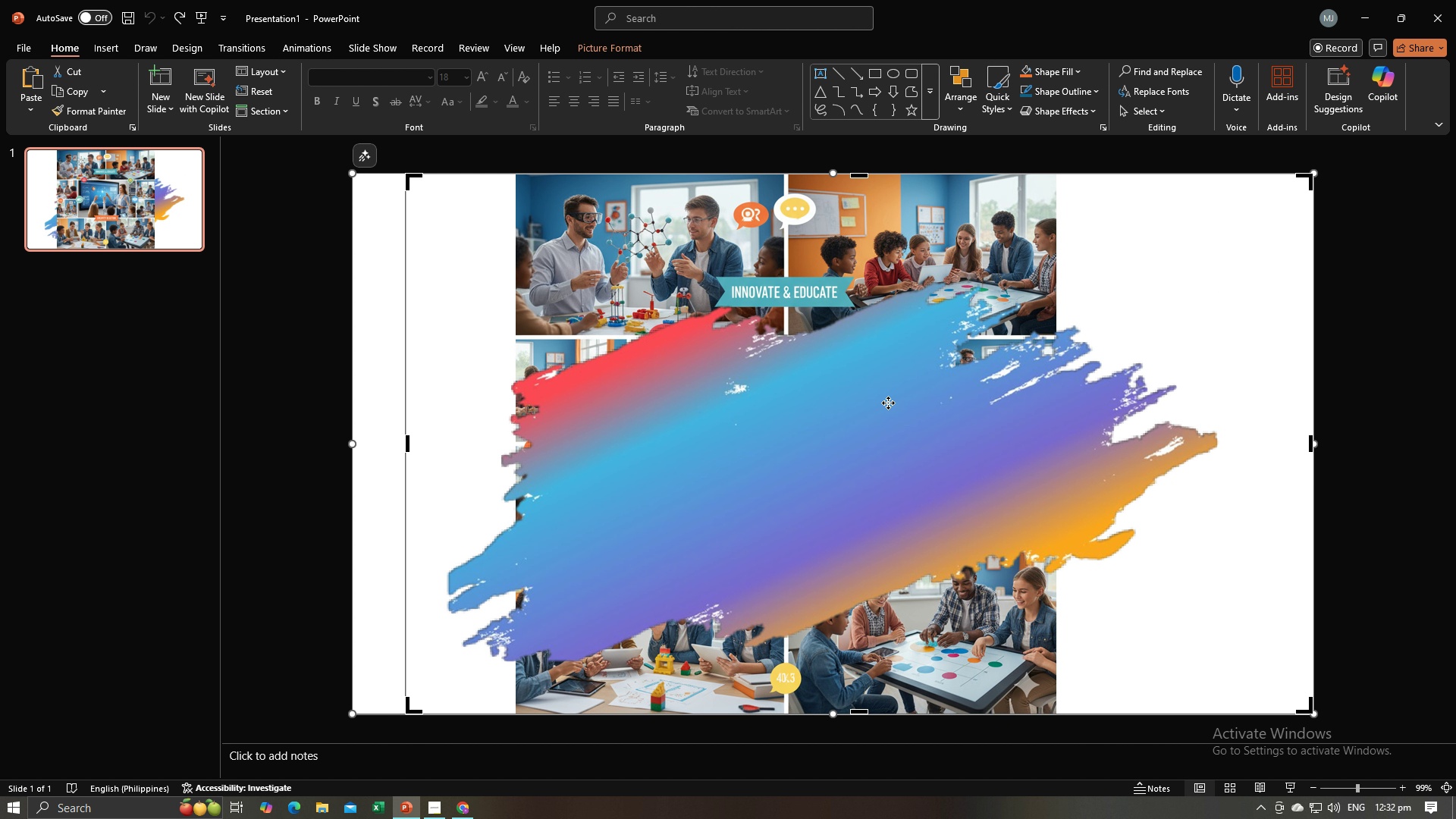 
key(Control+Z)
 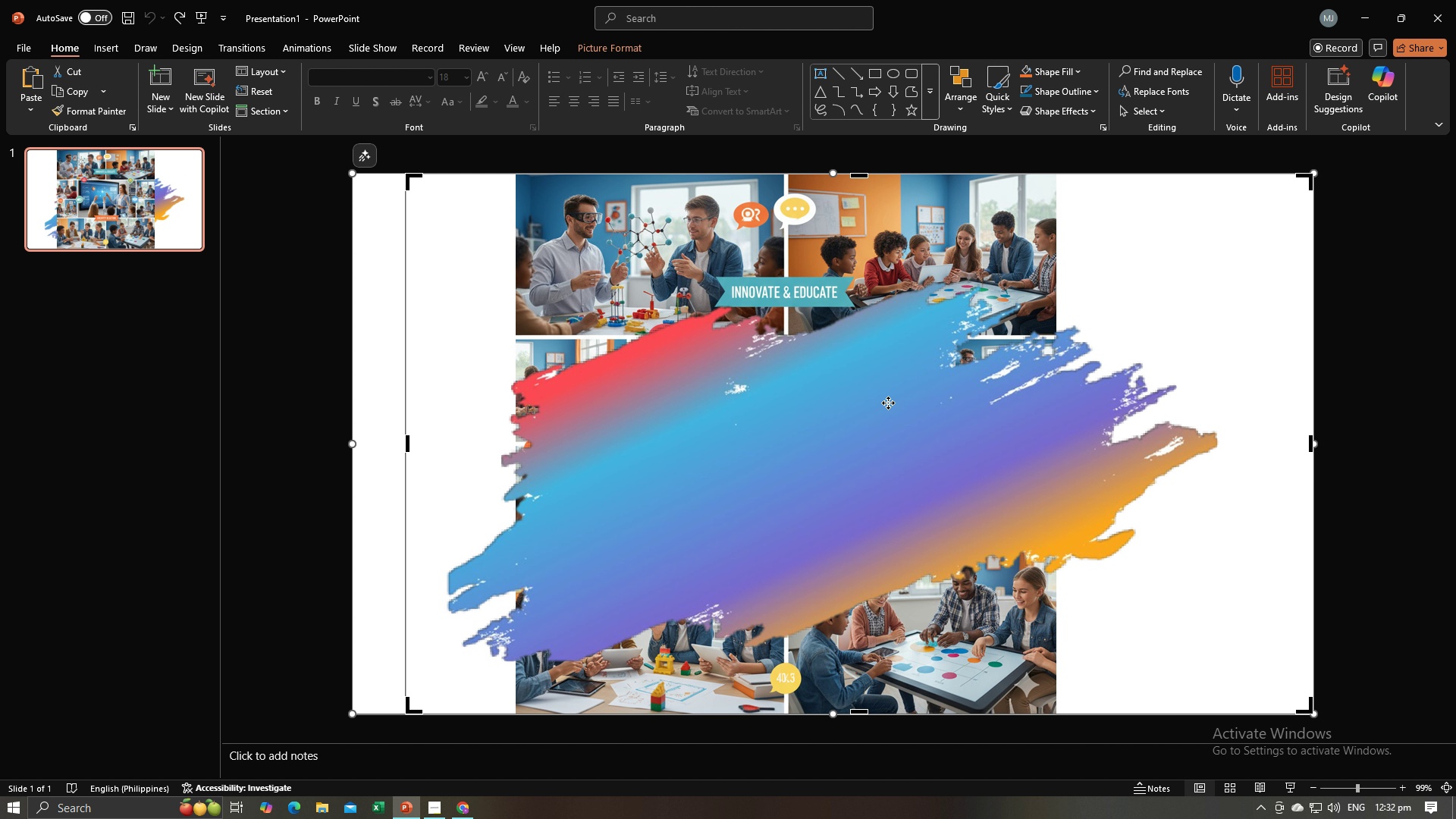 
key(Control+Z)
 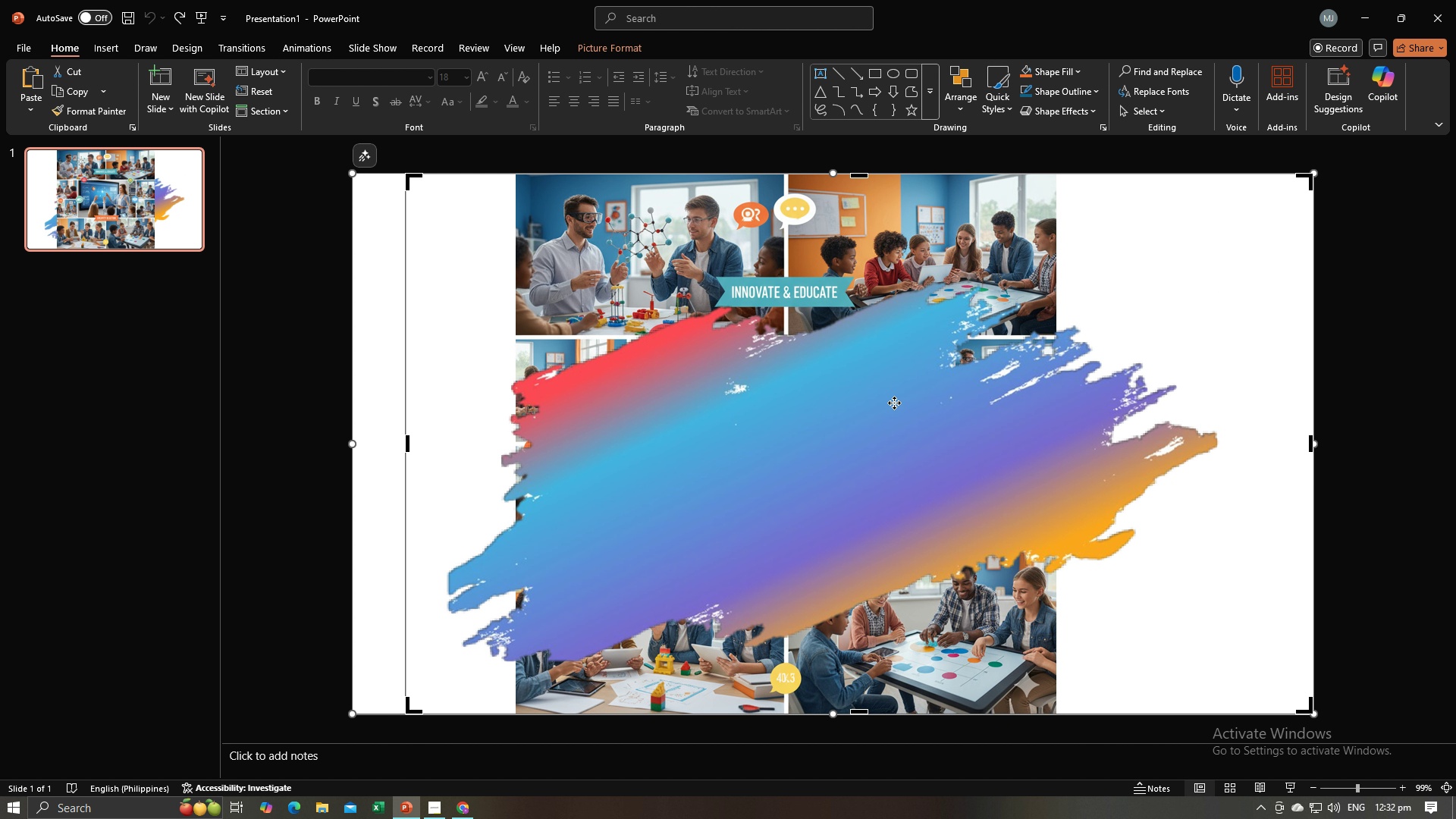 
key(Control+Z)
 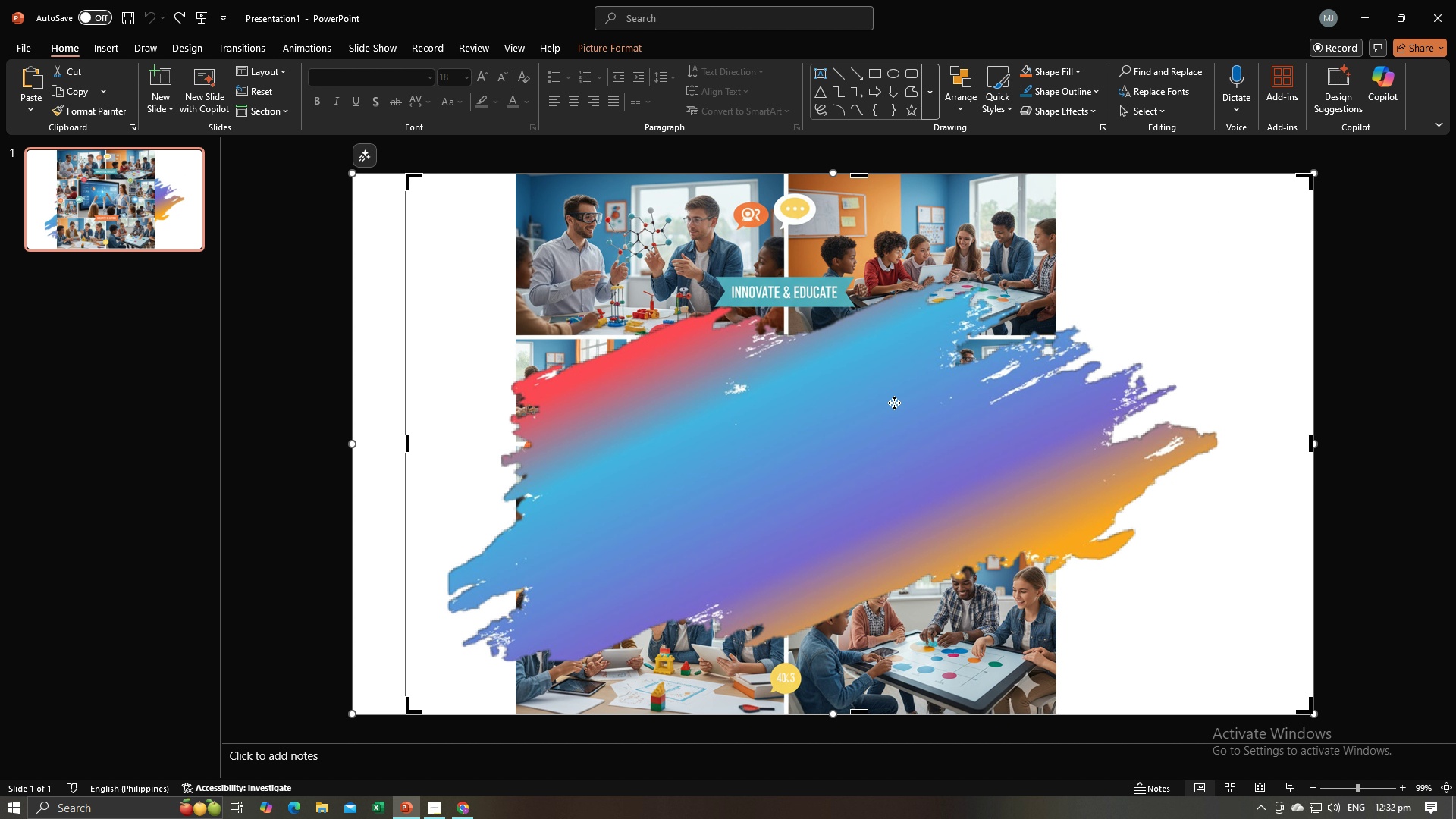 
key(Control+Z)
 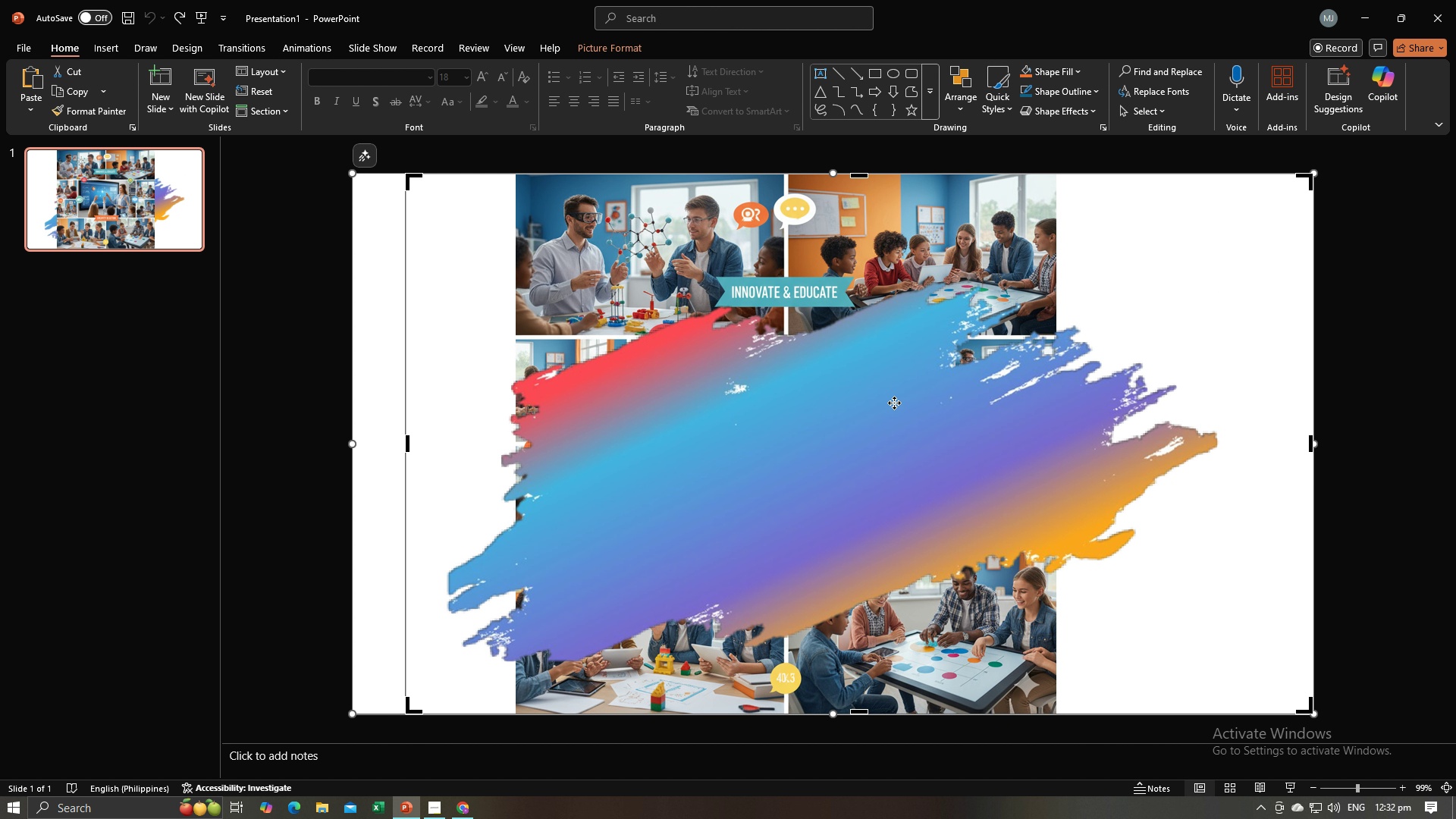 
key(Control+Z)
 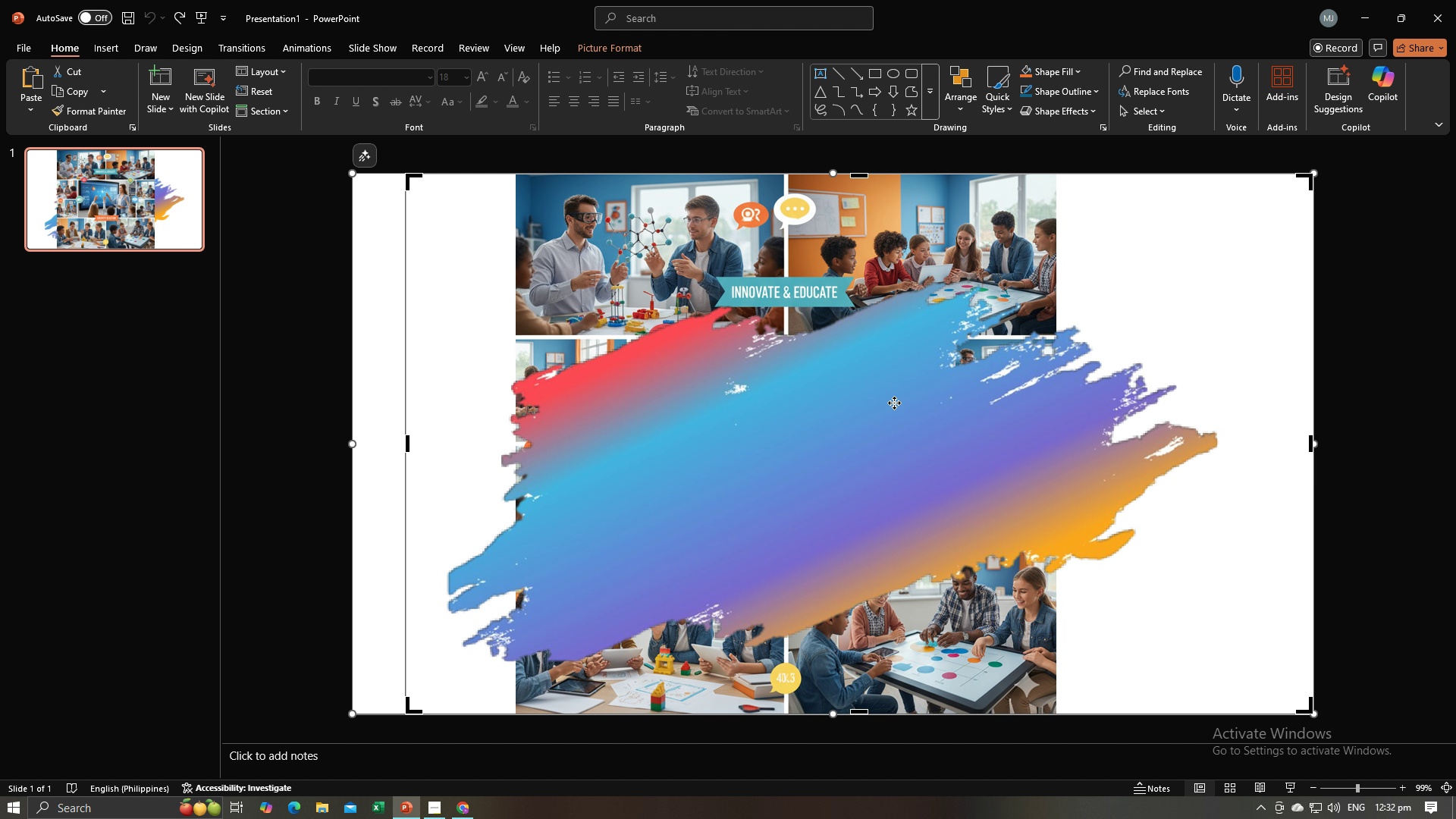 
key(Control+Z)
 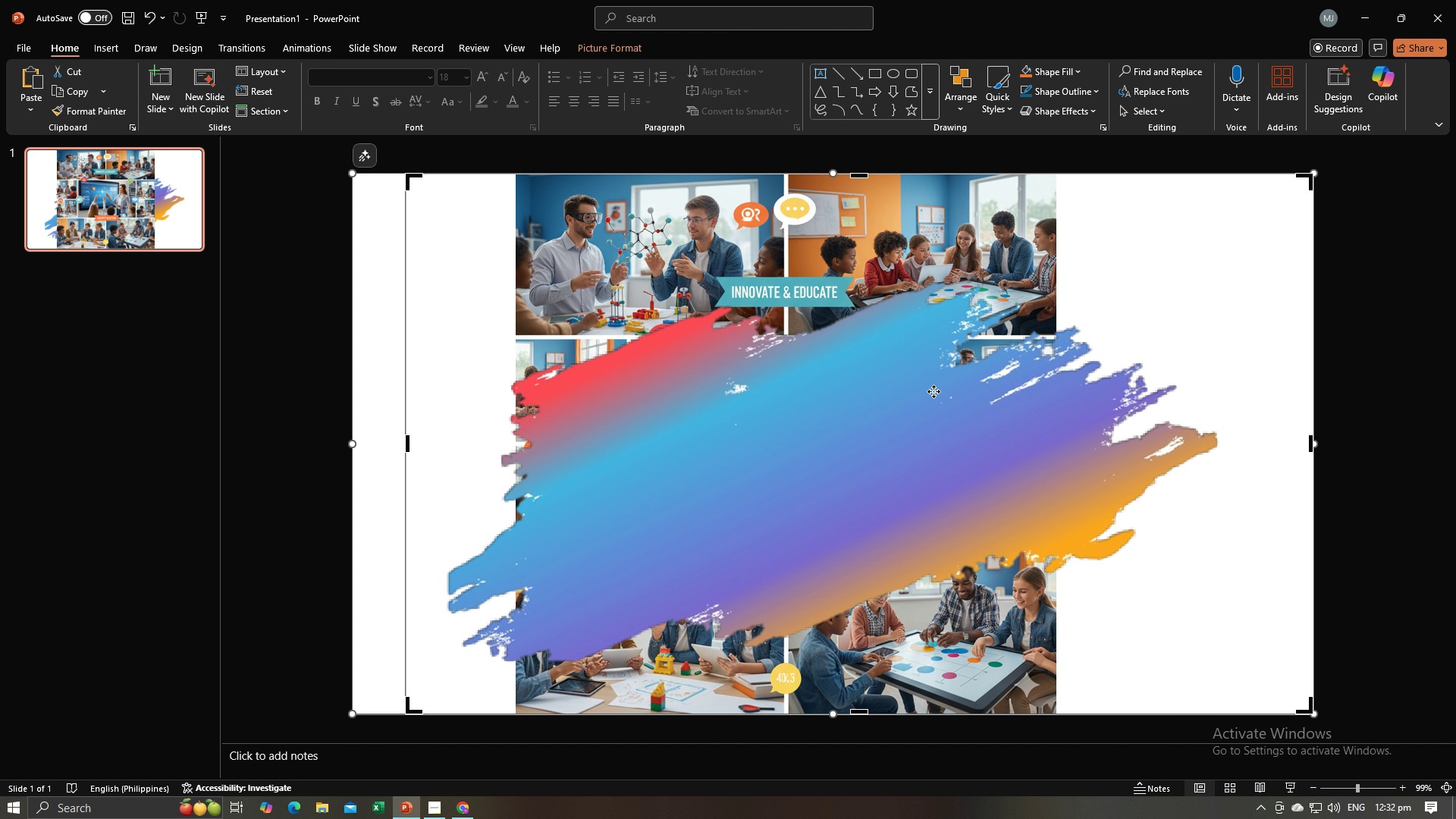 
double_click([934, 391])
 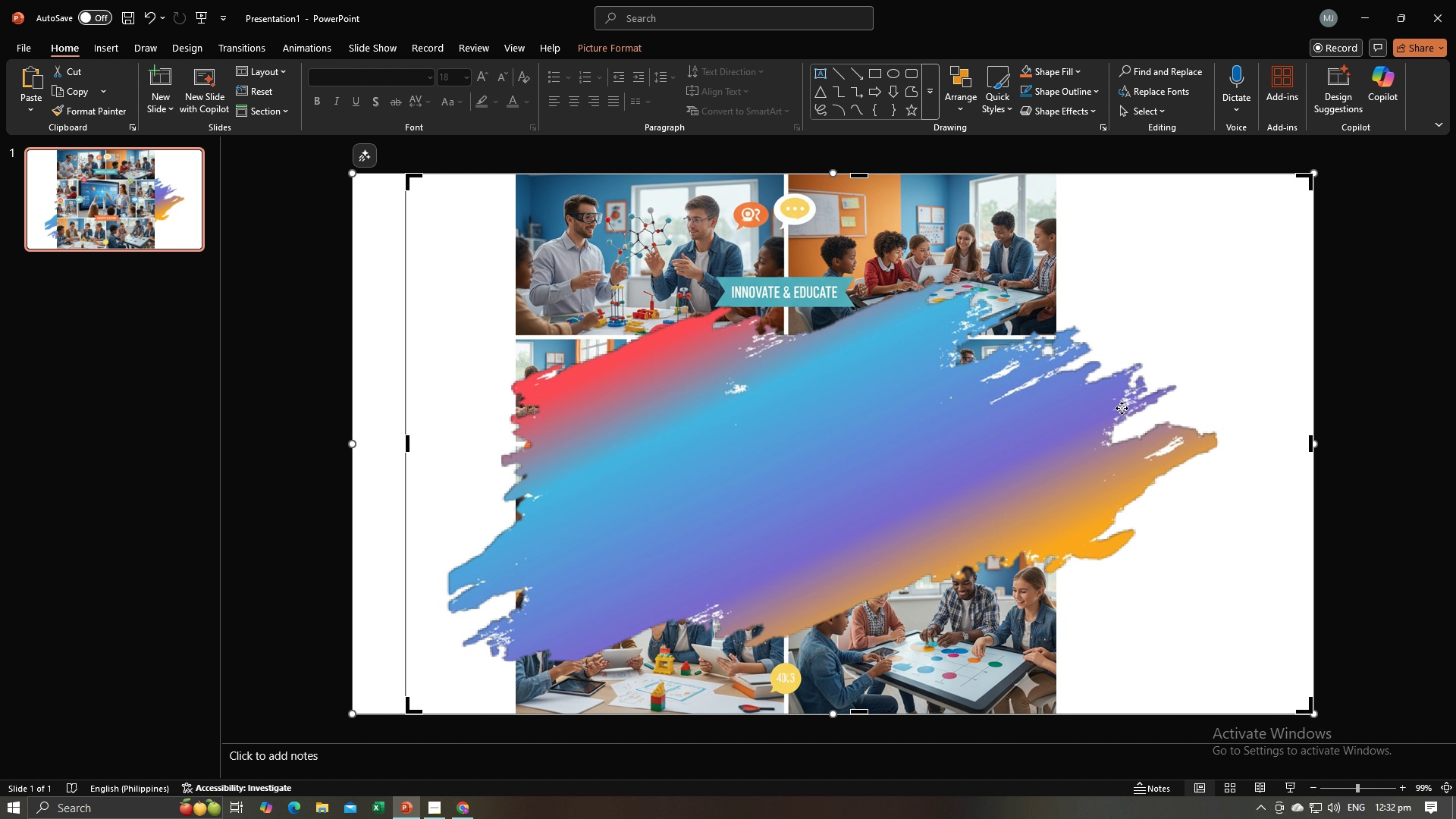 
double_click([1116, 408])
 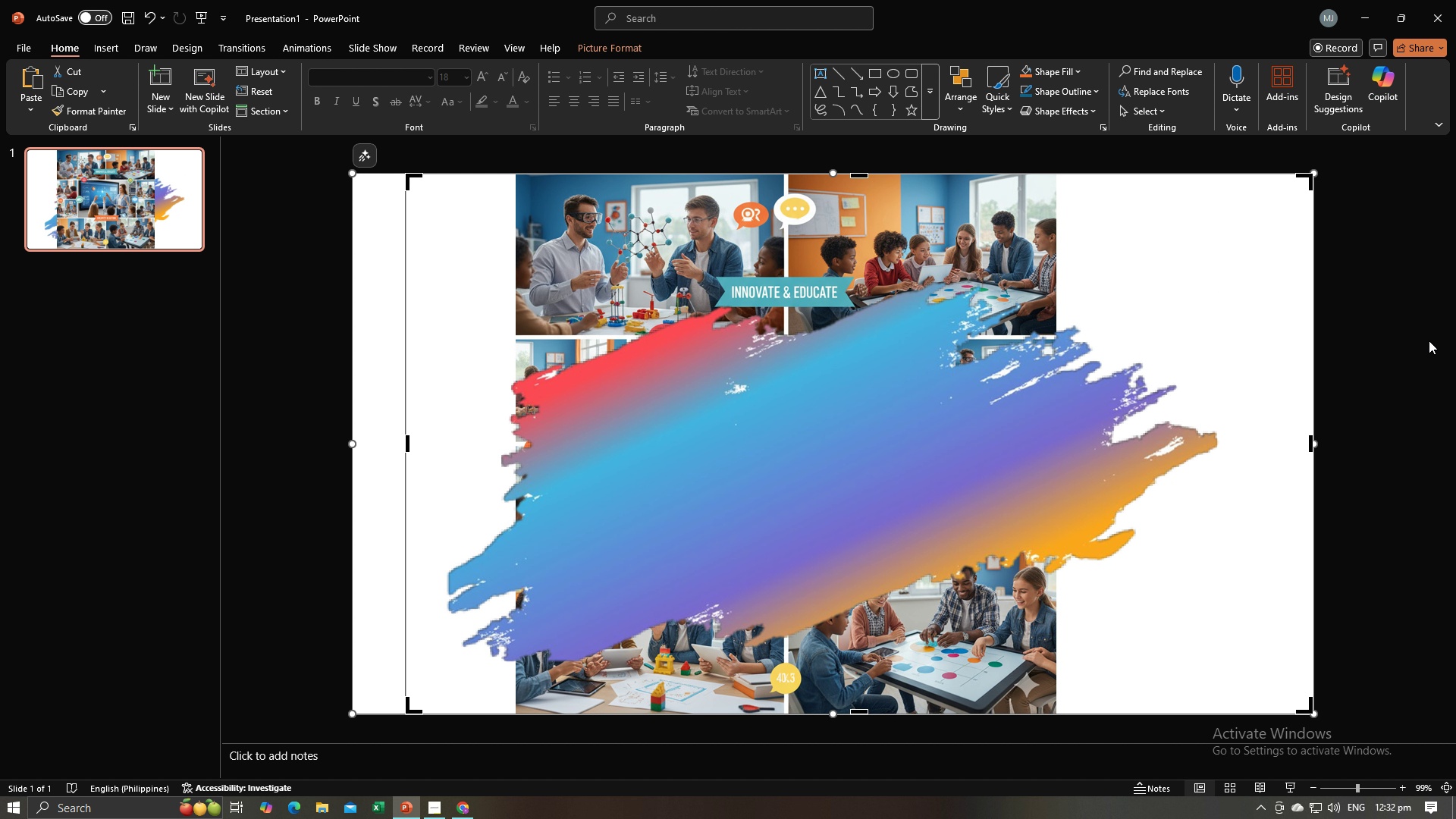 
triple_click([1429, 340])
 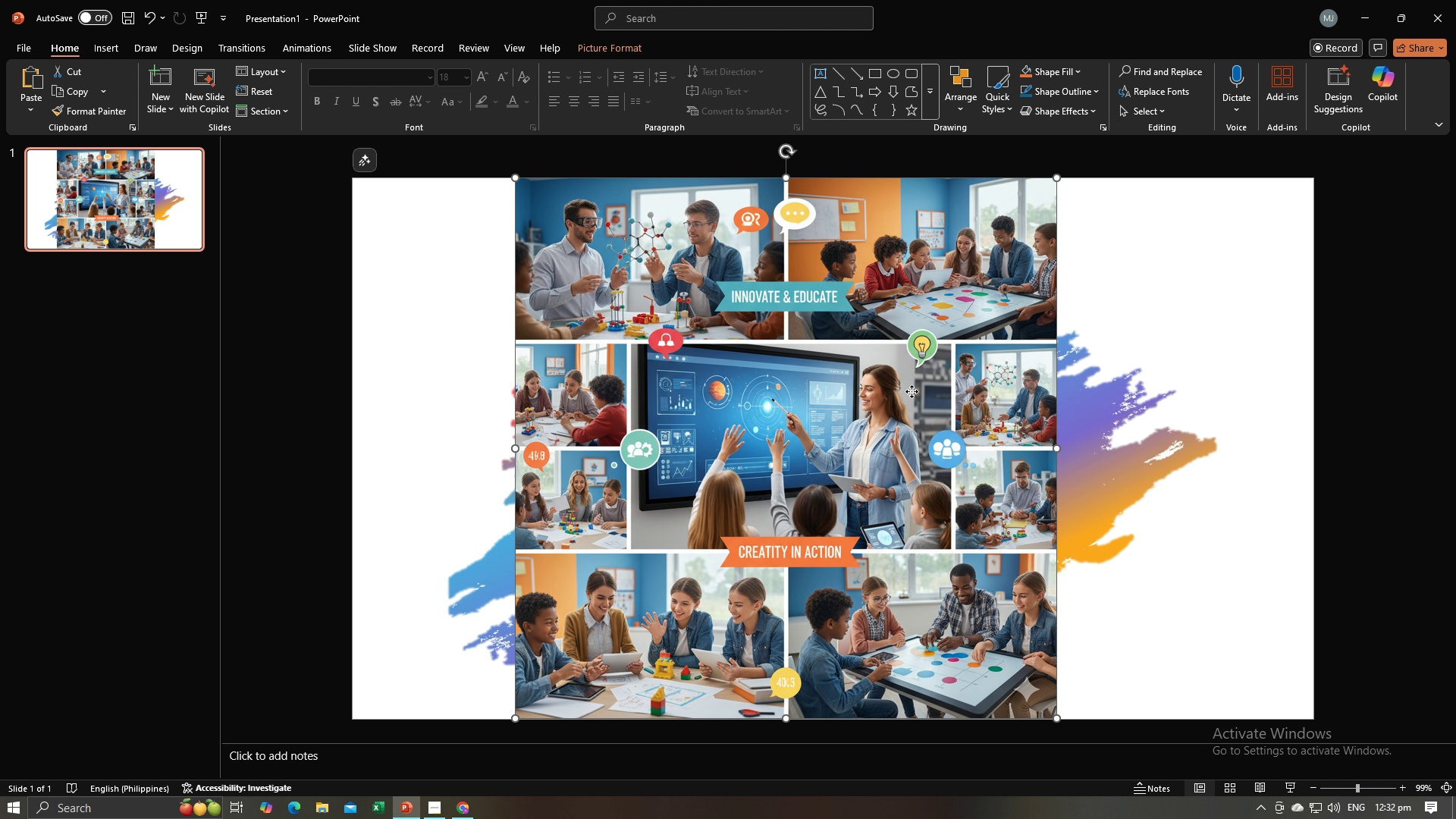 
triple_click([912, 391])
 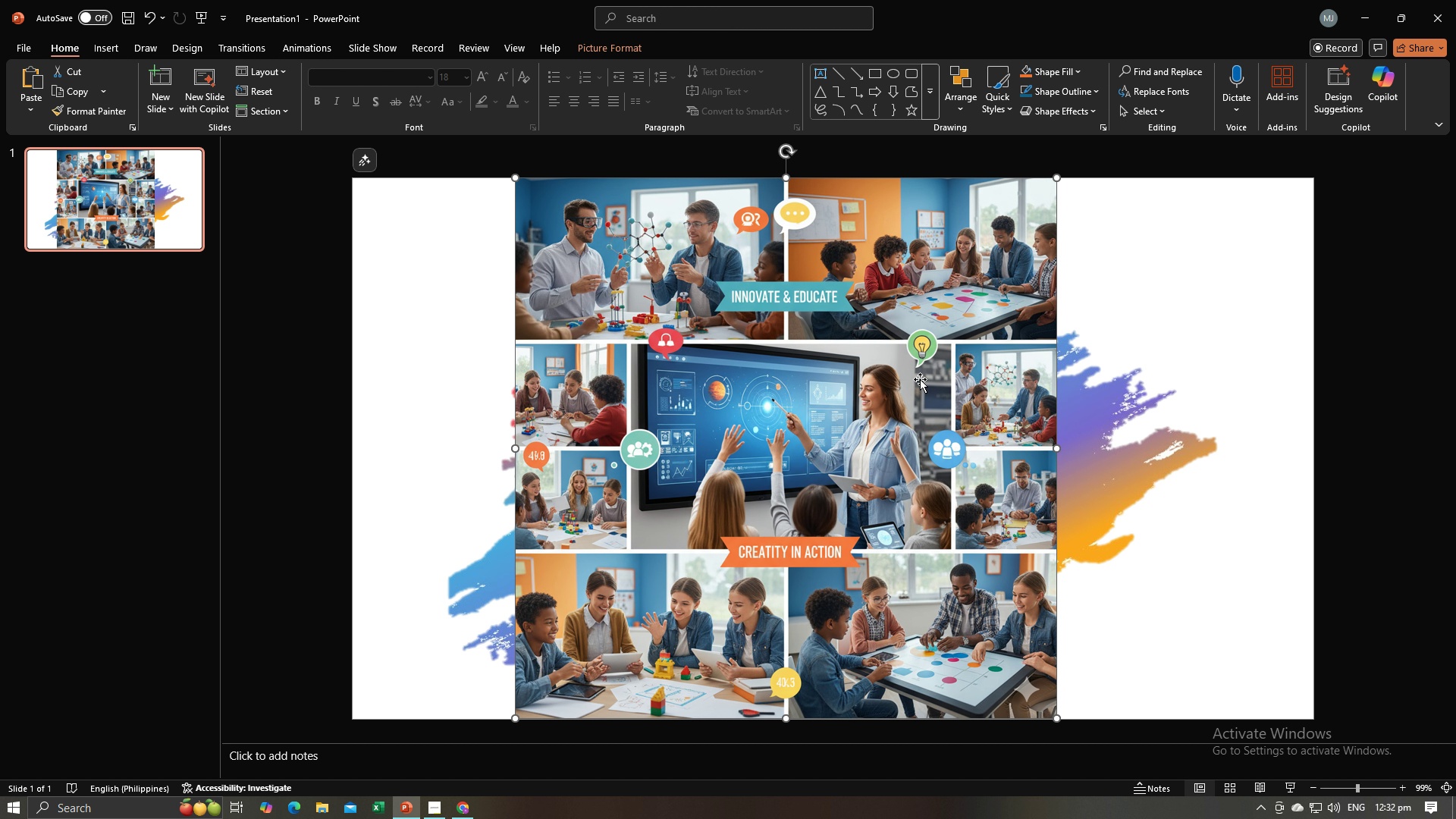 
key(Backspace)
 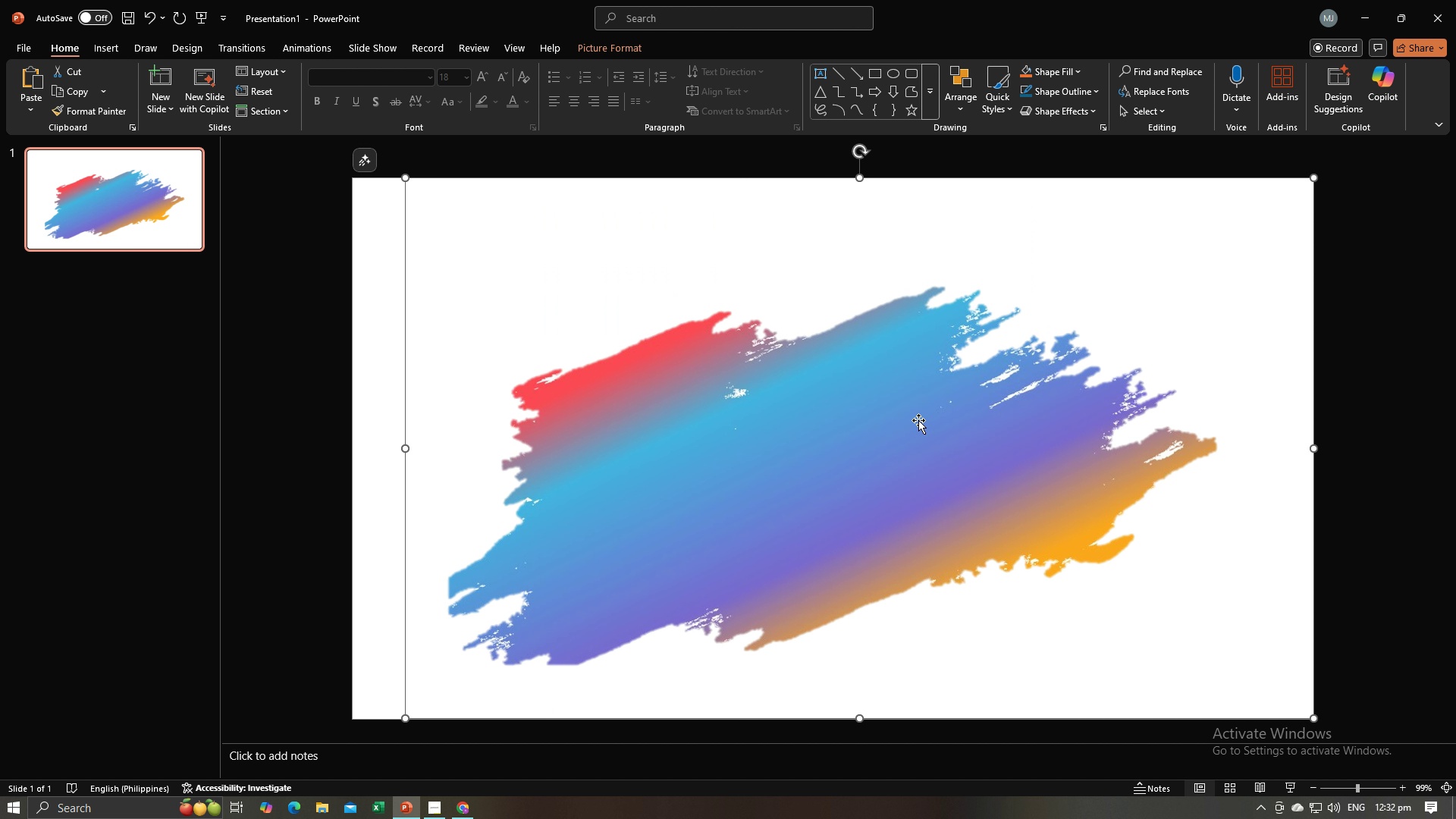 
key(Backspace)
 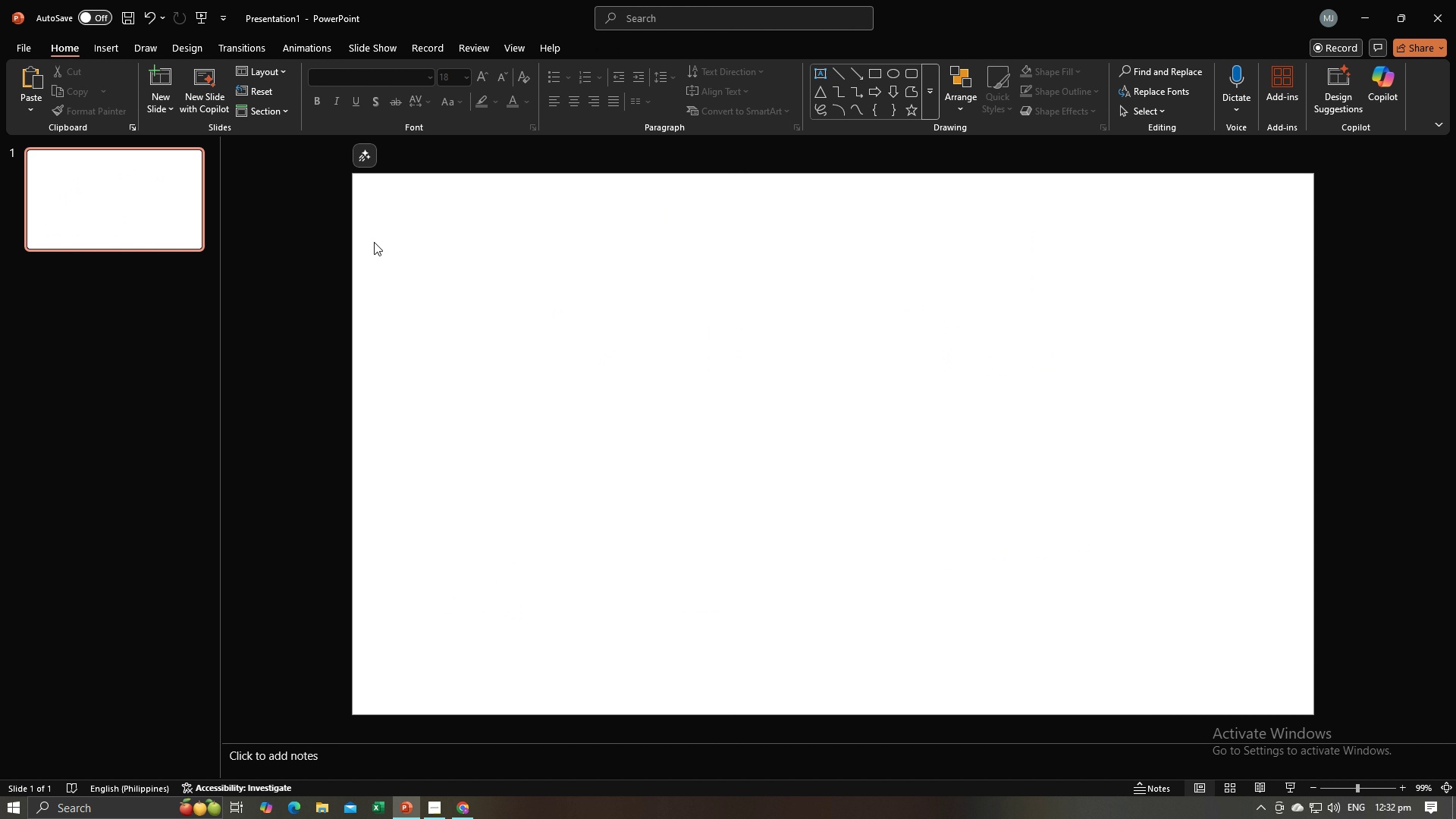 
key(Alt+AltLeft)
 